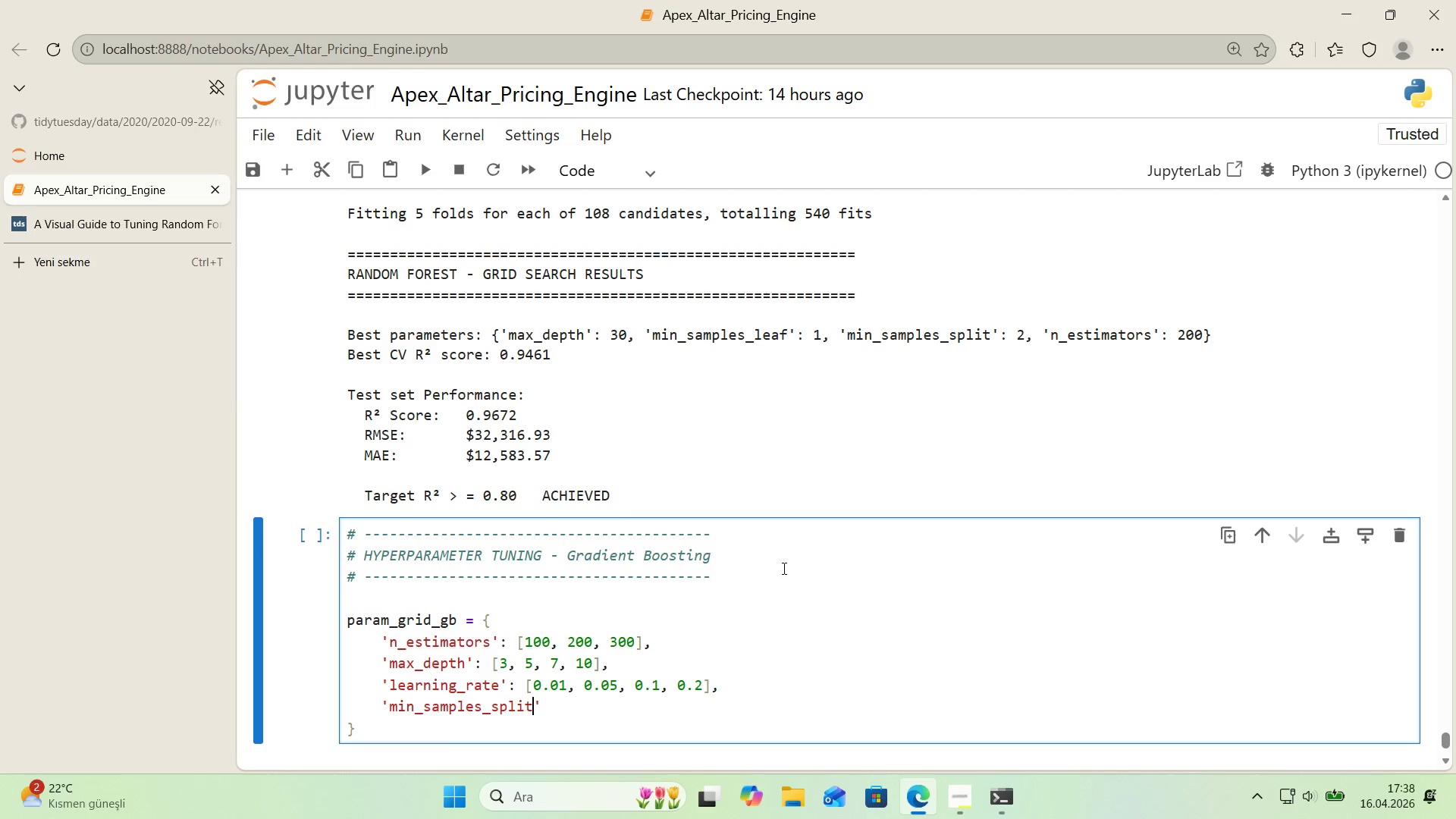 
key(ArrowRight)
 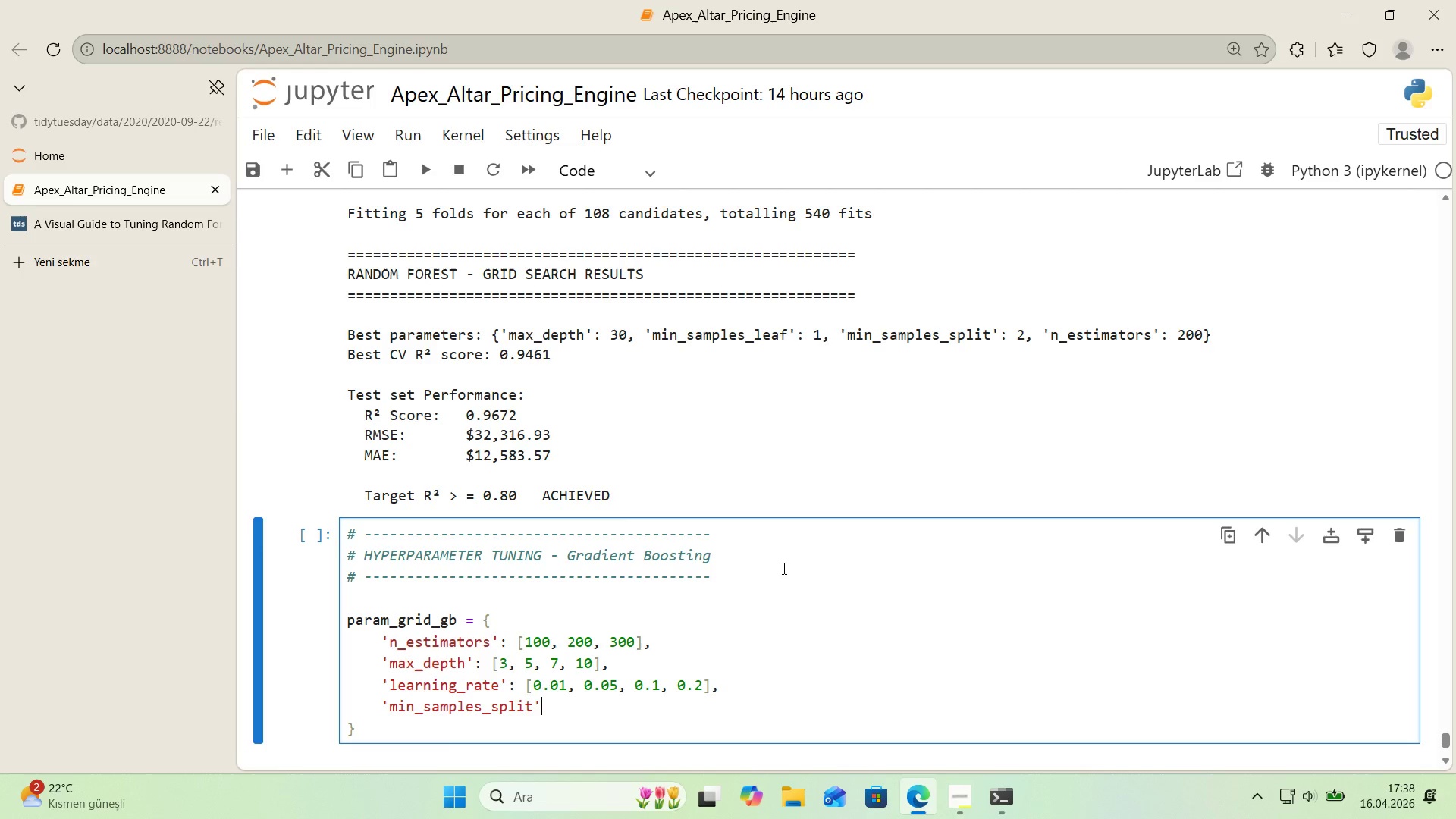 
key(Shift+ShiftRight)
 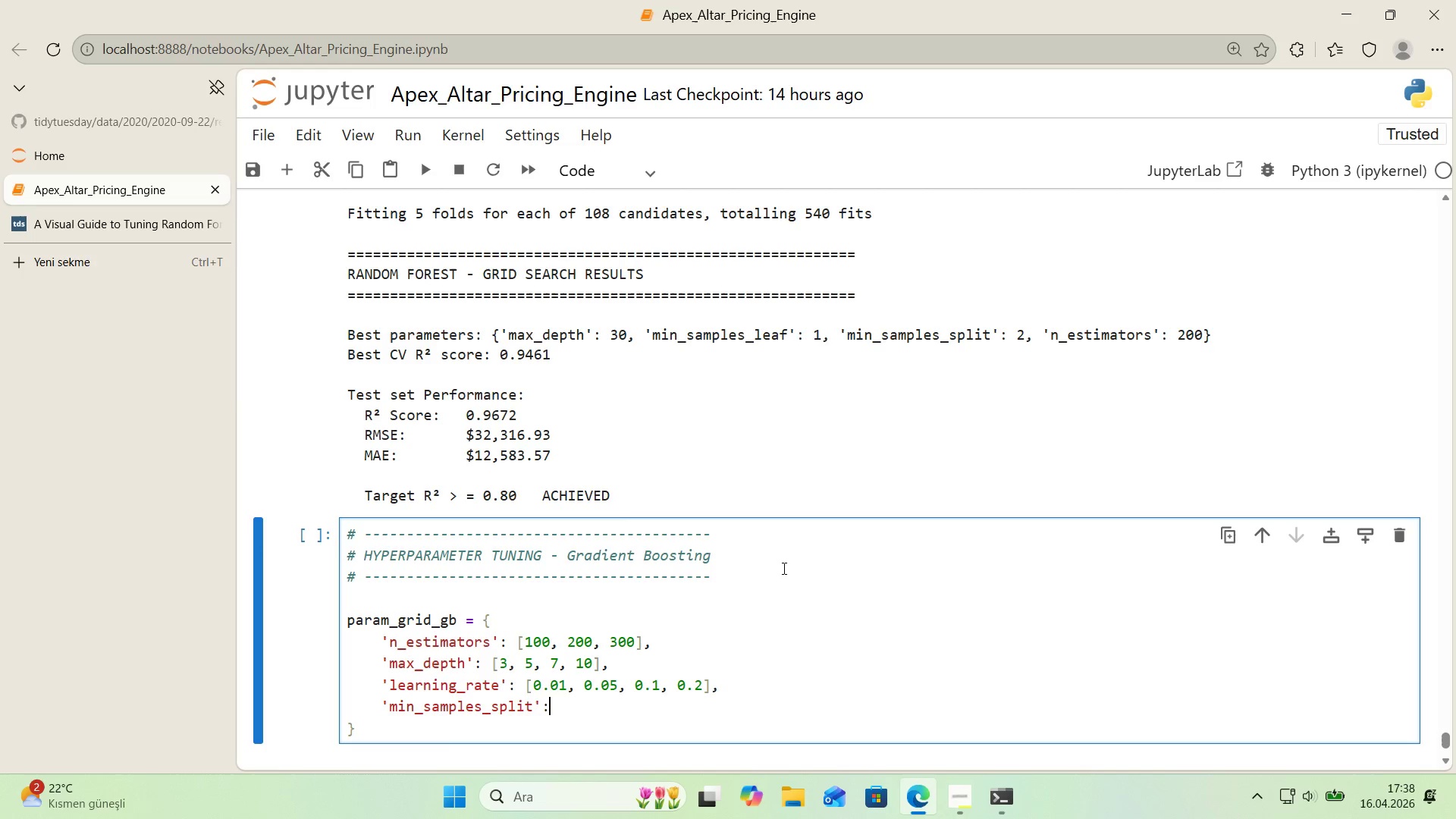 
key(Shift+Period)
 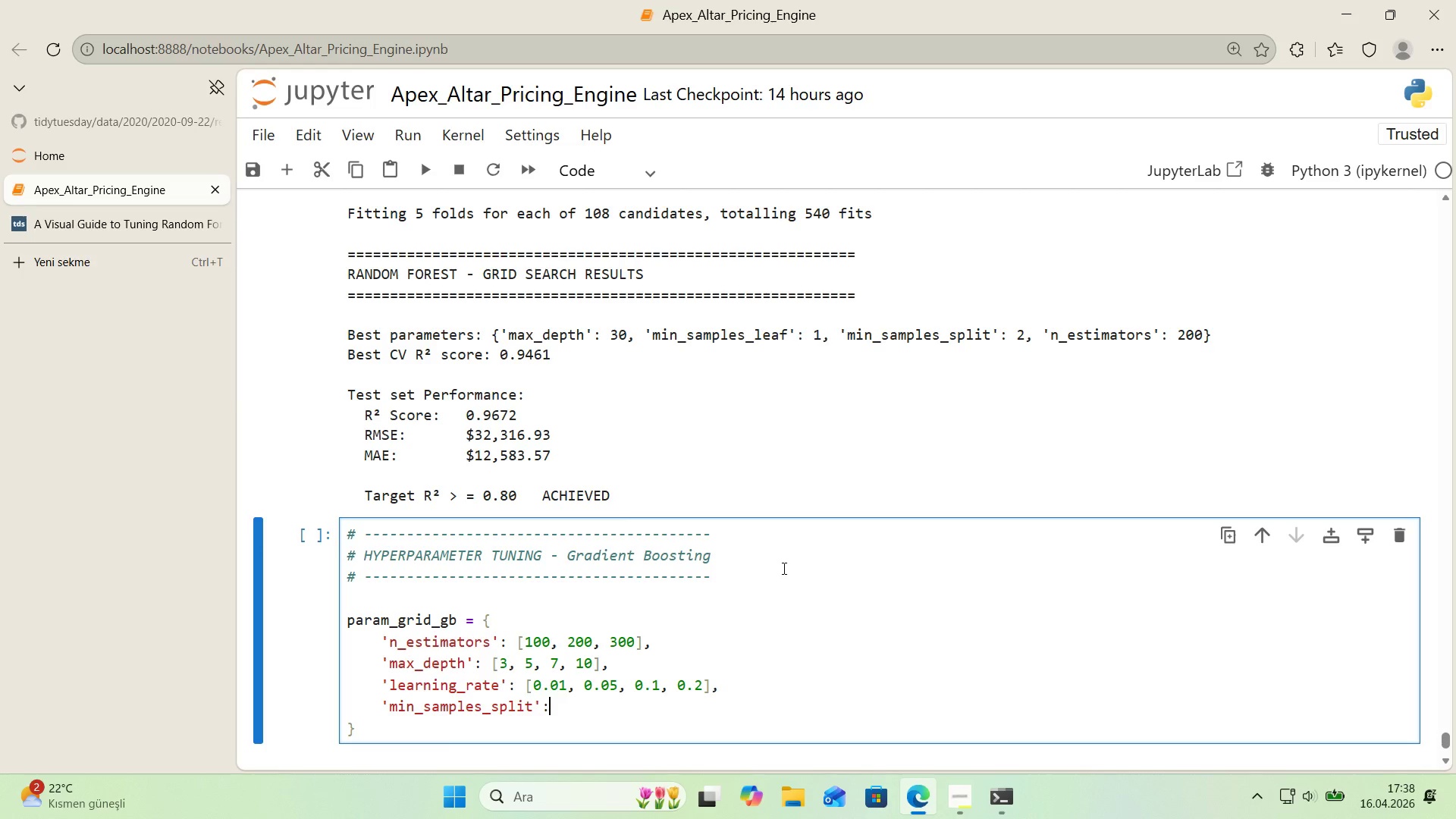 
key(Space)
 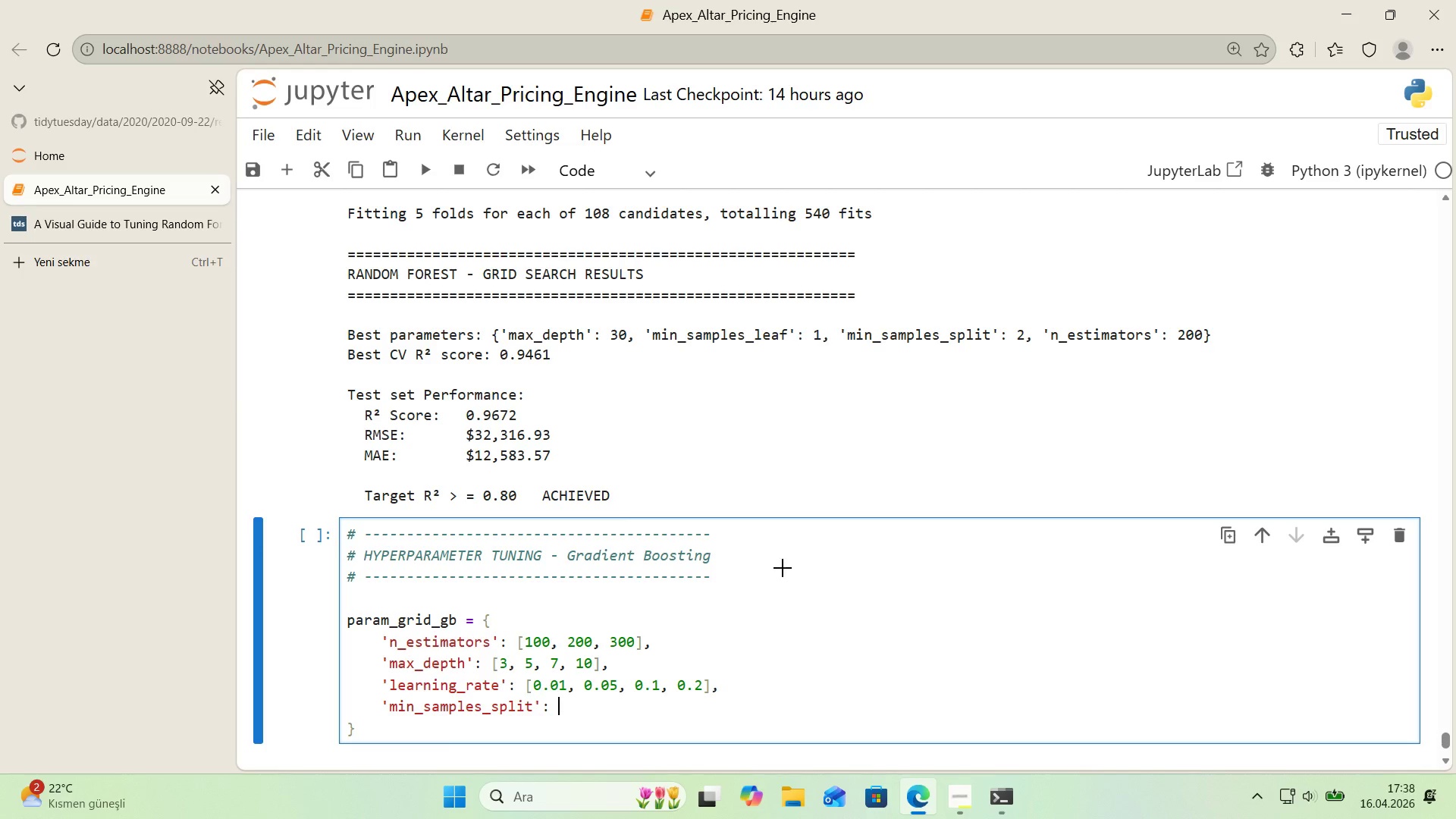 
key(Alt+Control+8)
 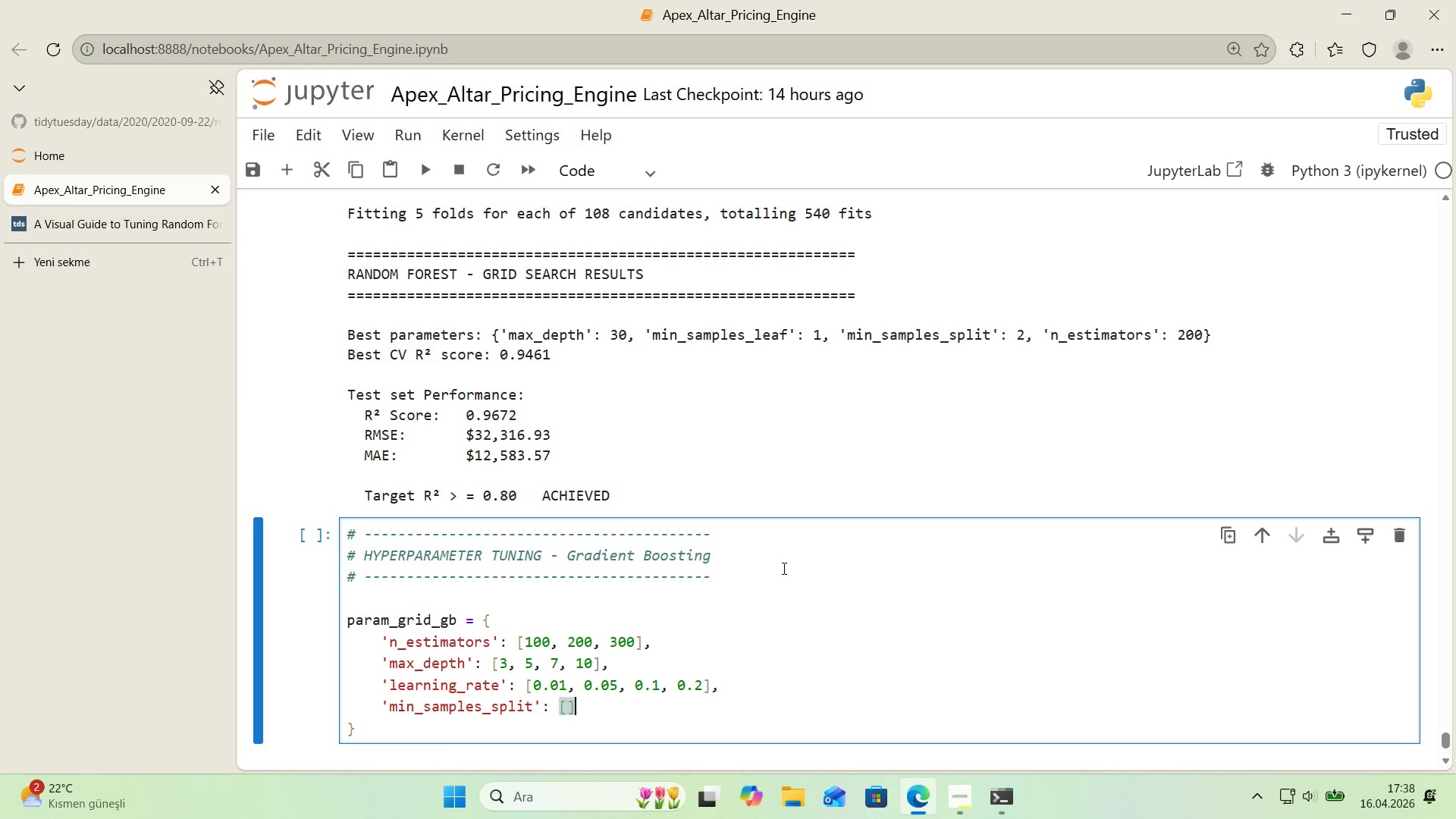 
key(Alt+Control+9)
 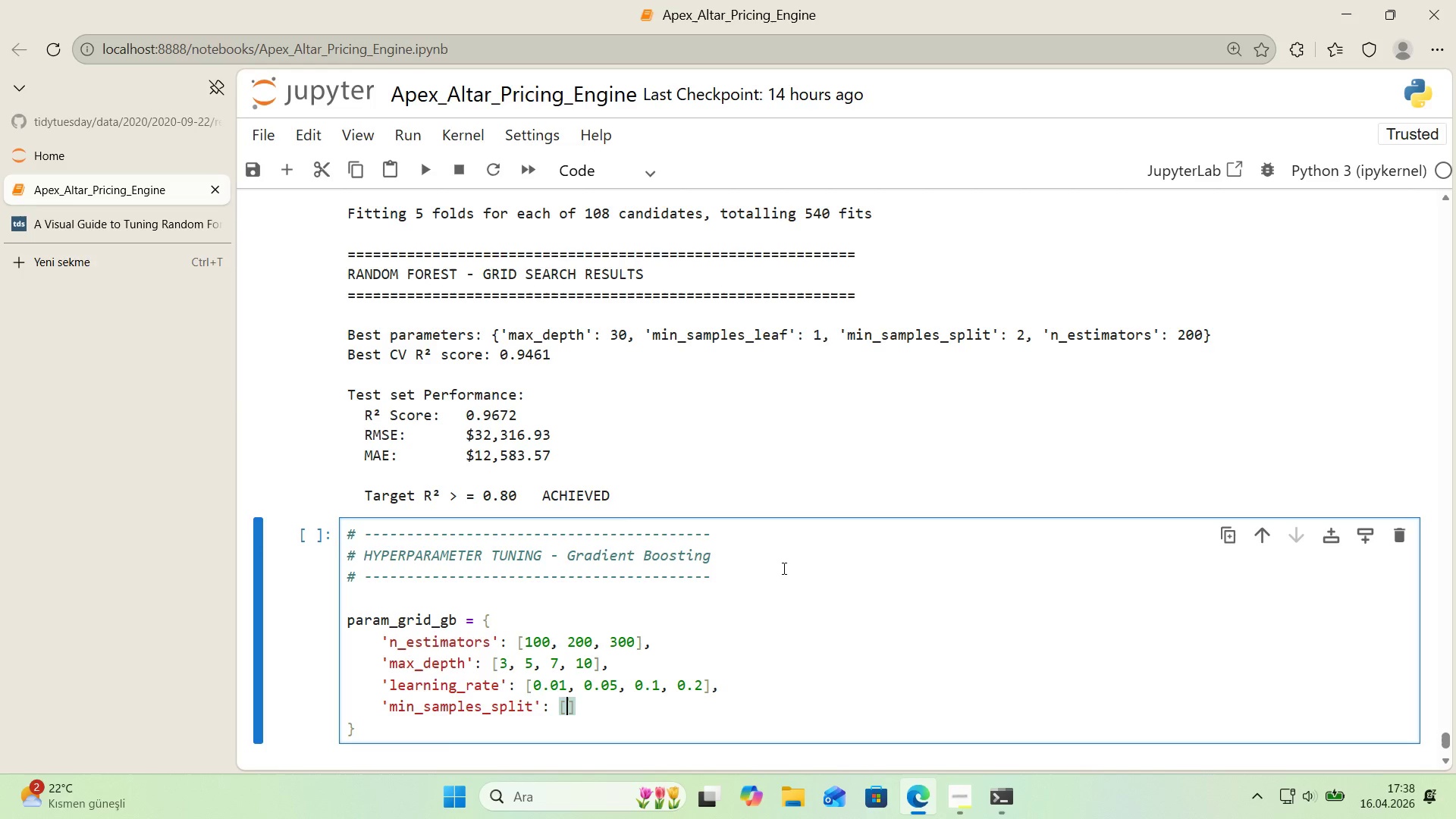 
key(ArrowLeft)
 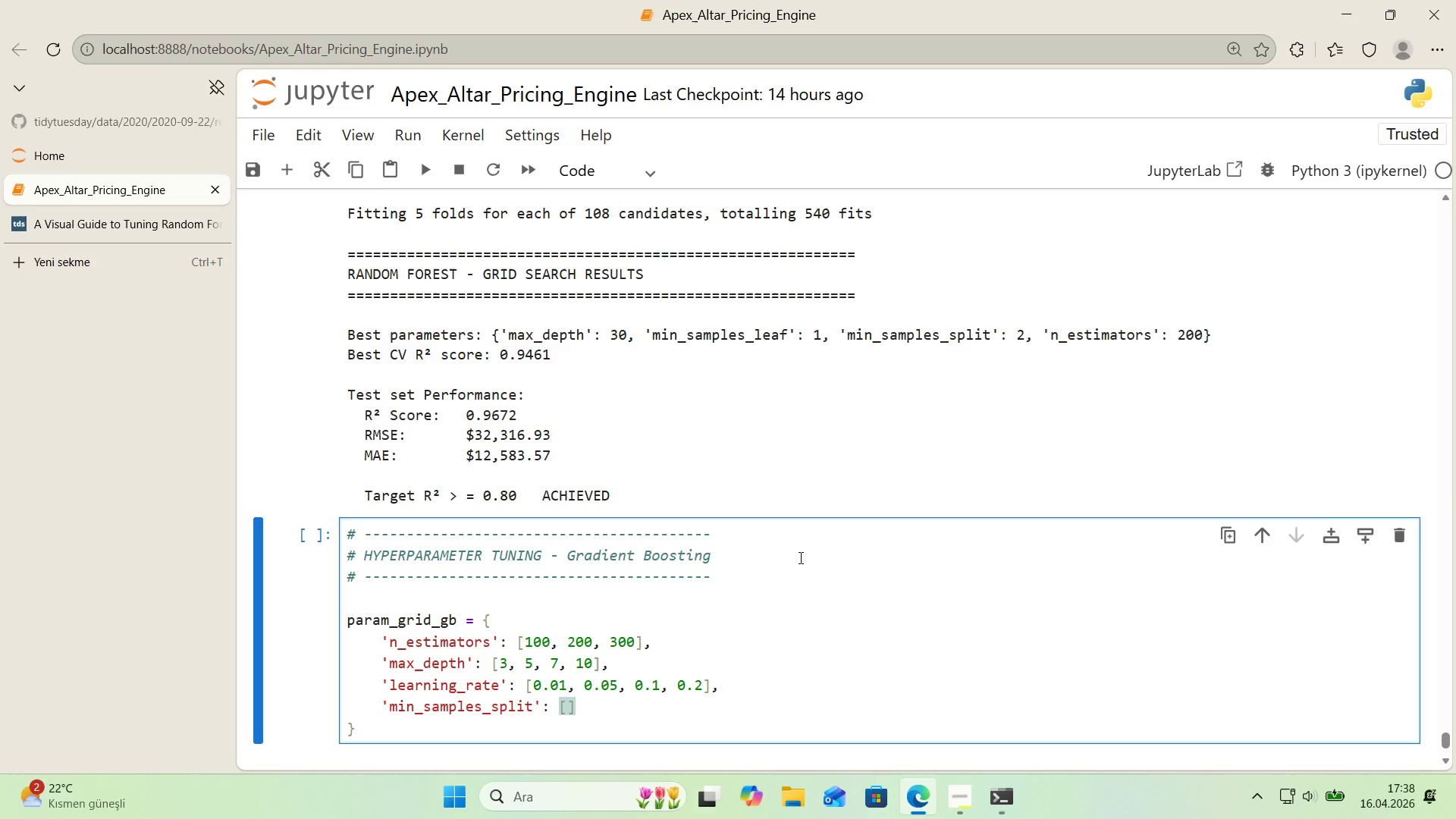 
scroll: coordinate [799, 557], scroll_direction: down, amount: 1.0
 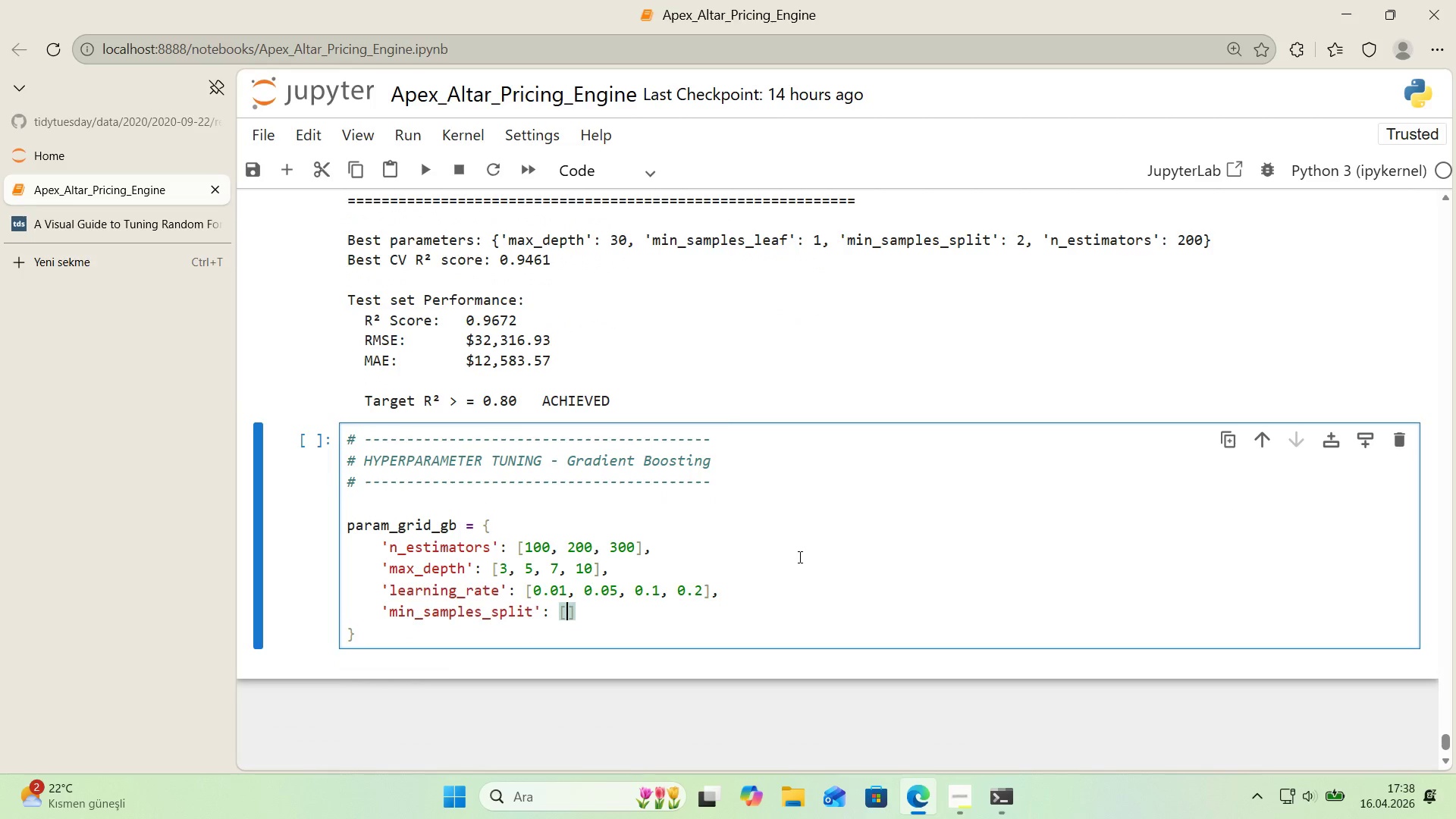 
key(2)
 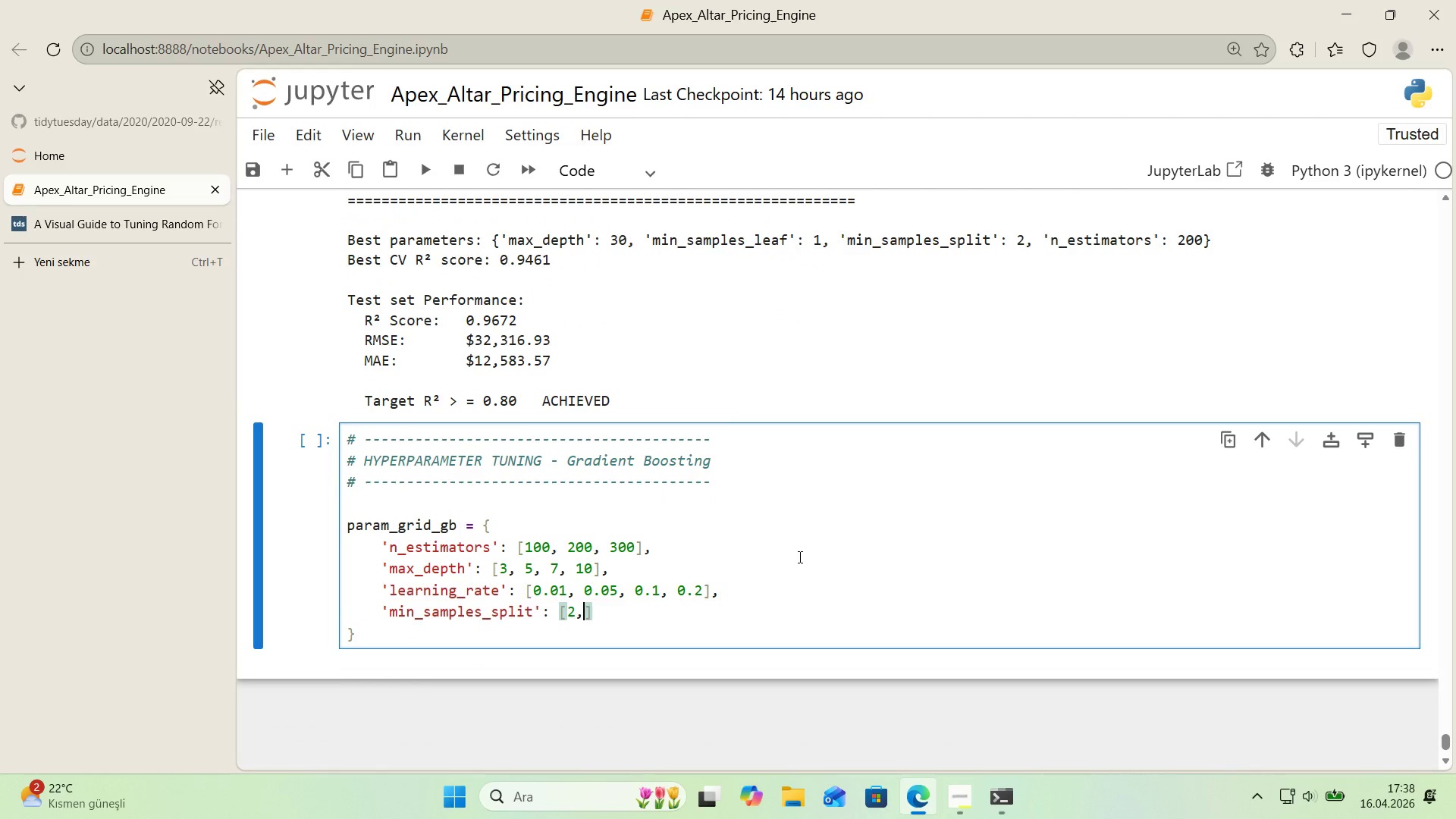 
key(Comma)
 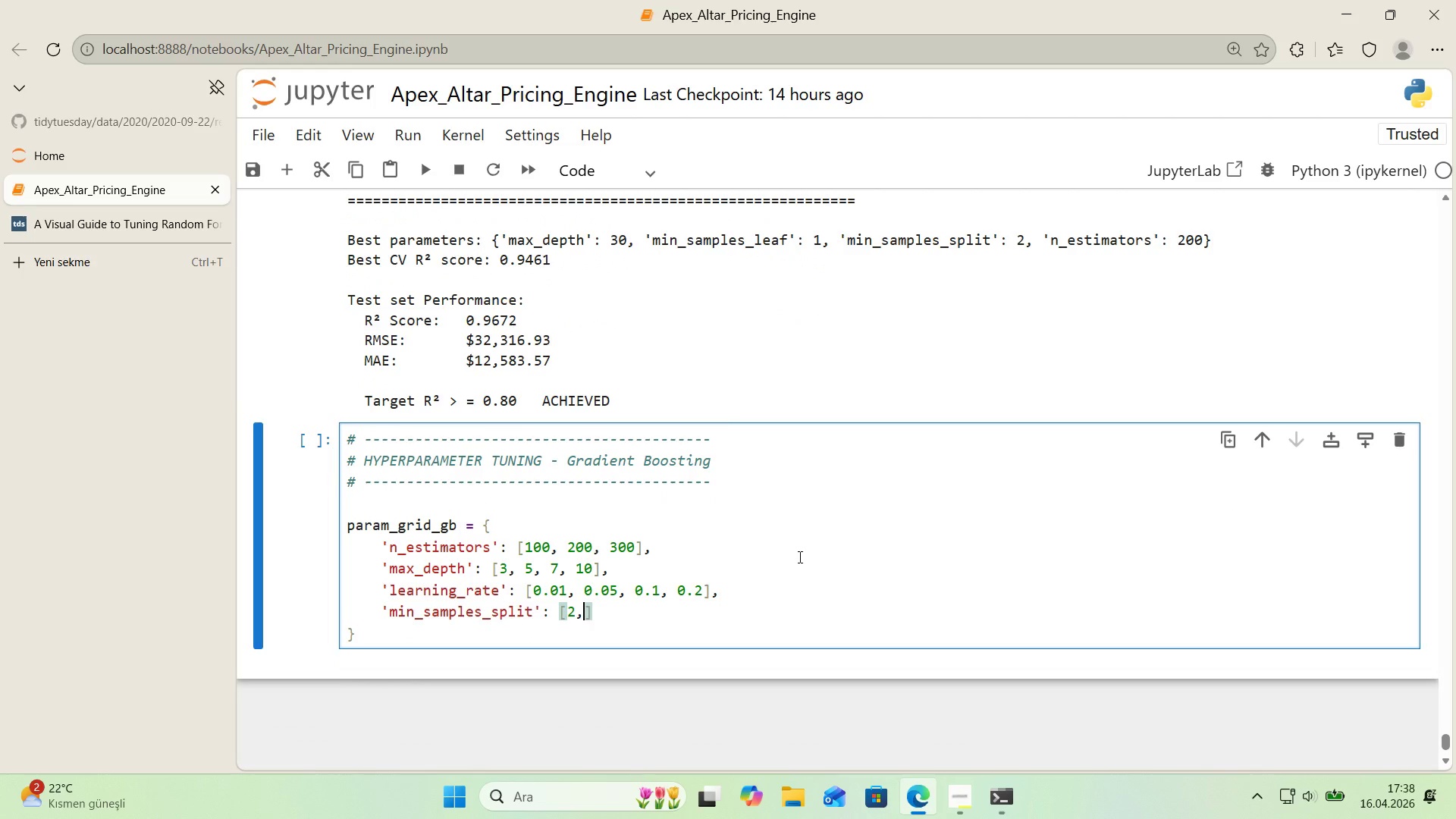 
key(Space)
 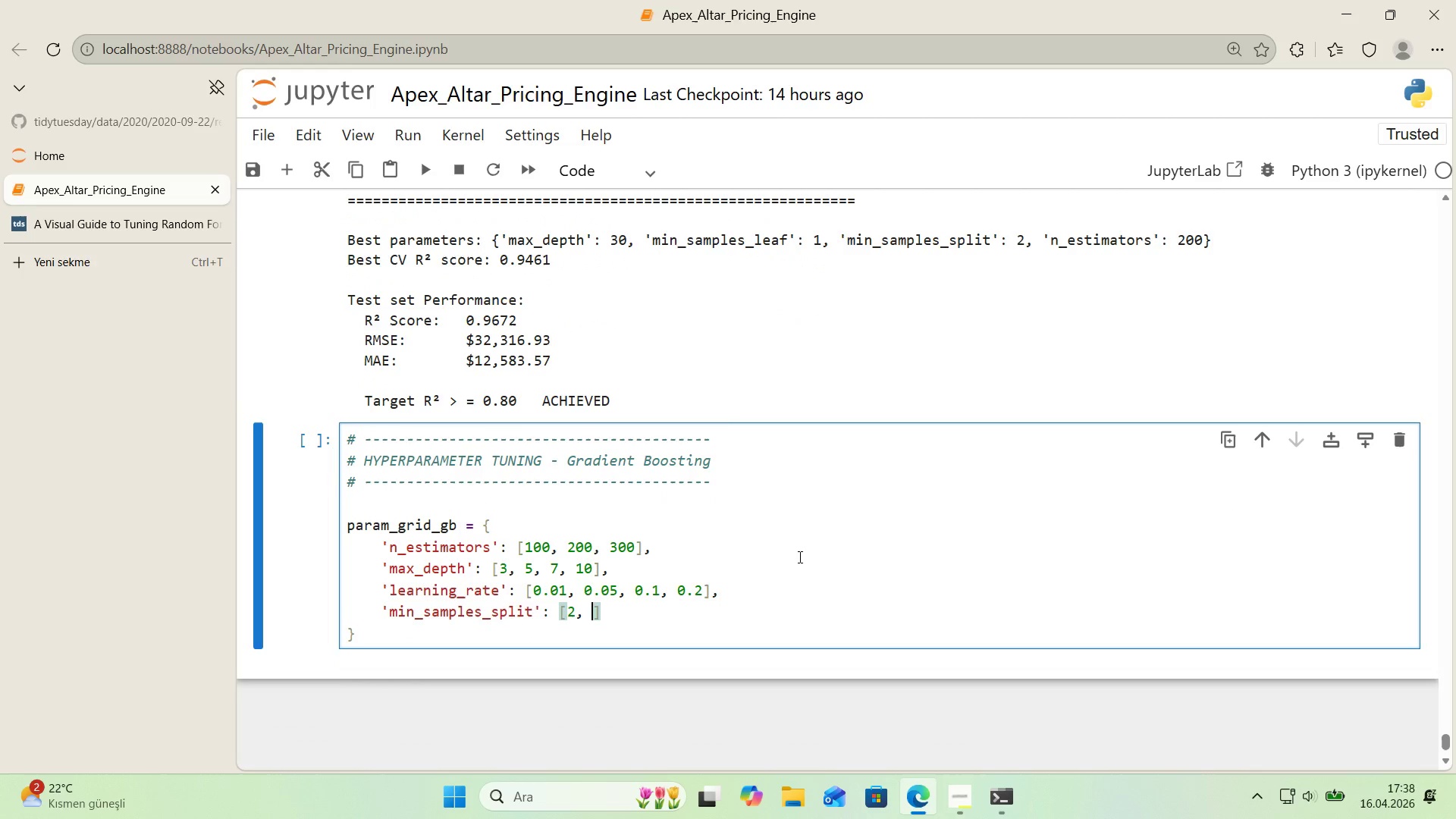 
key(5)
 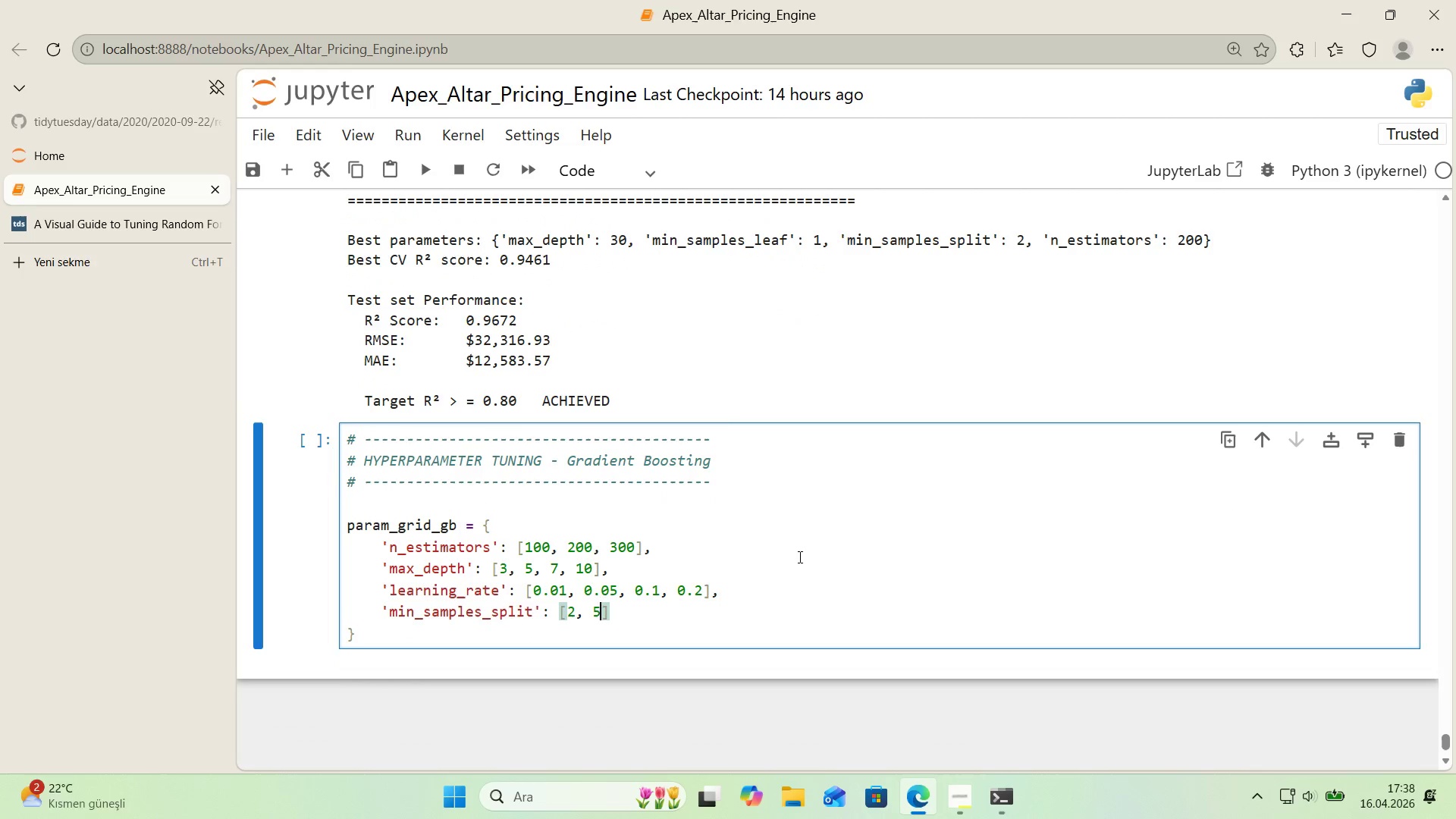 
key(ArrowRight)
 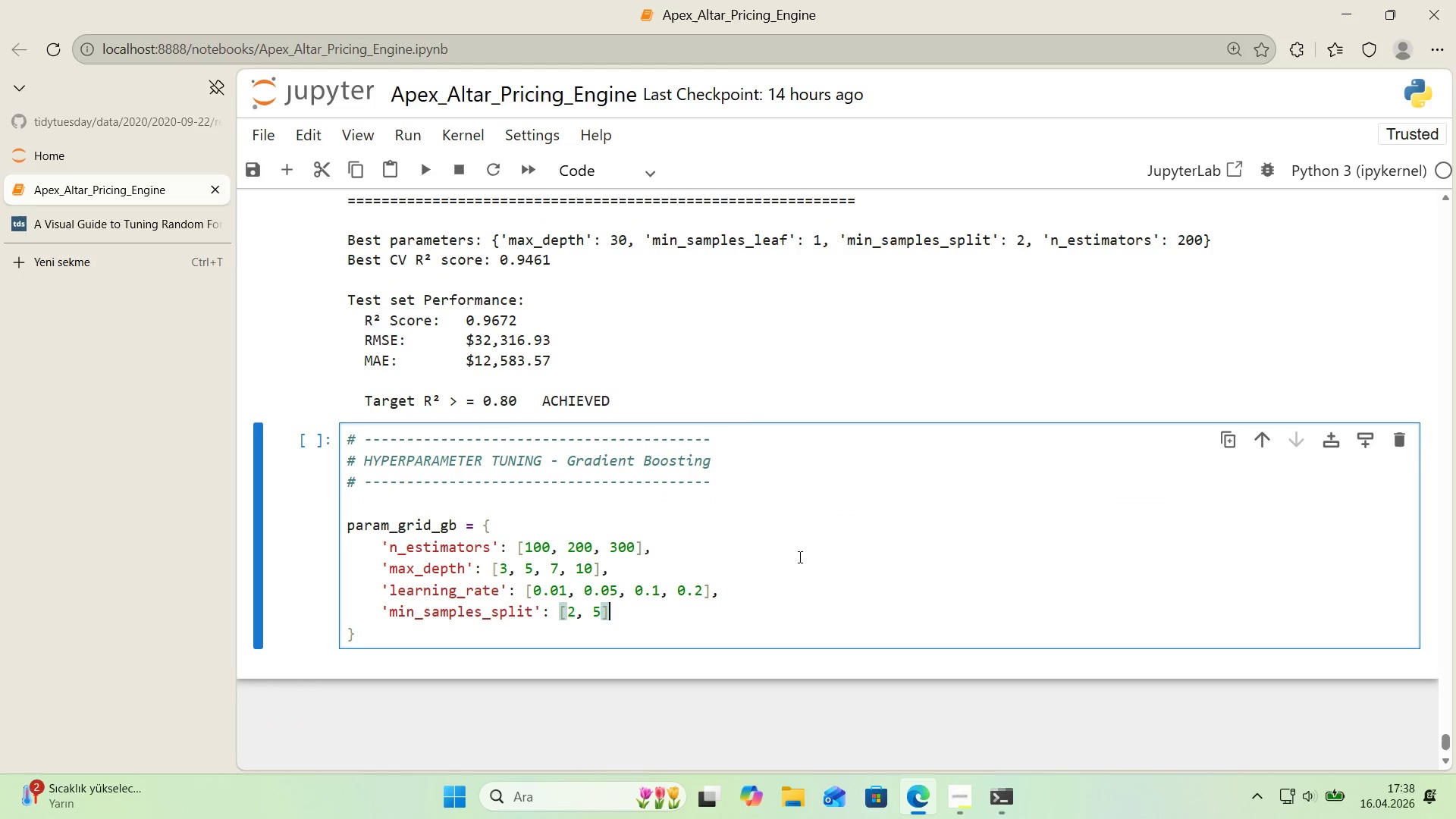 
key(Comma)
 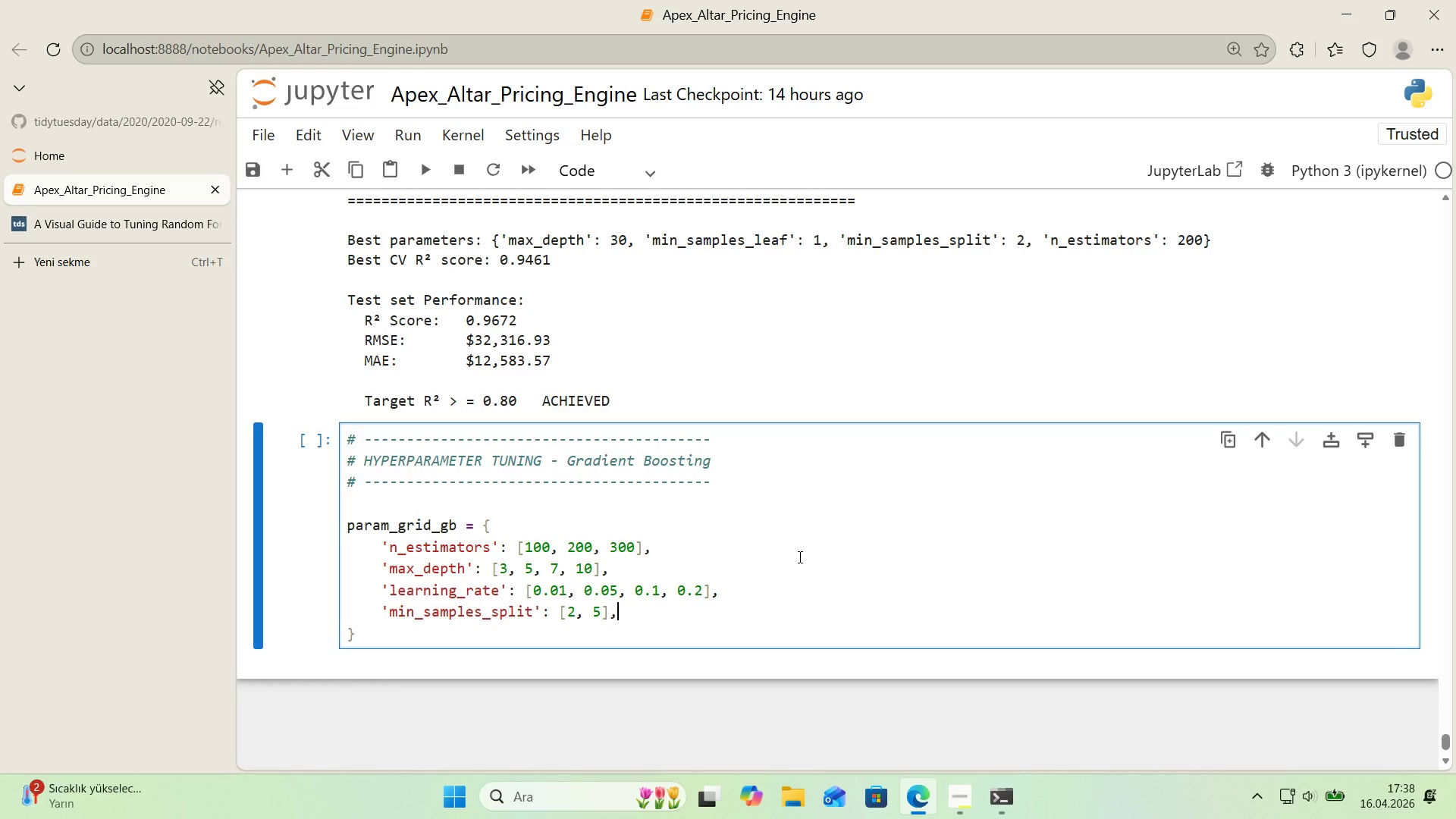 
key(Enter)
 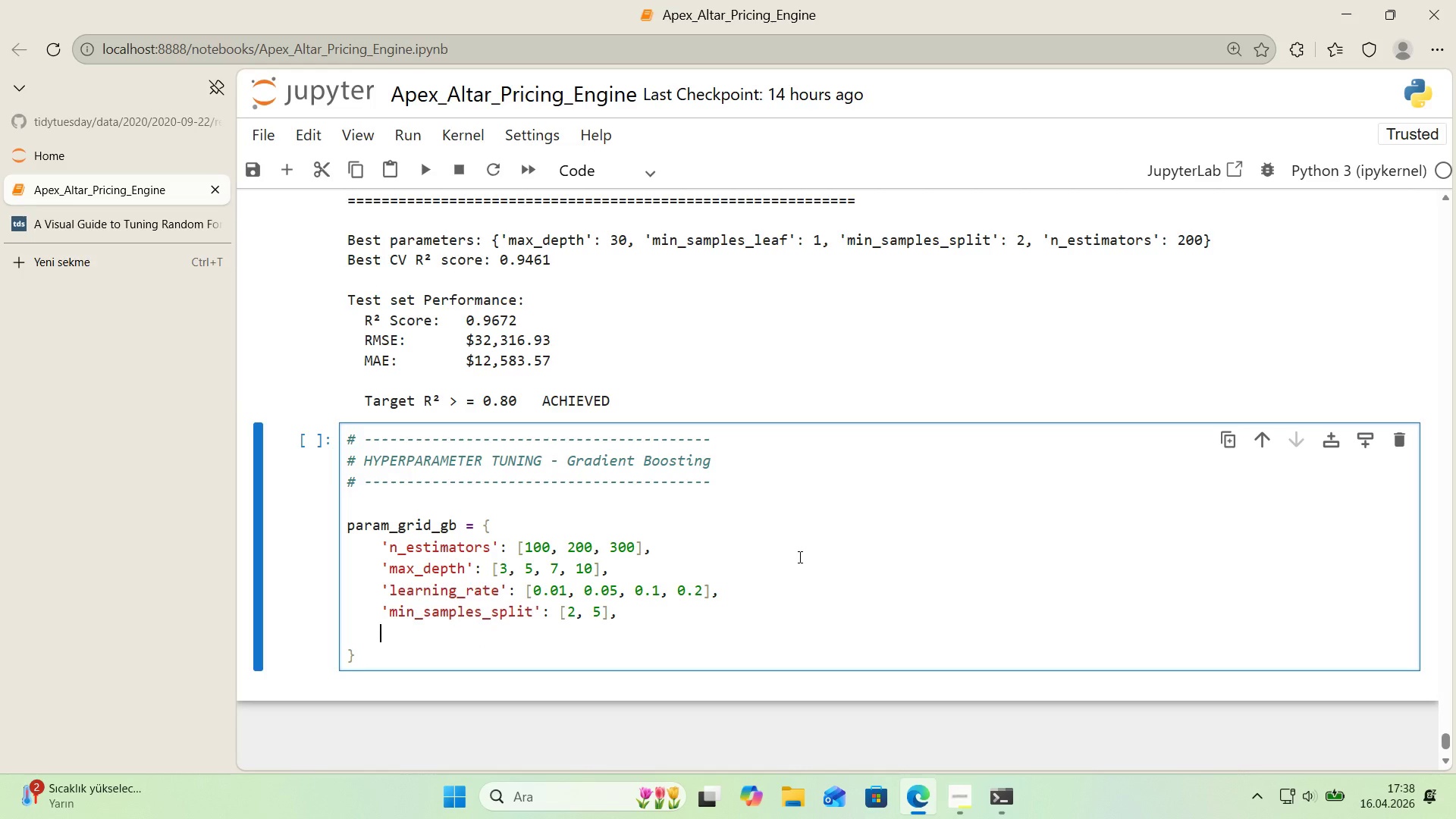 
type(@@)
 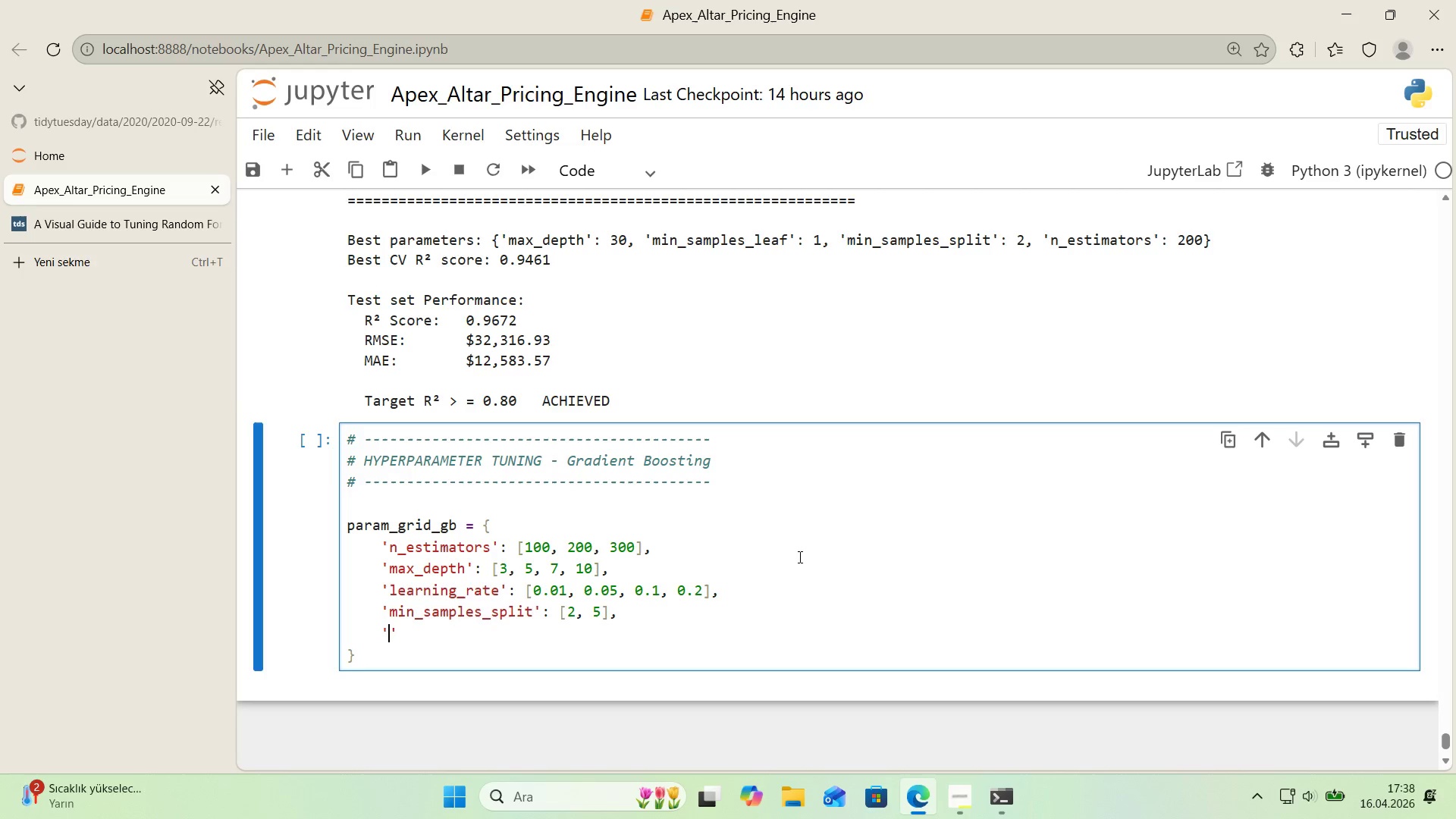 
key(ArrowLeft)
 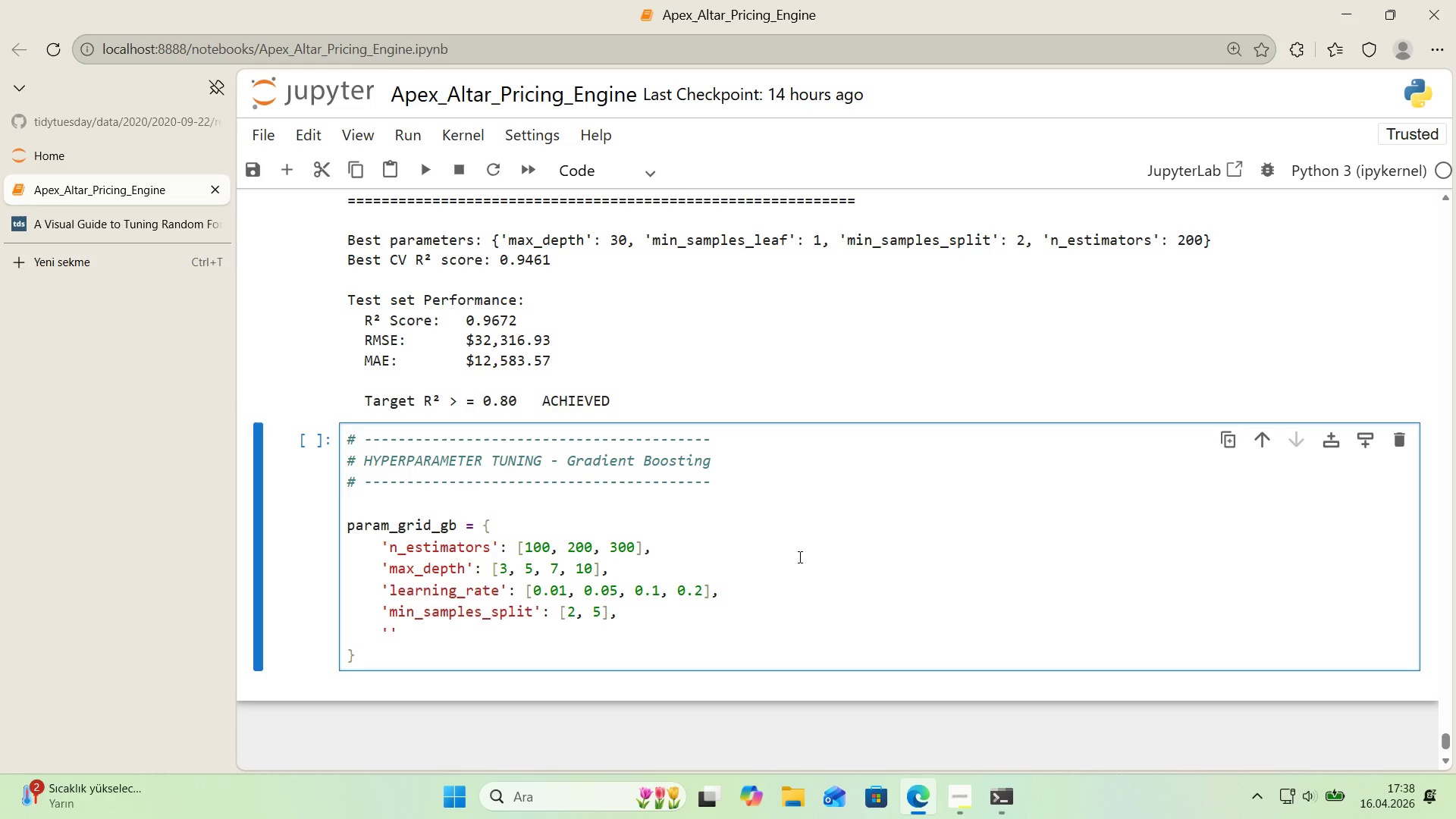 
type(m'n_samples_leaf)
 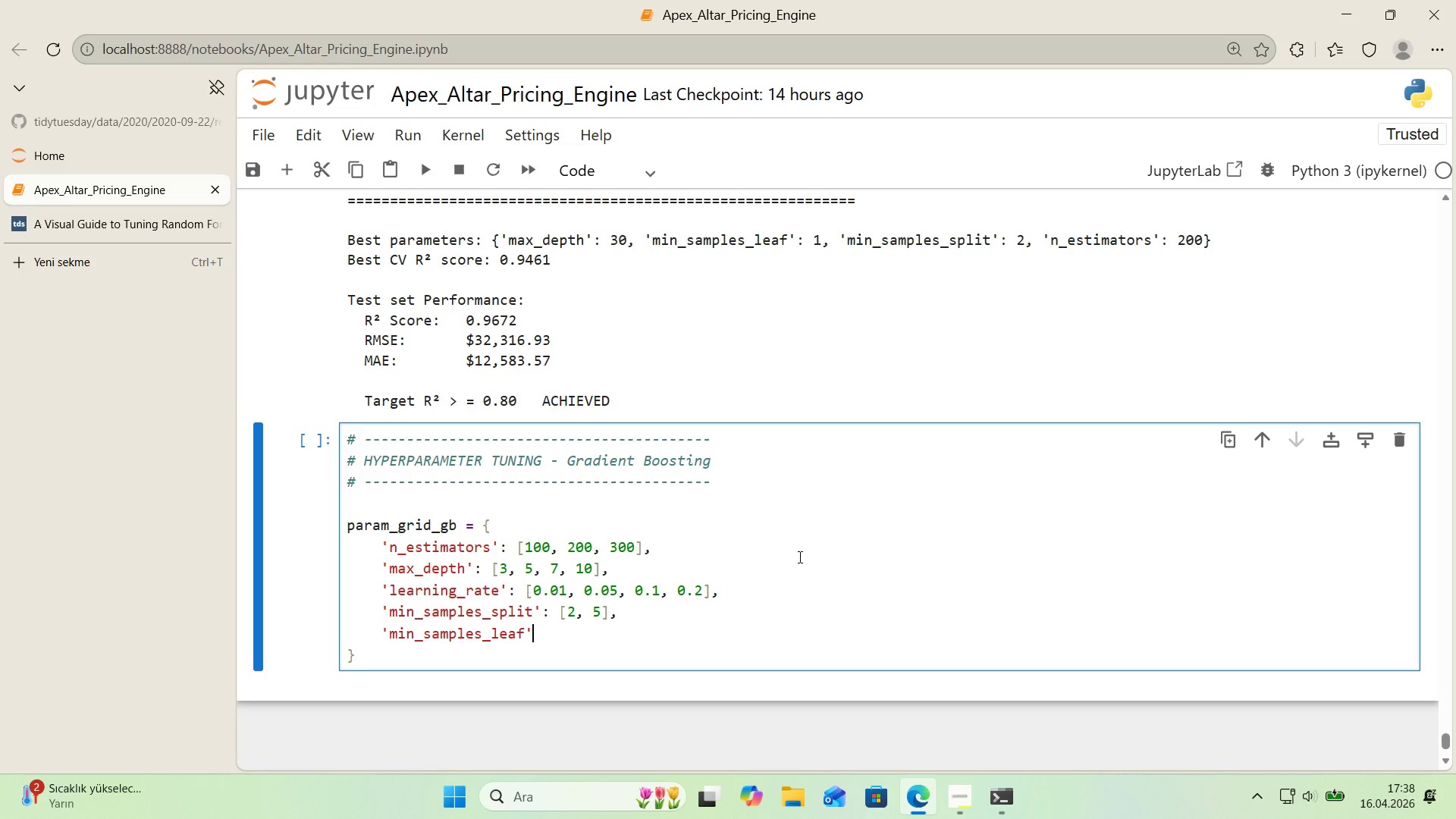 
 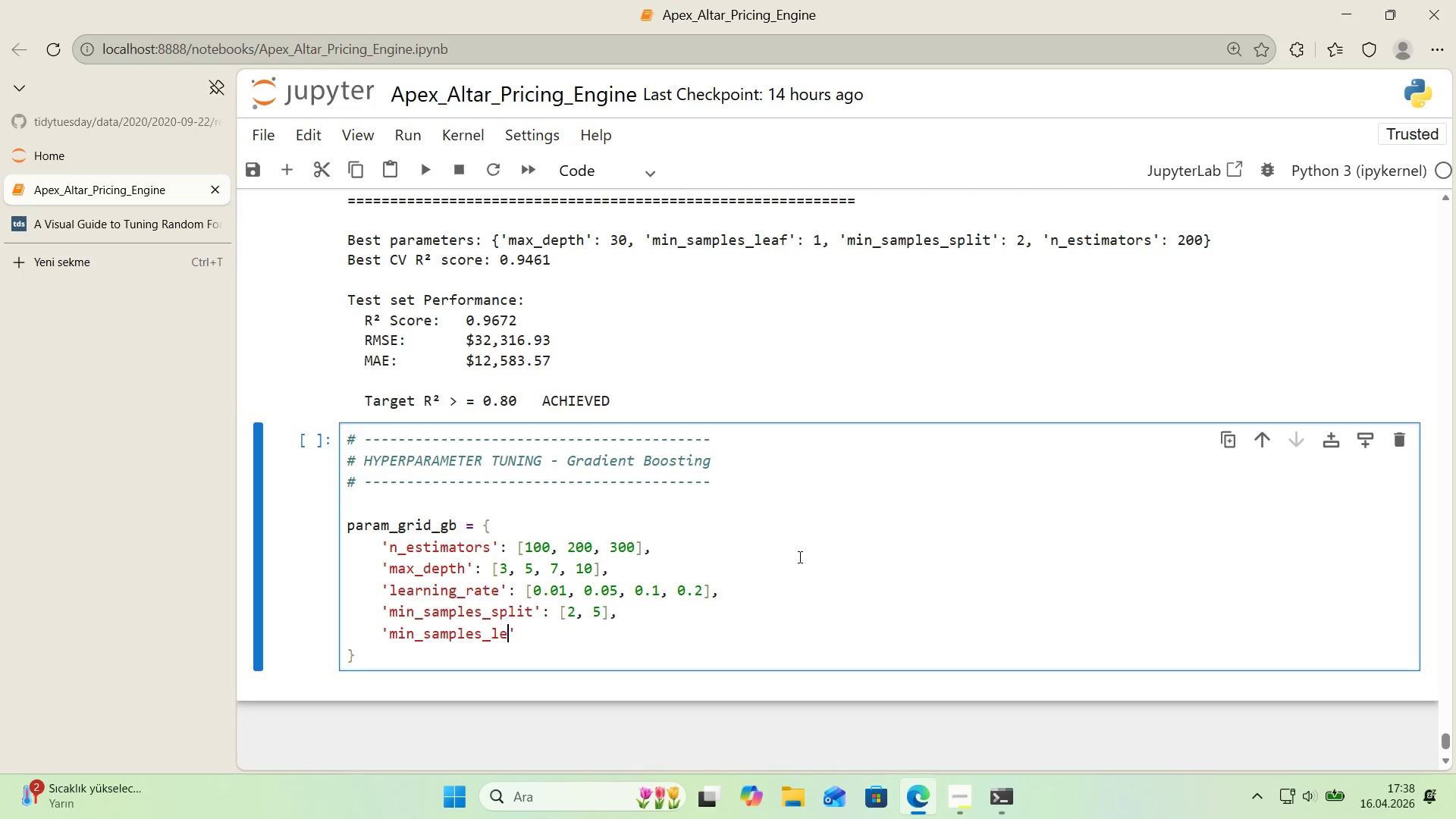 
key(ArrowRight)
 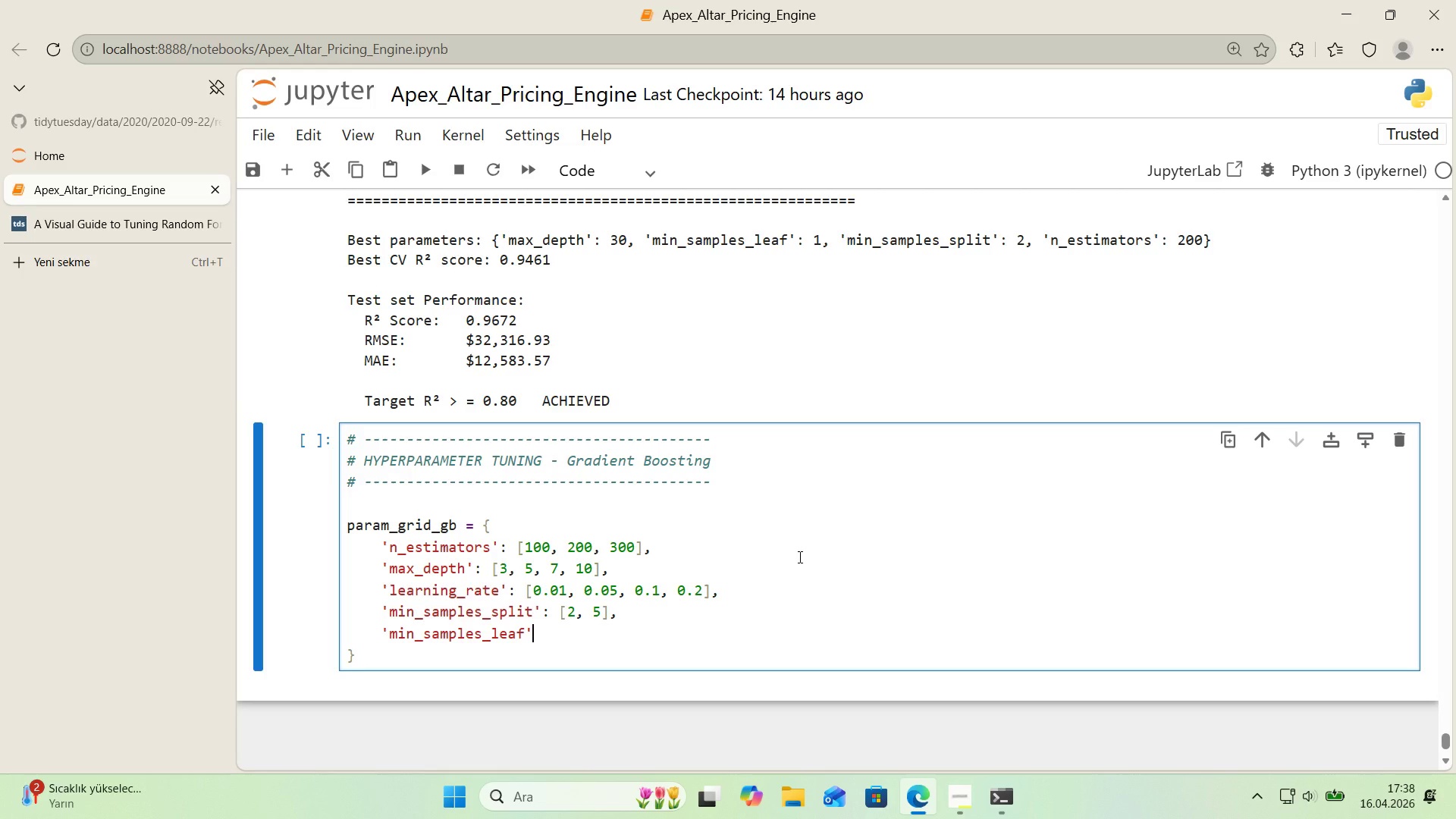 
key(Shift+Period)
 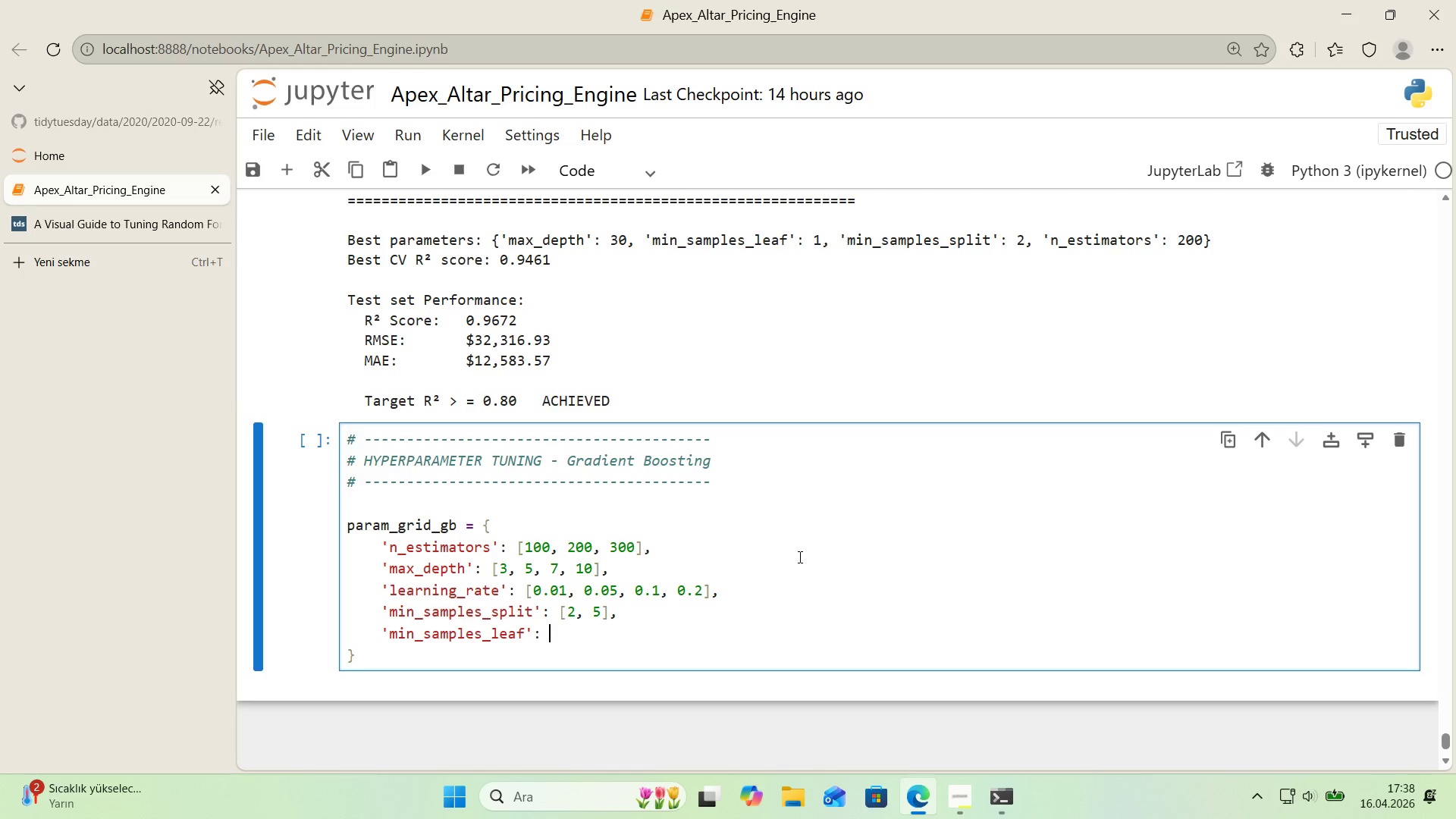 
key(Space)
 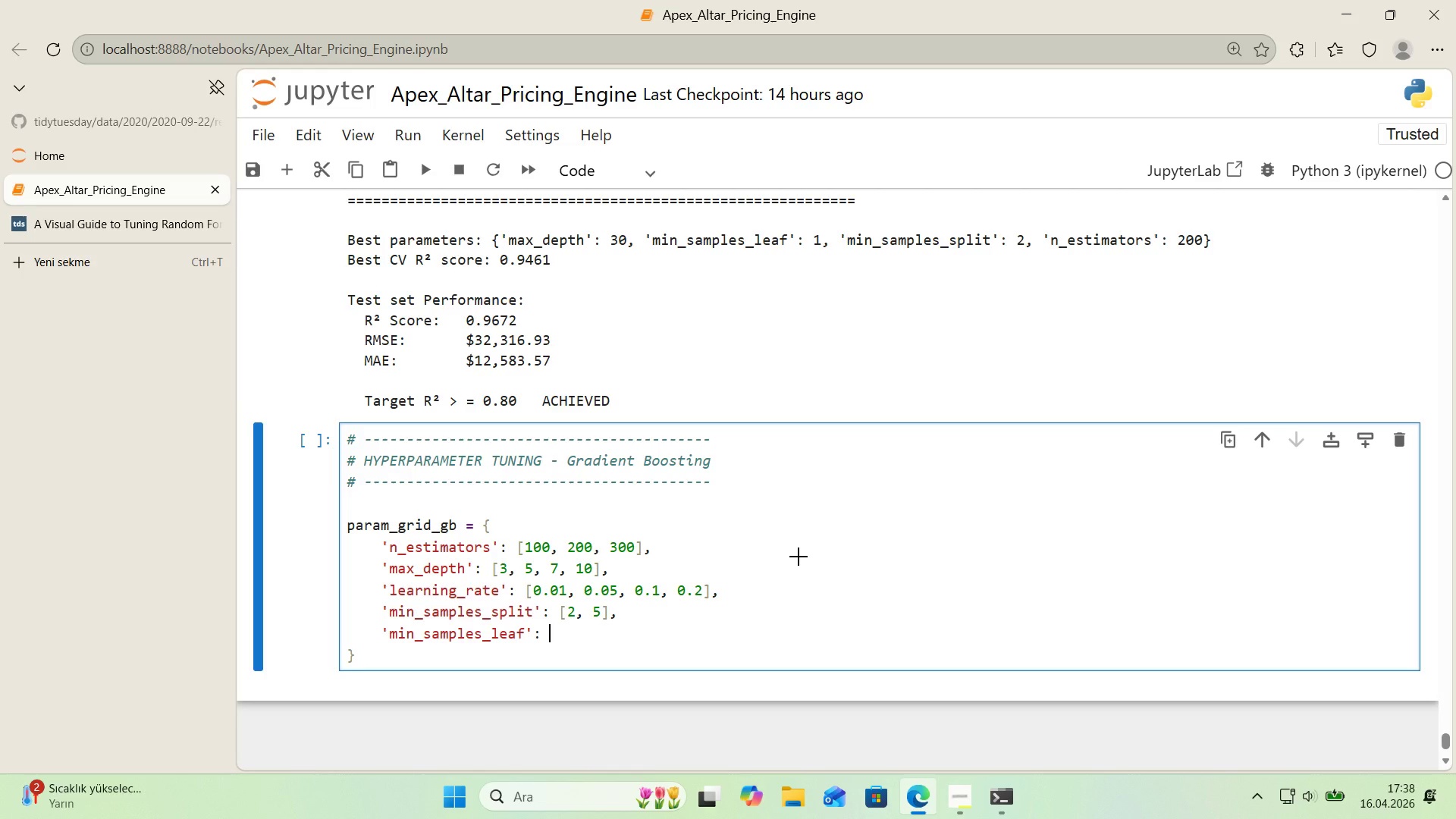 
key(Alt+Control+8)
 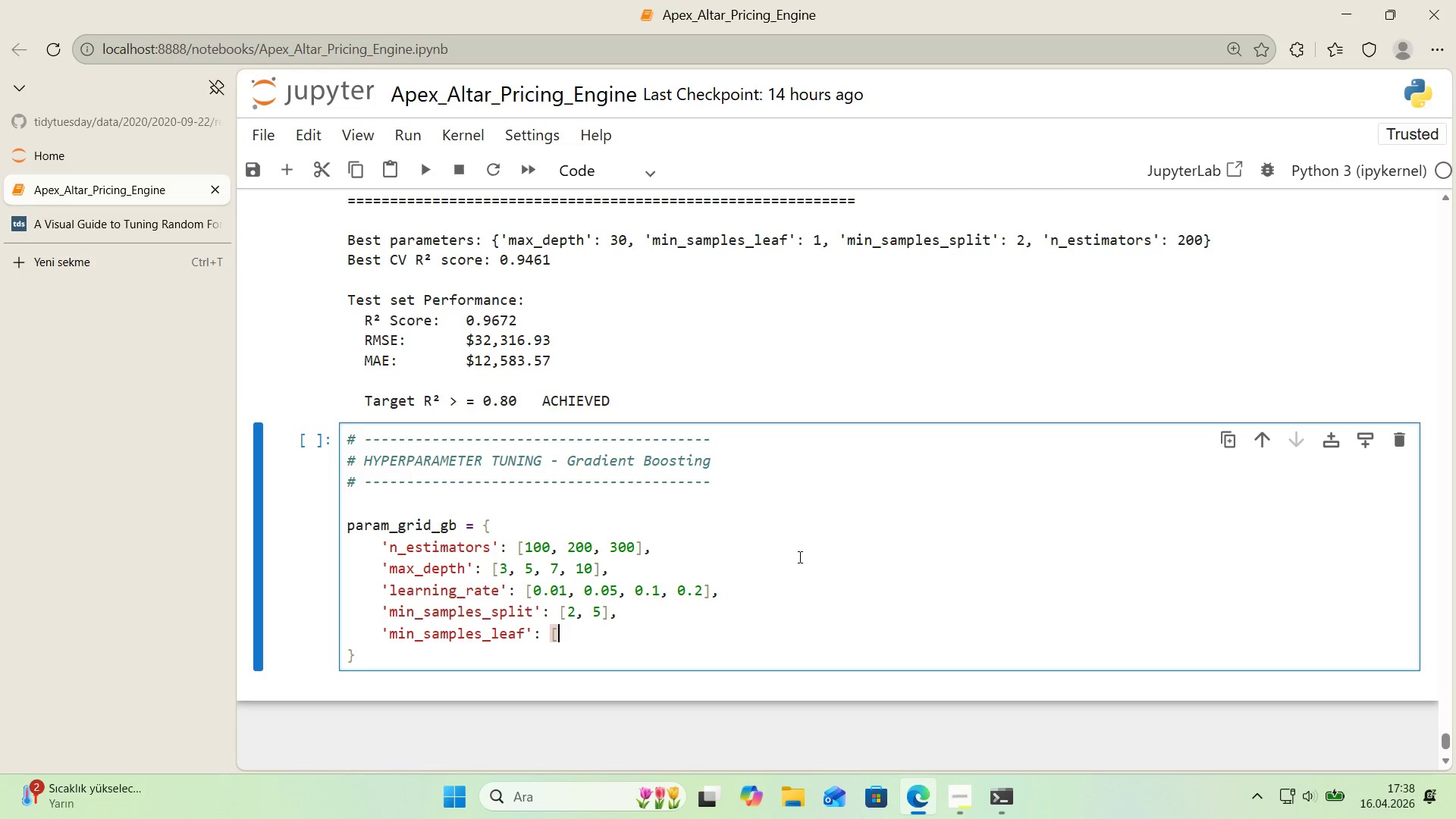 
key(Alt+Control+9)
 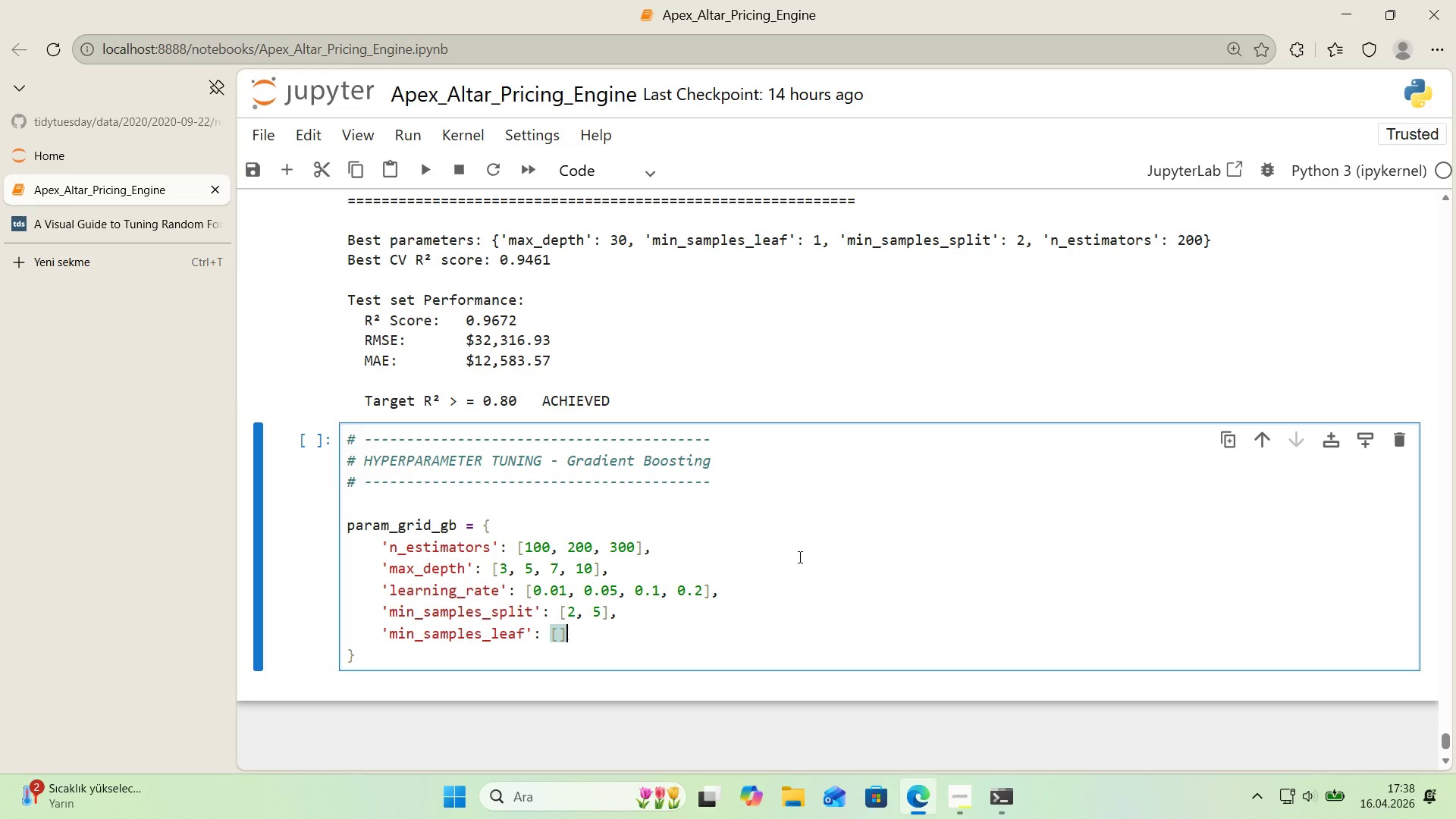 
key(ArrowLeft)
 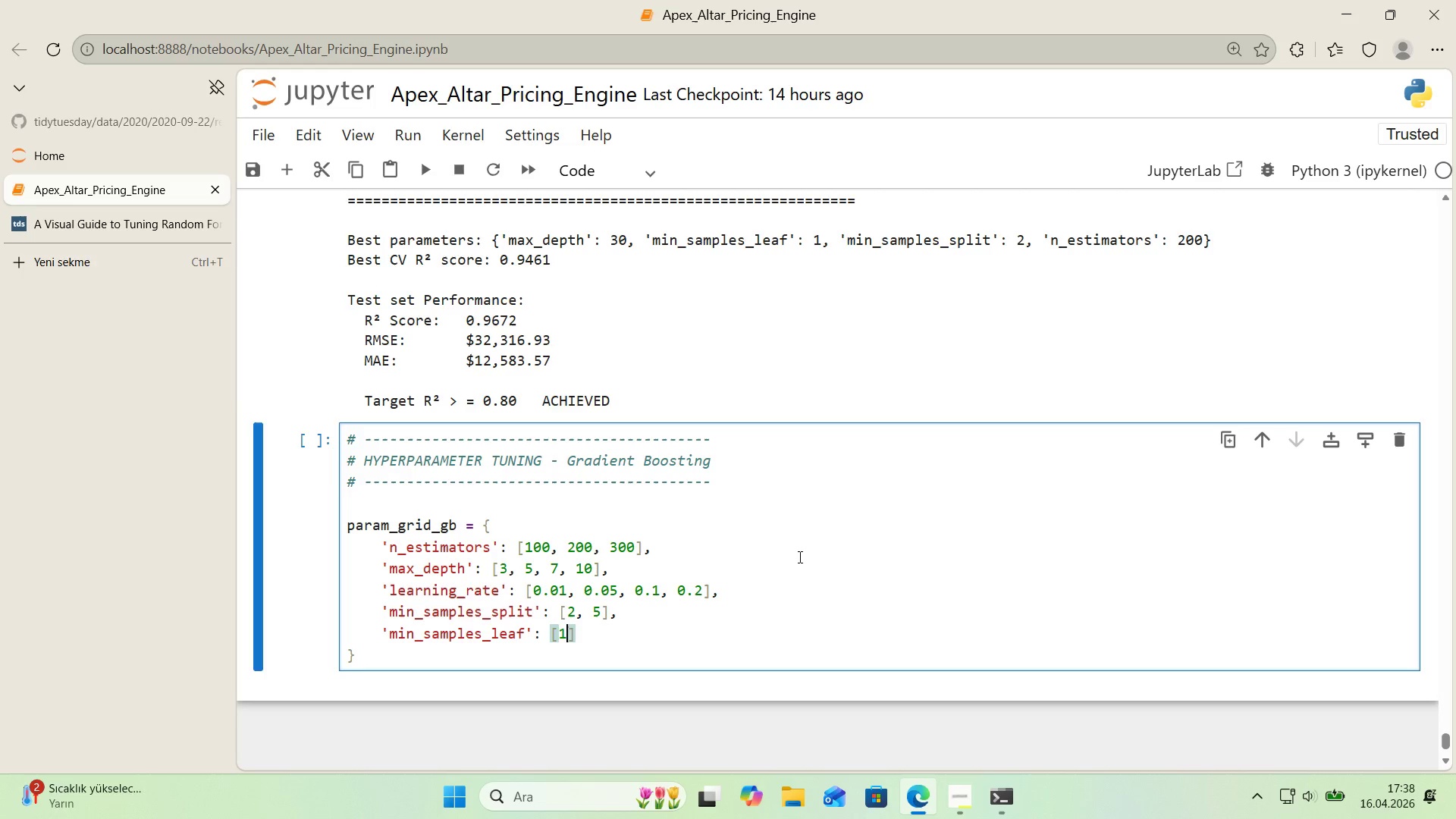 
key(1)
 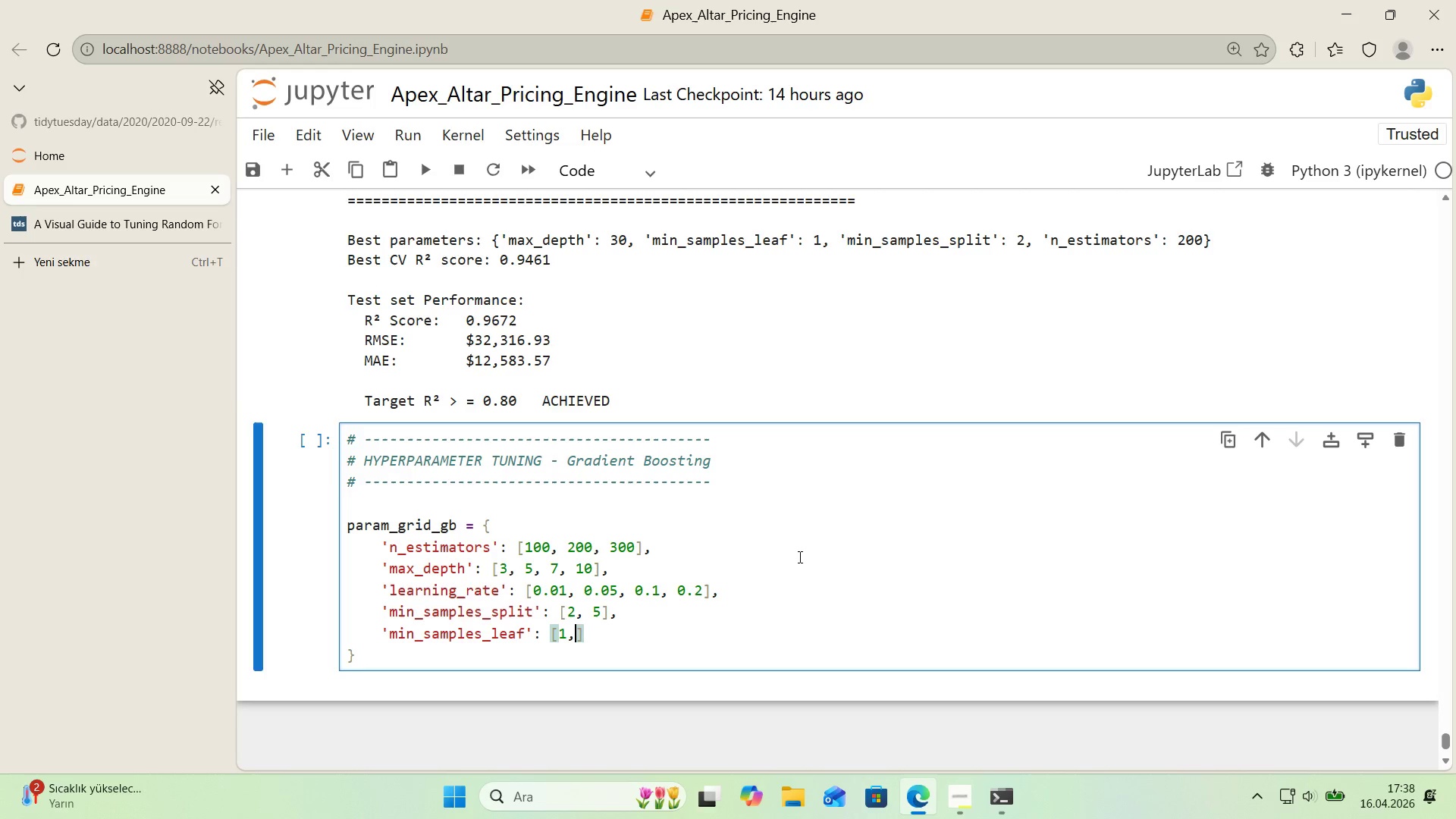 
key(Comma)
 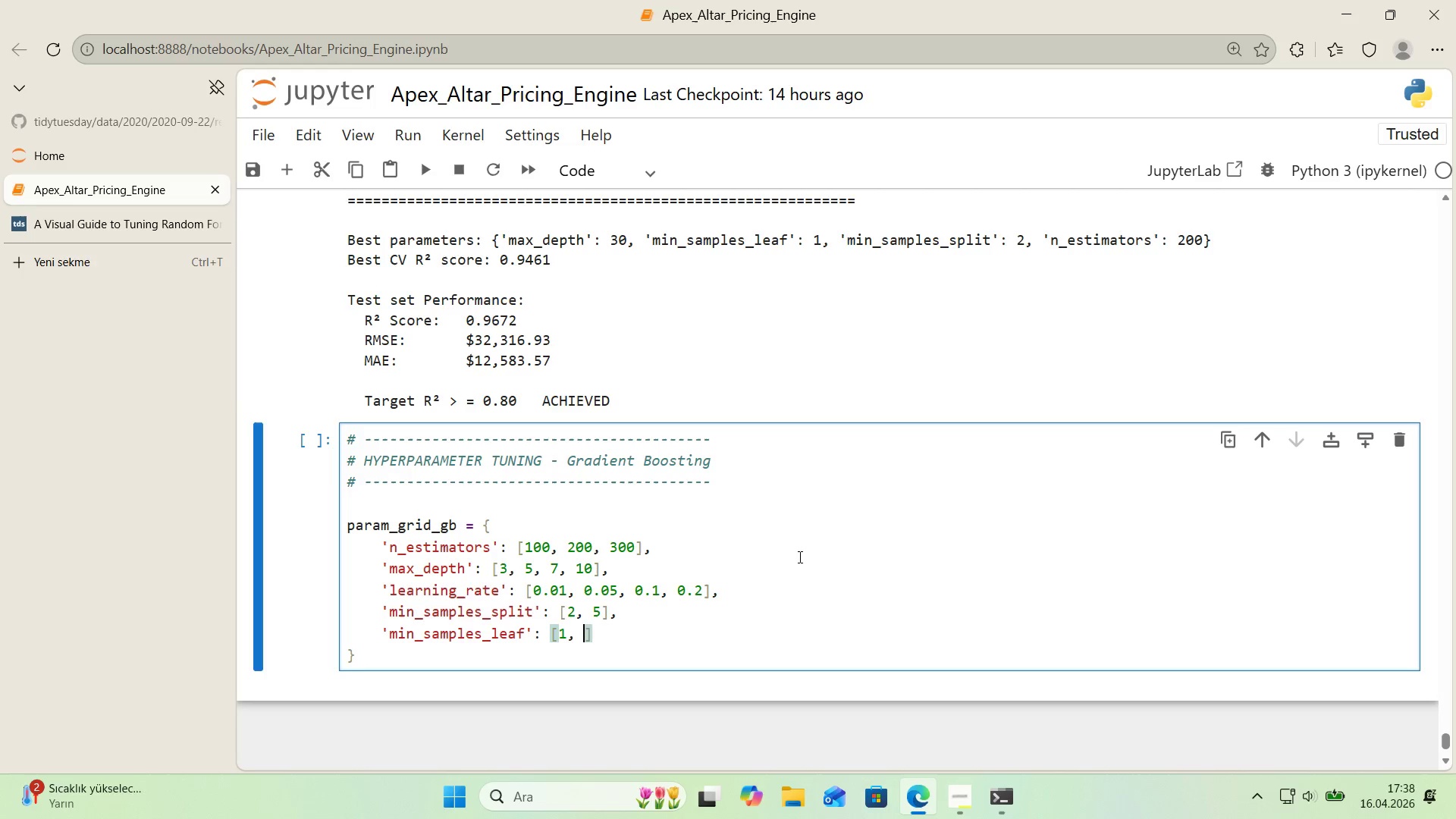 
key(Space)
 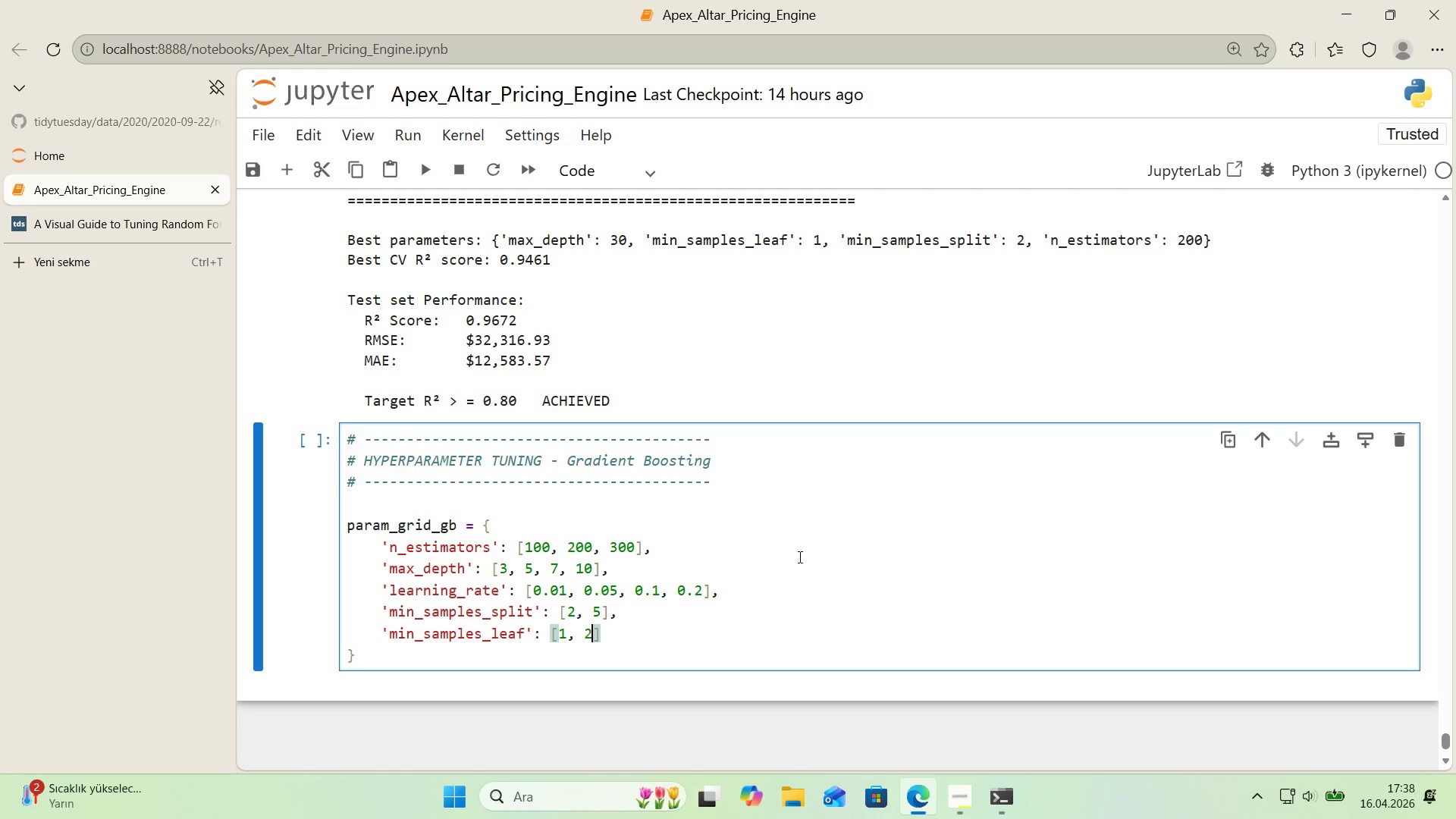 
key(2)
 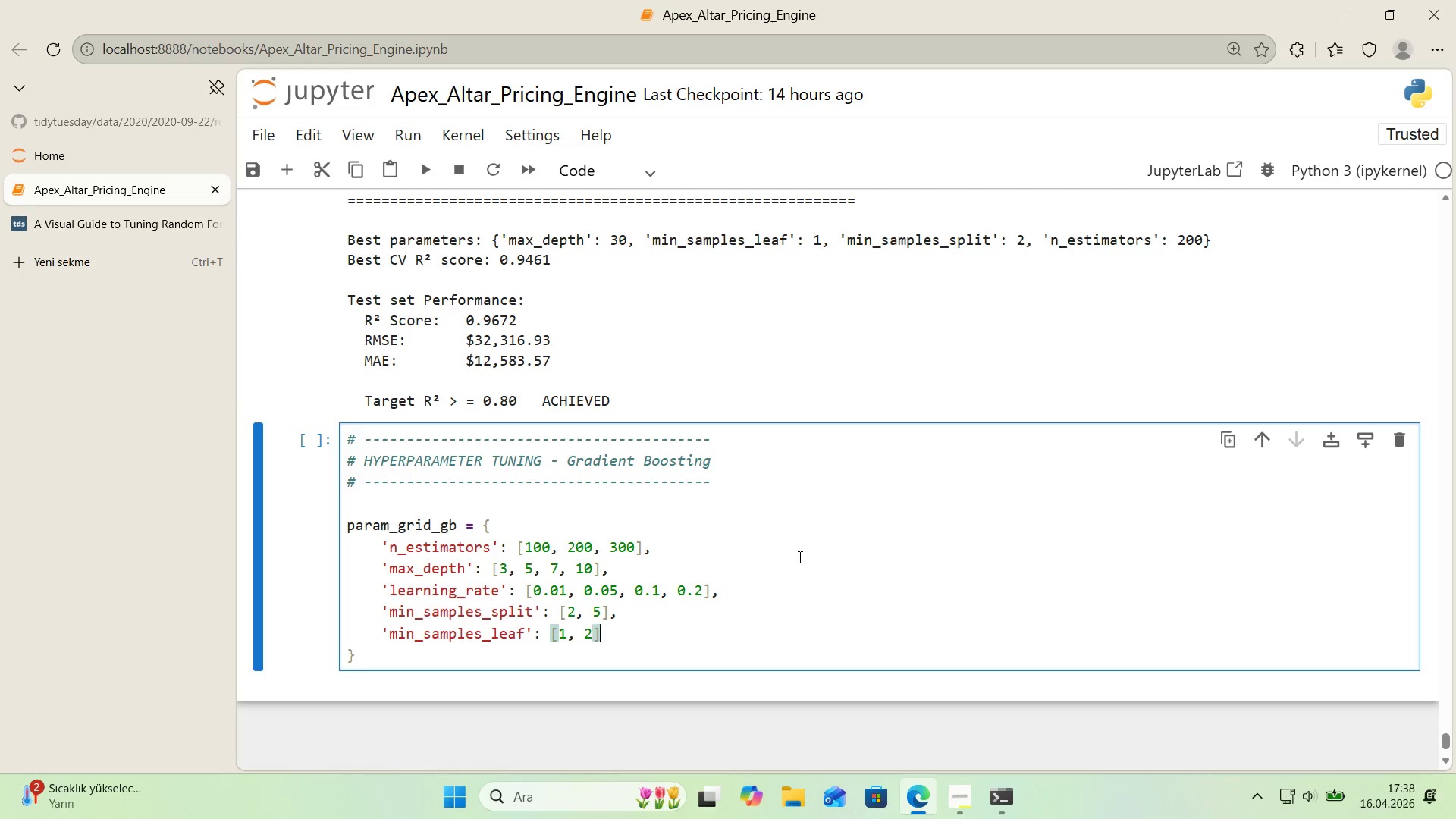 
key(ArrowRight)
 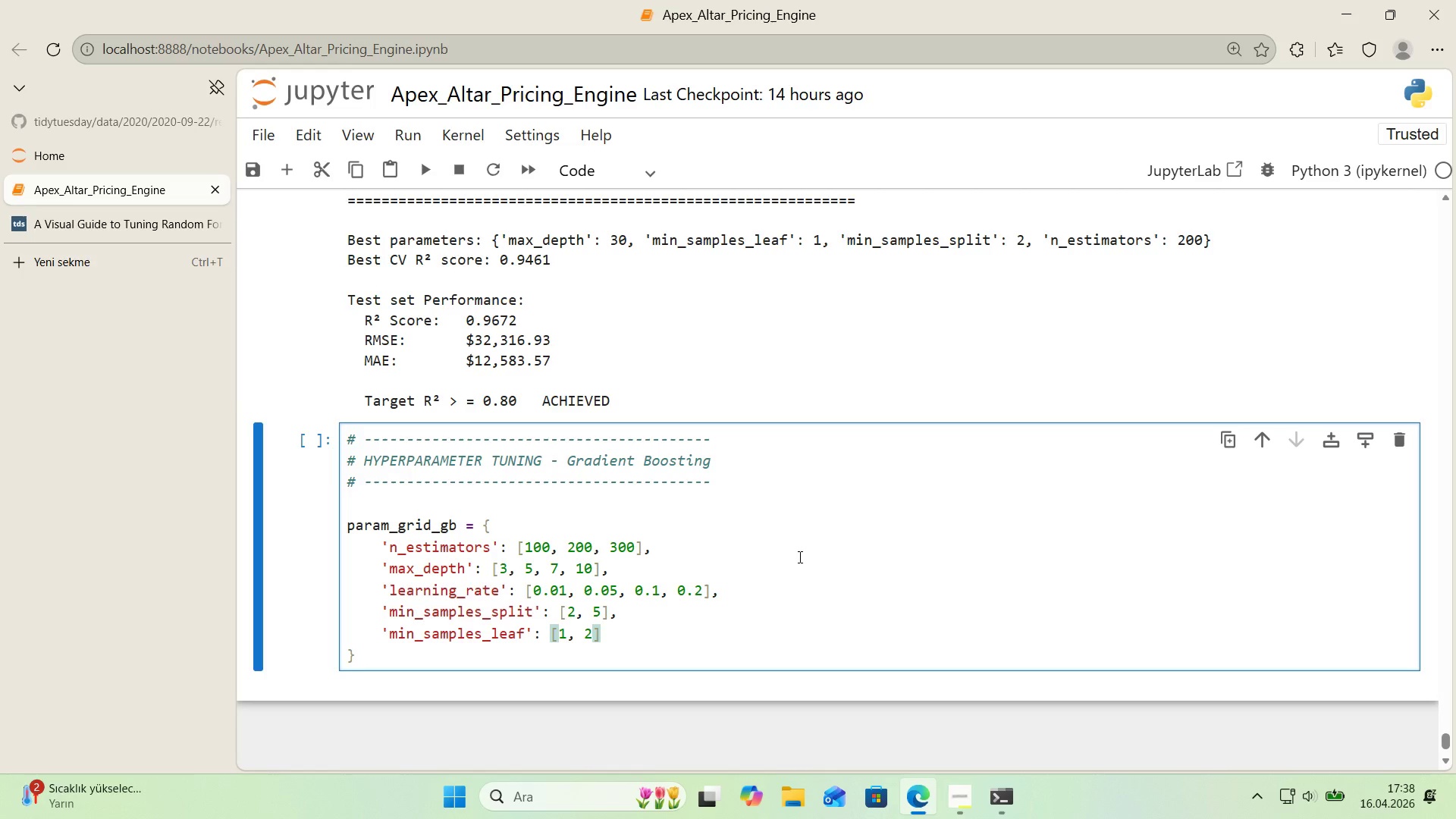 
key(ArrowDown)
 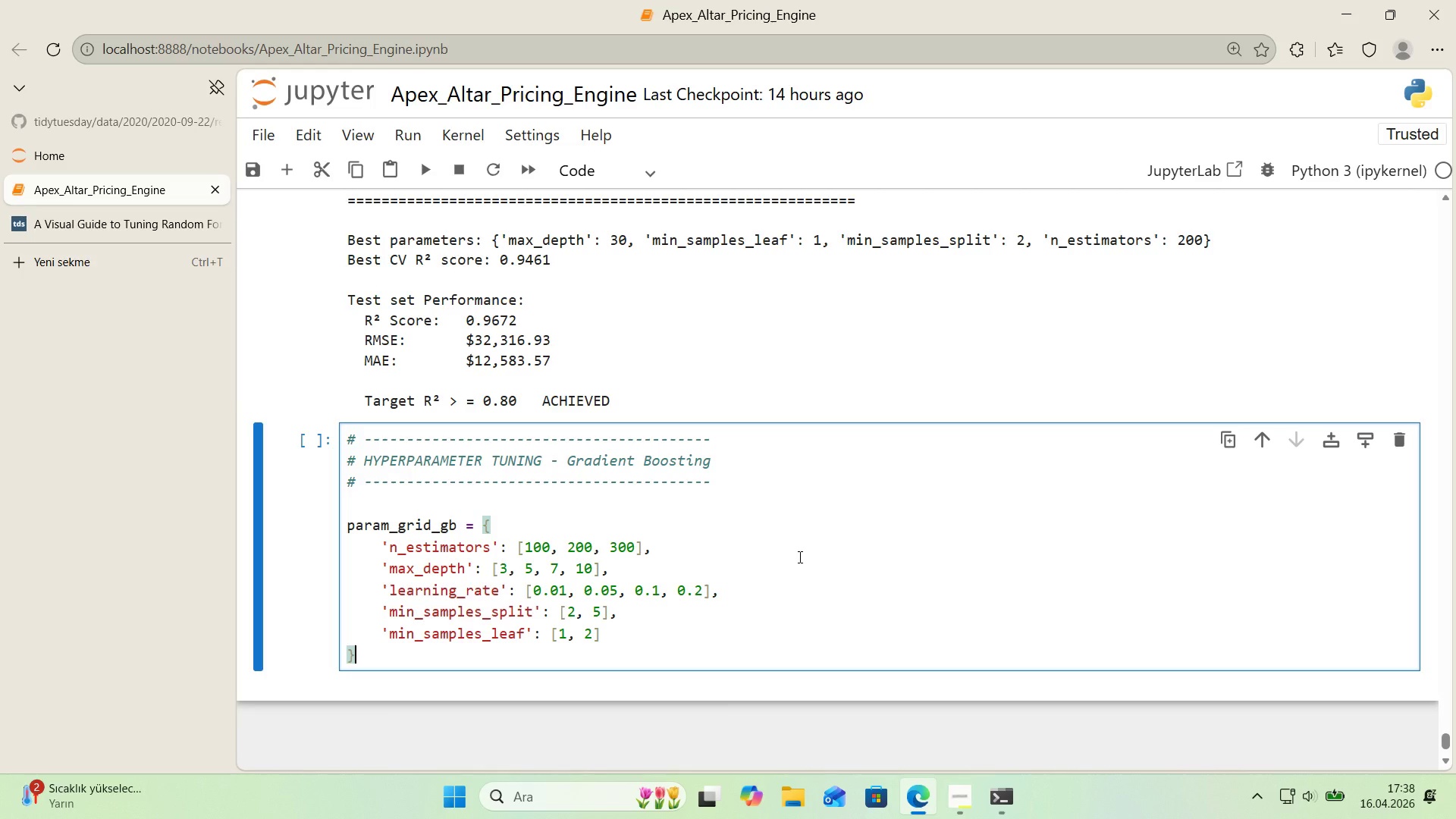 
key(Enter)
 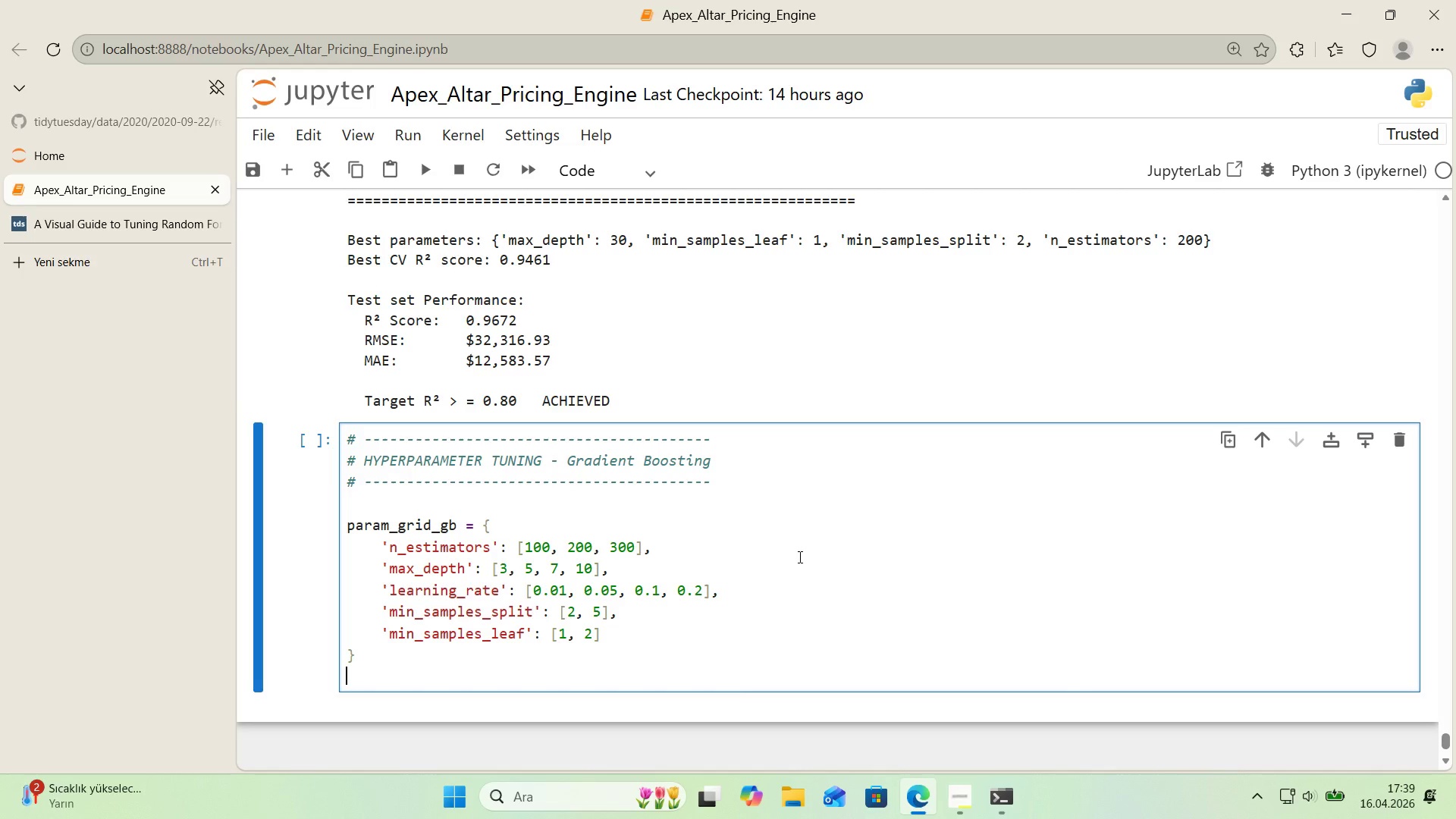 
wait(59.41)
 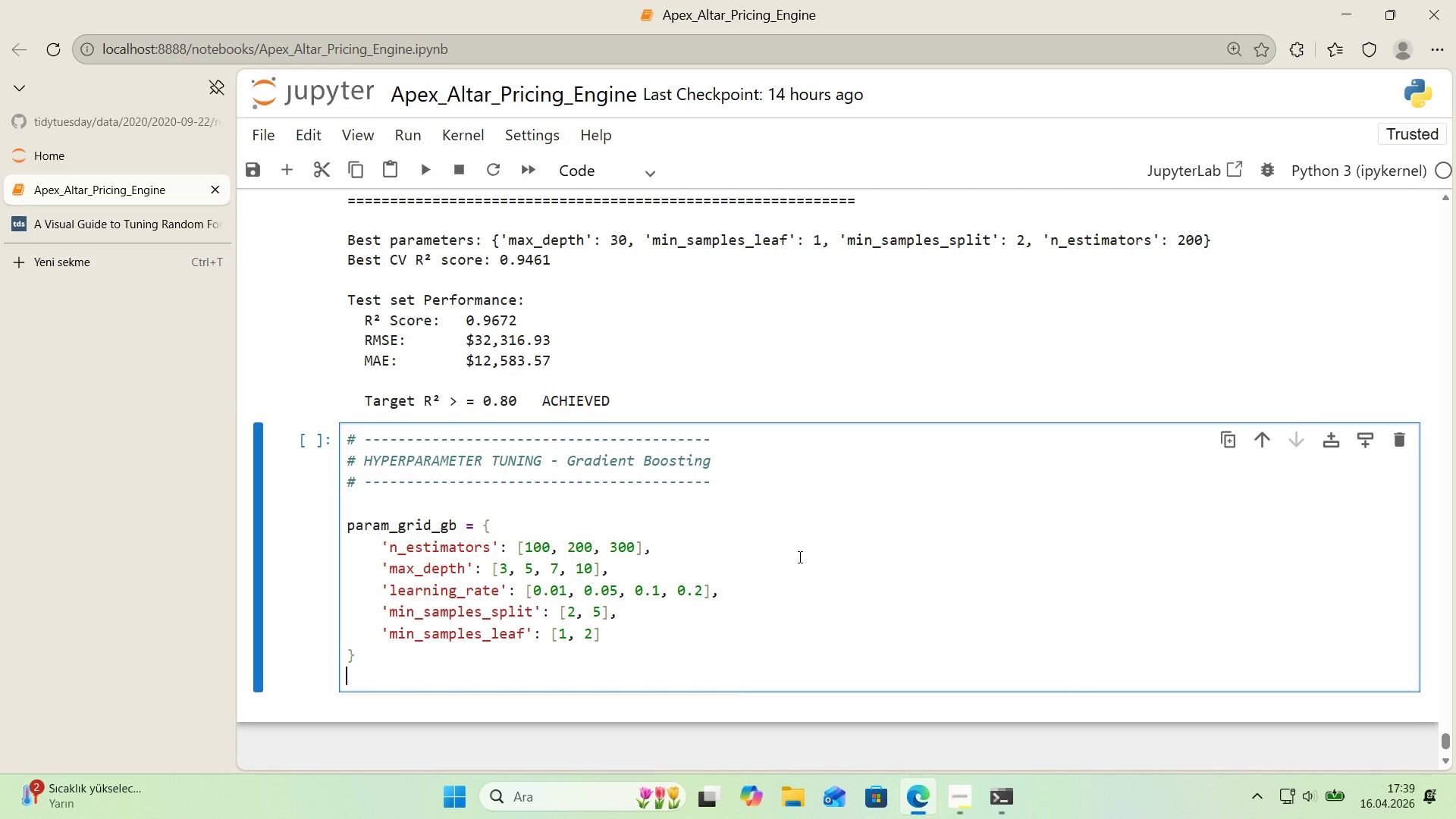 
key(Enter)
 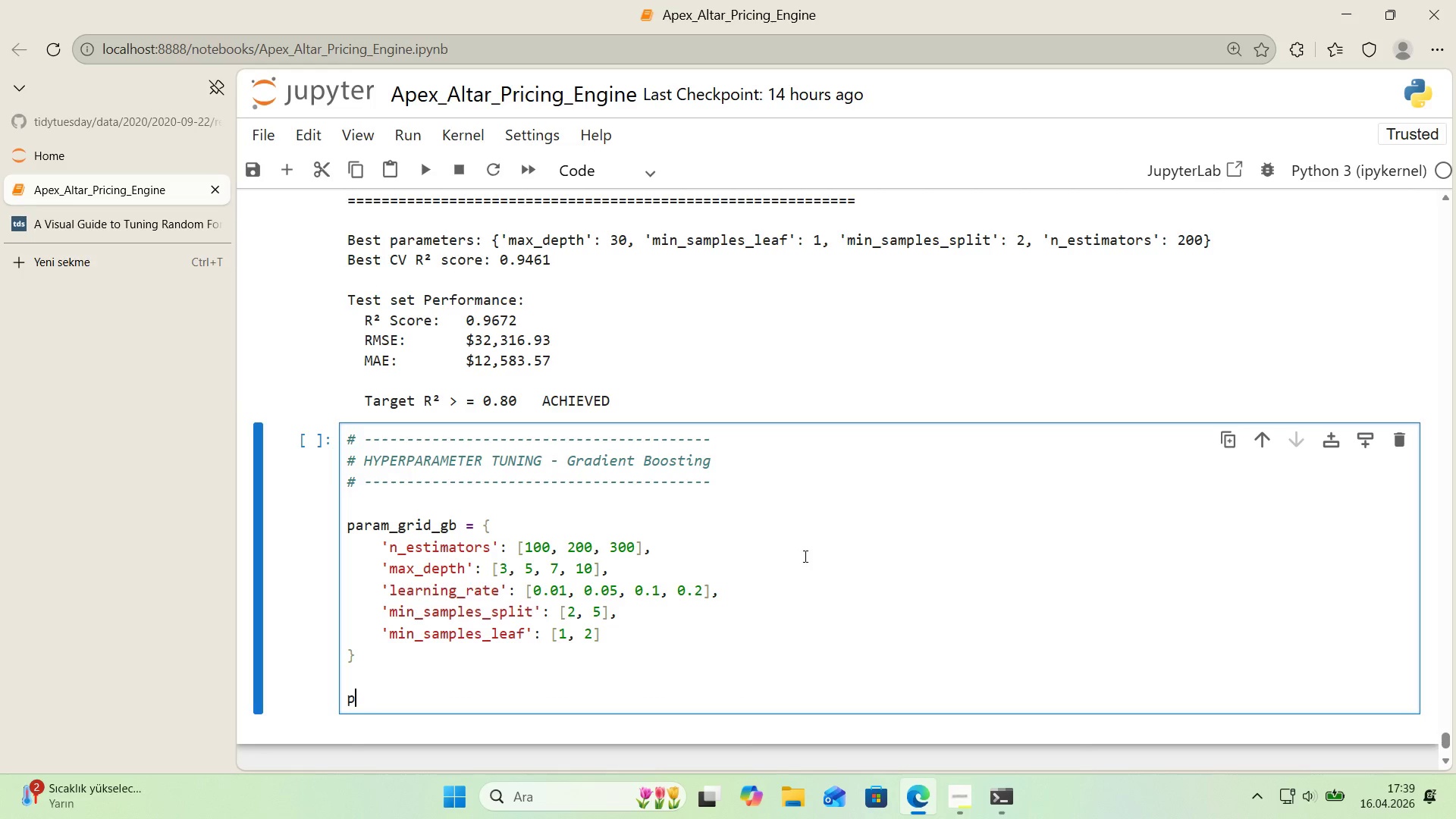 
type(pr'nt*()
 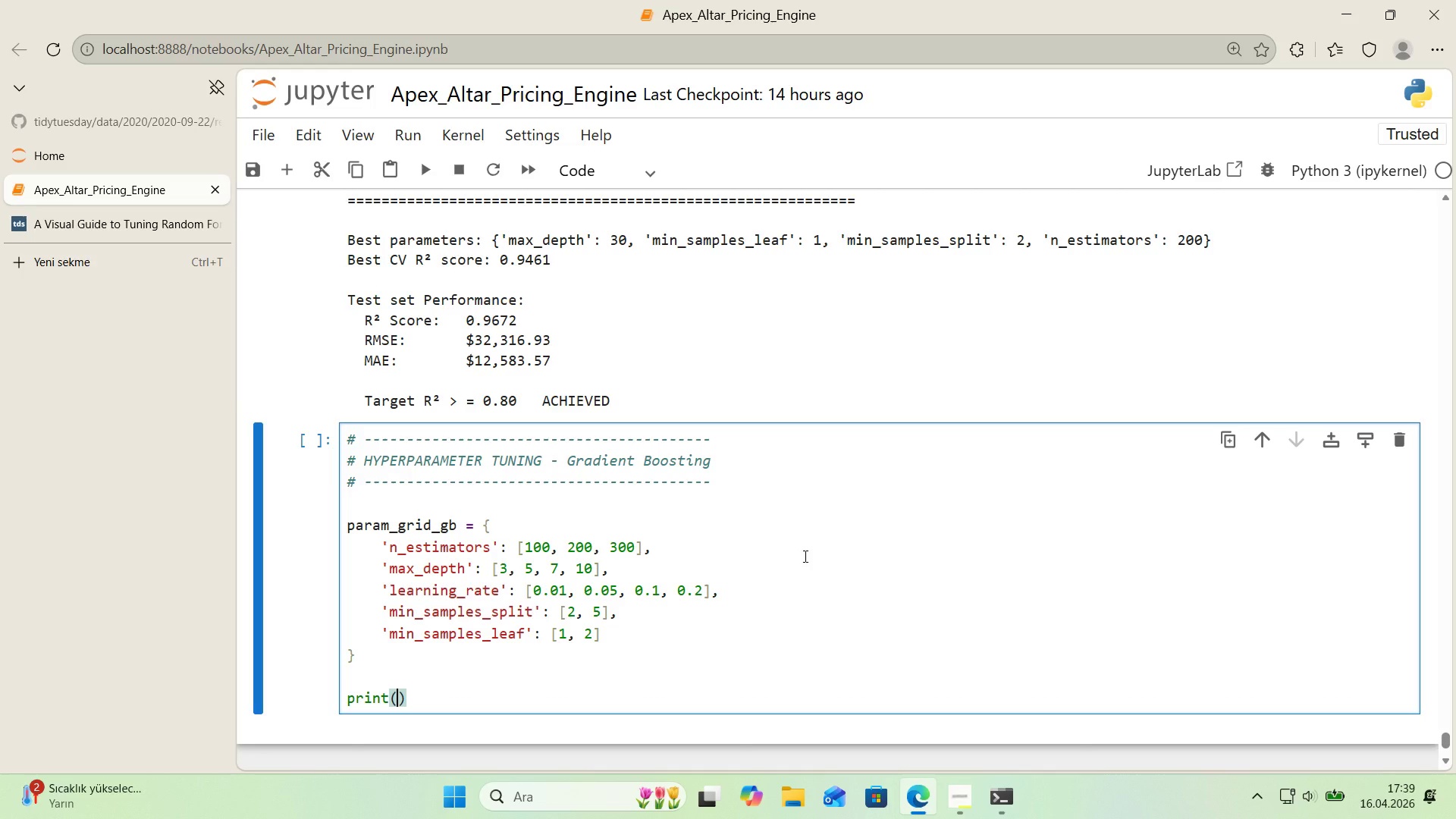 
 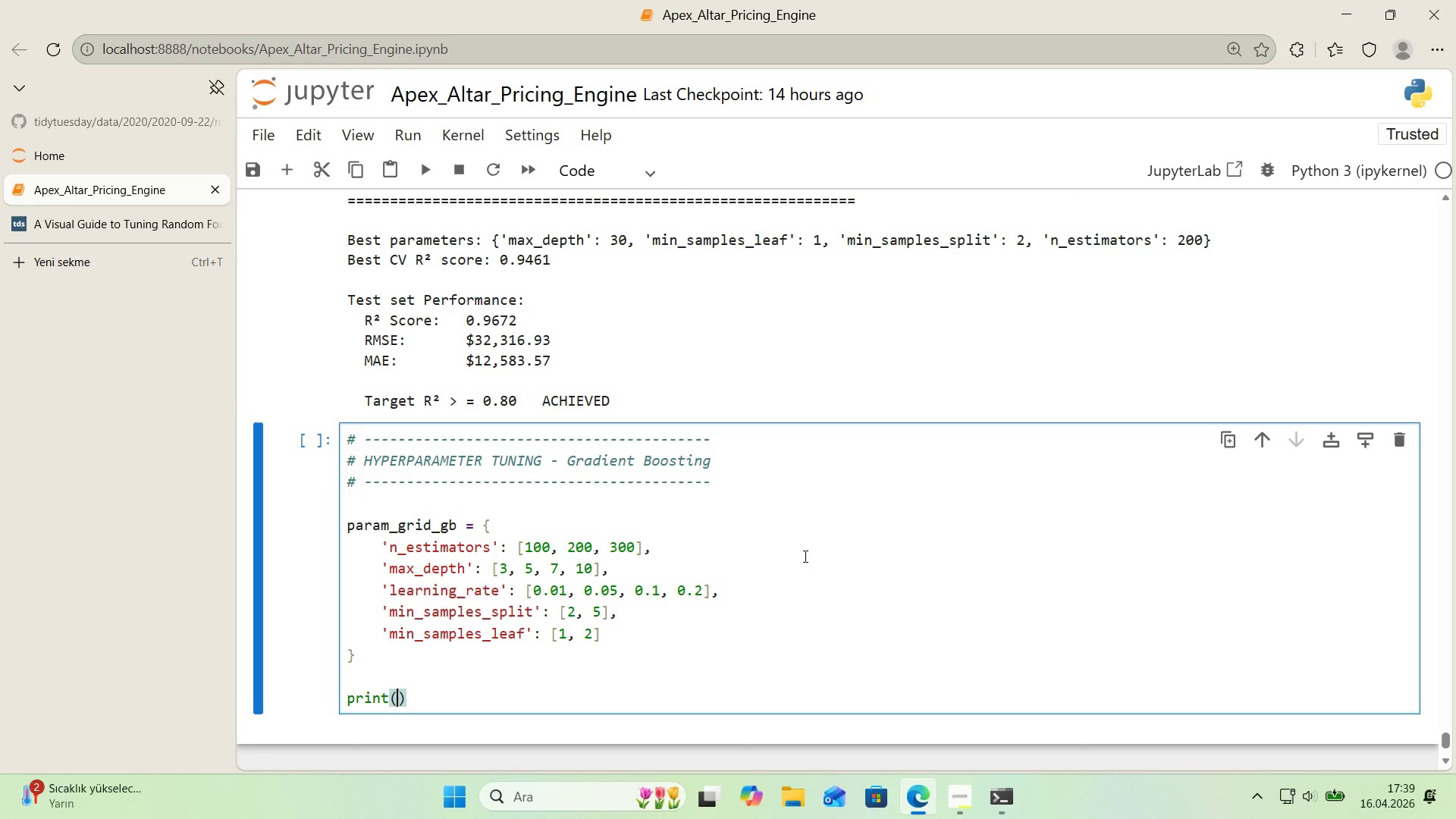 
key(ArrowLeft)
 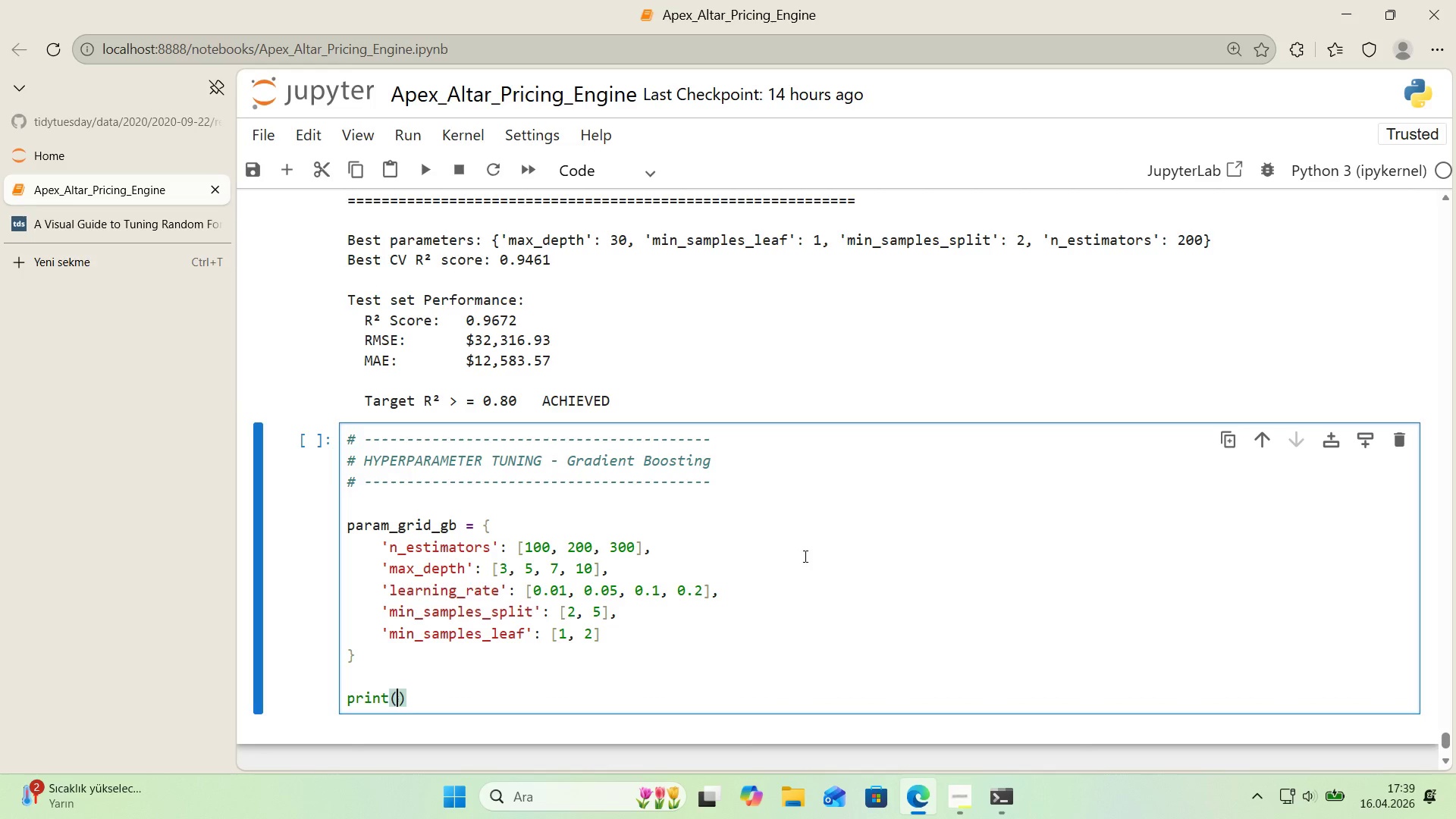 
key(Backquote)
 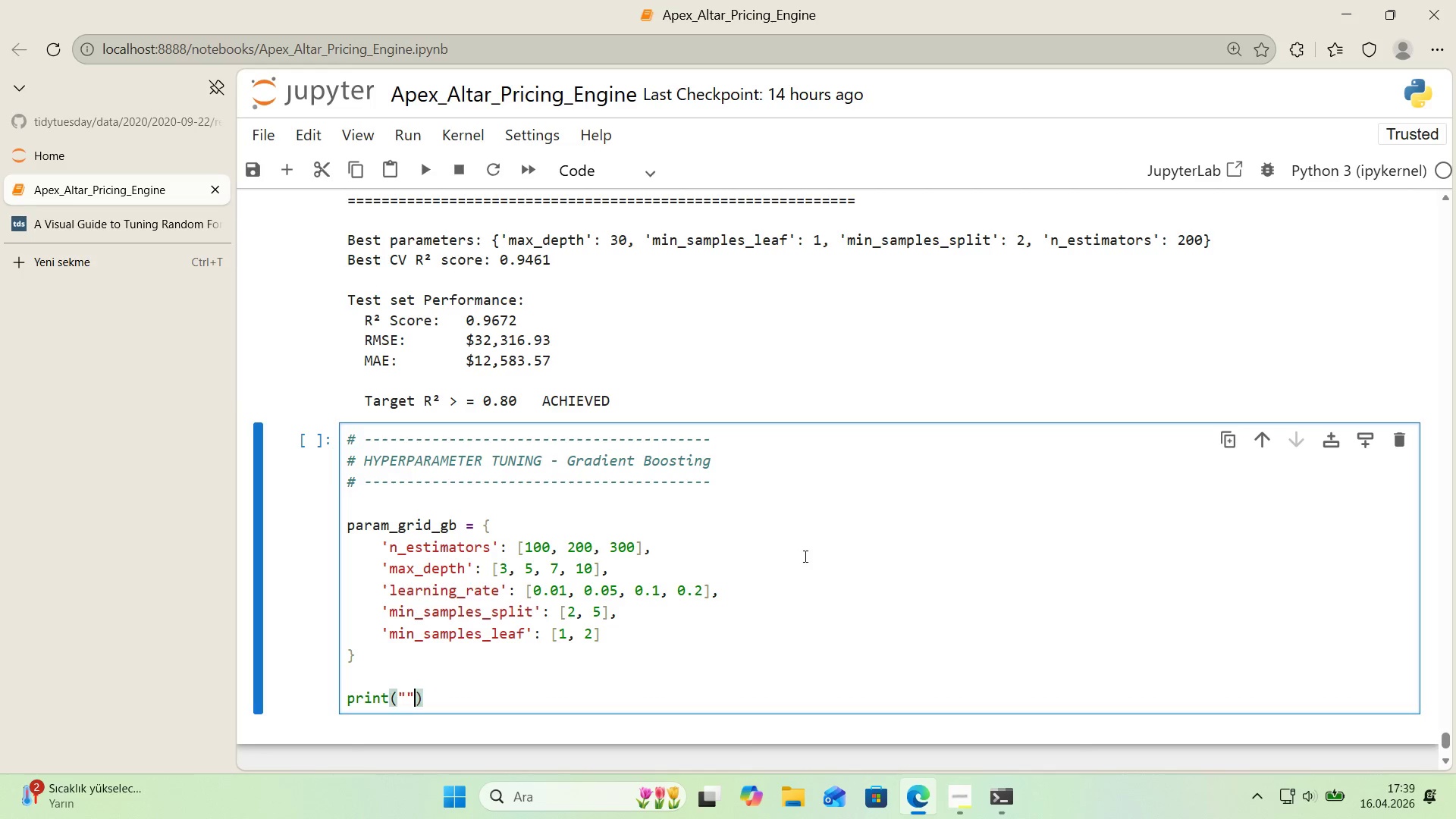 
key(Backquote)
 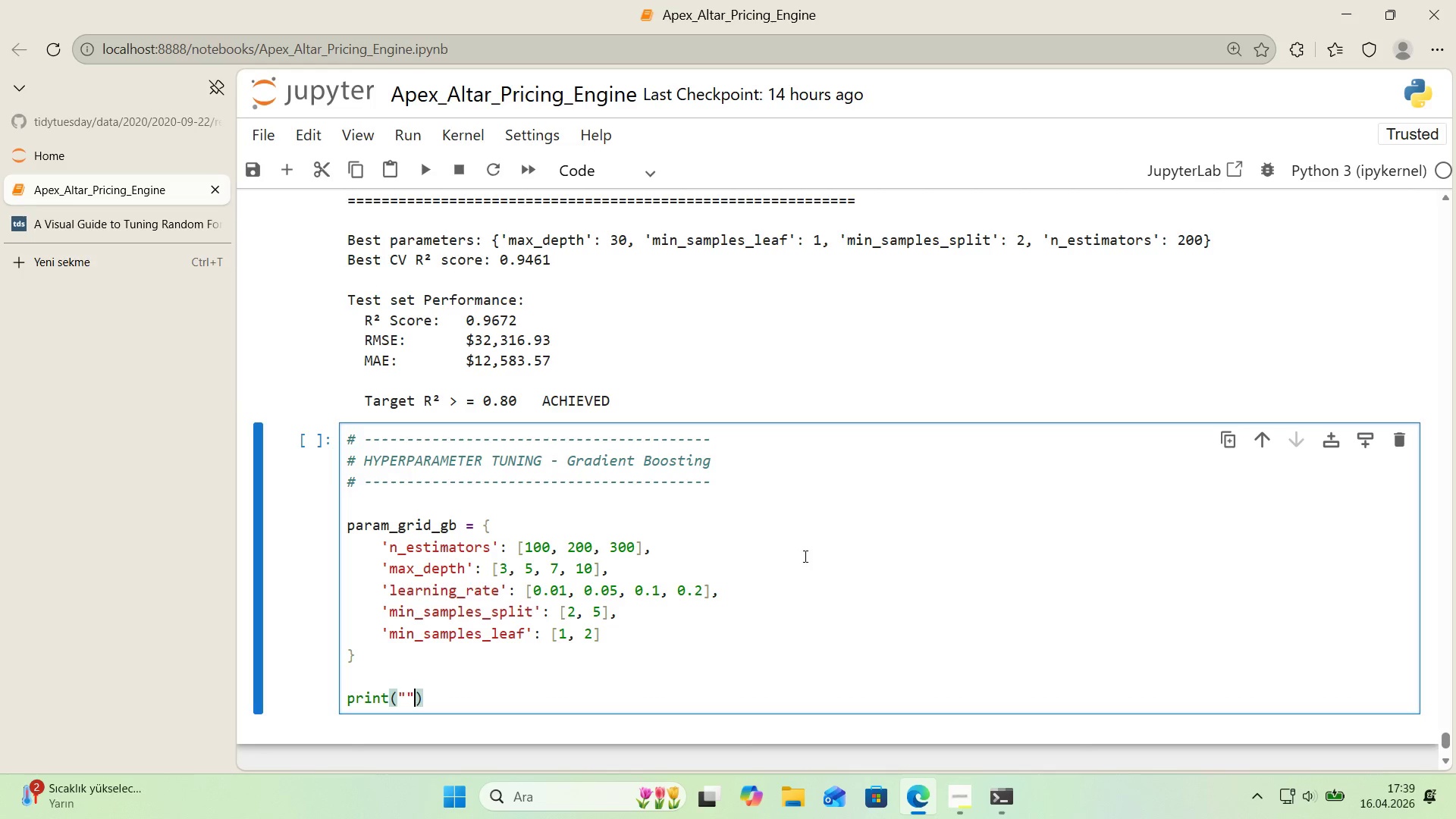 
key(ArrowLeft)
 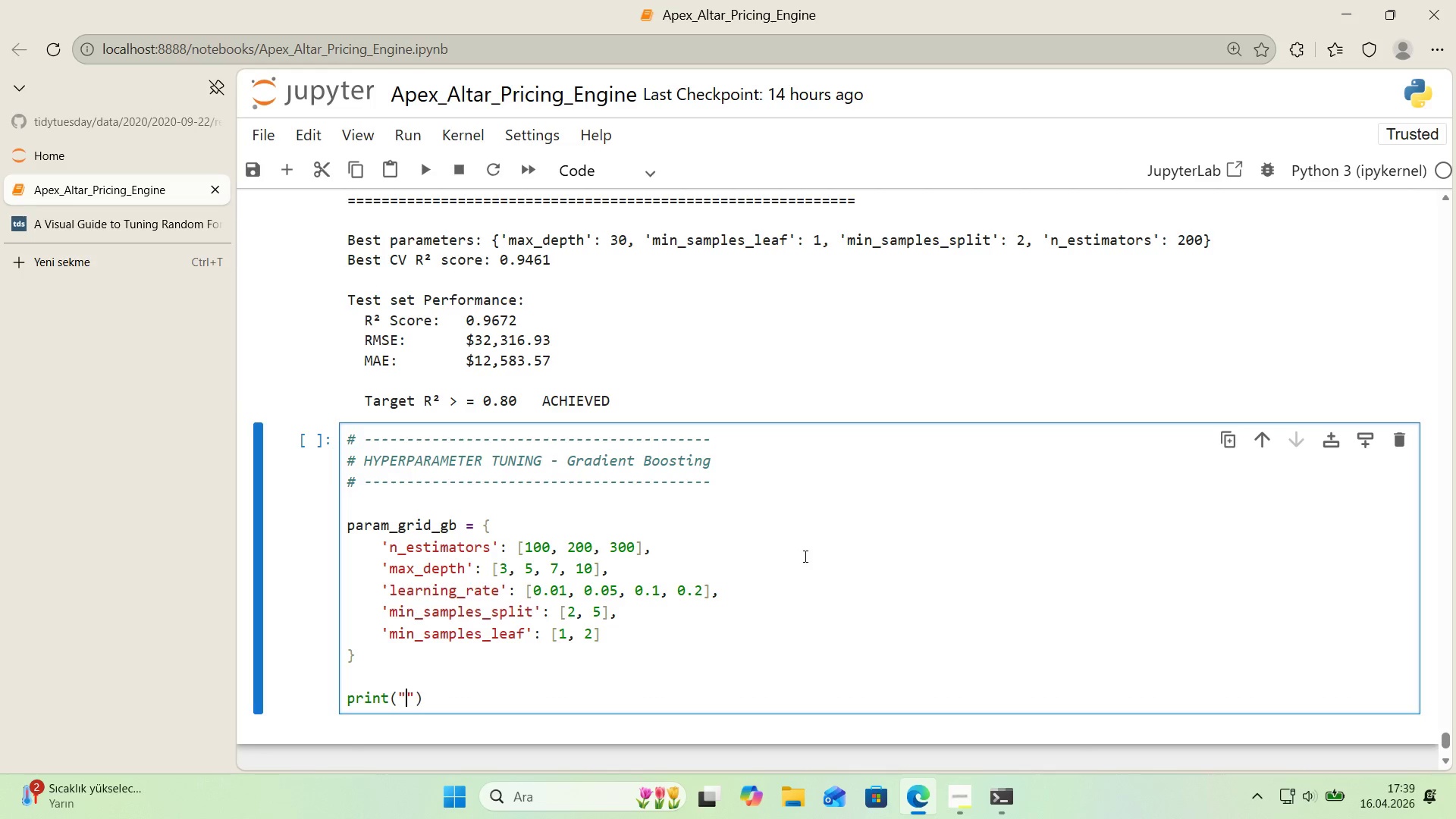 
type(Start'ng Gr'ddS)
key(Backspace)
key(Backspace)
type(s)
key(Backspace)
type(SearchCV for Grad'ent Boost'ng...)
 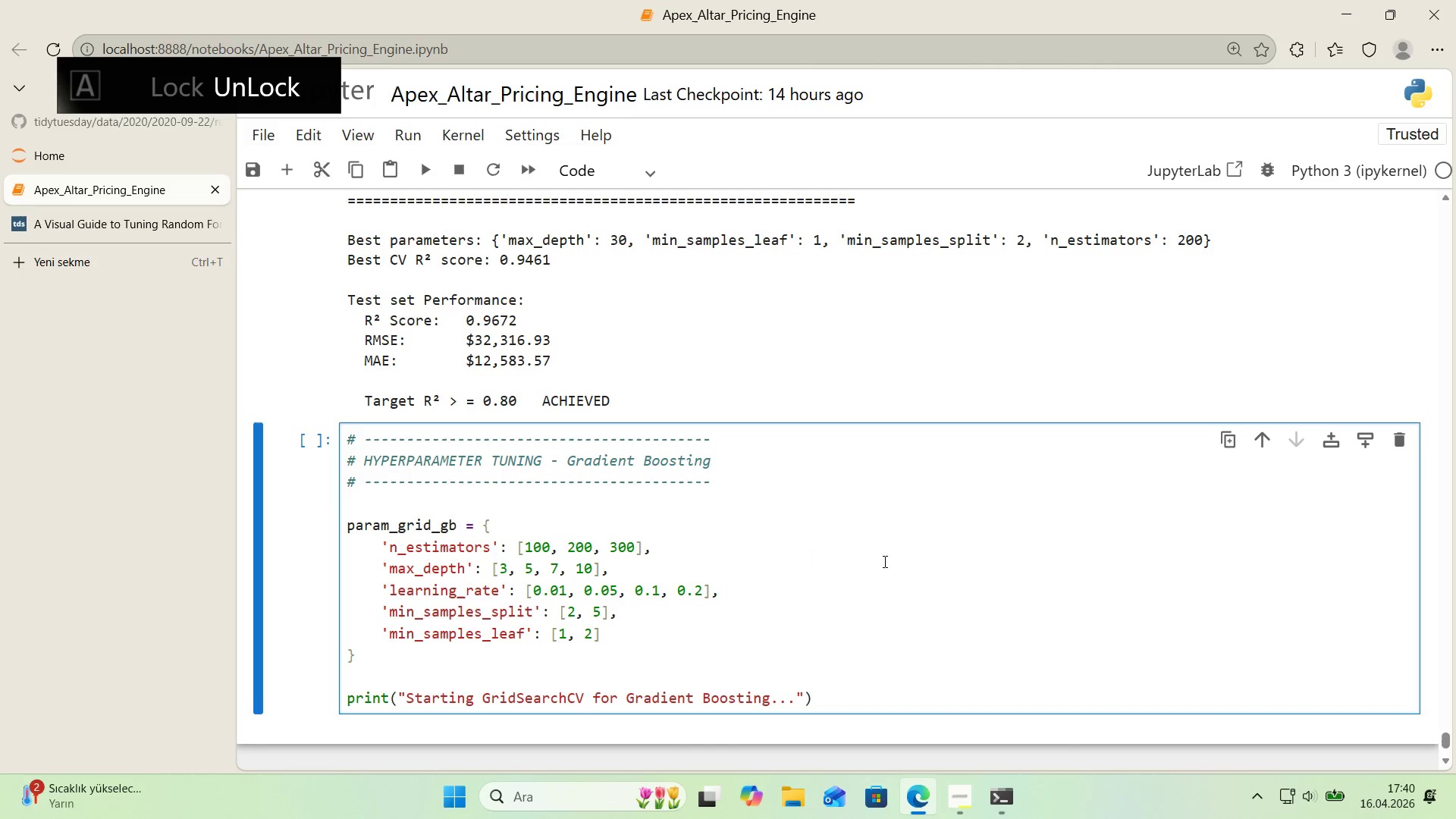 
left_click([844, 598])
 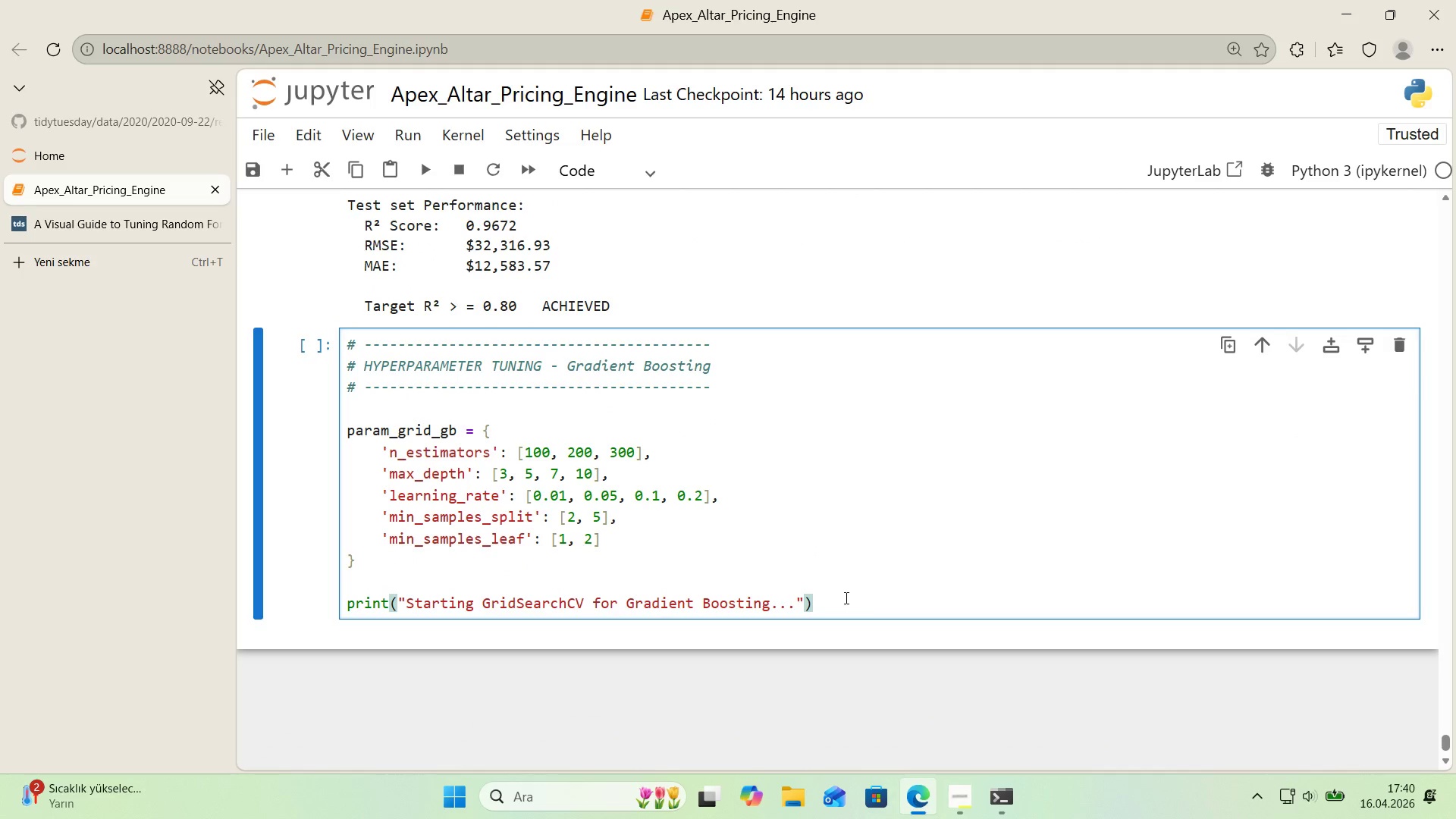 
scroll: coordinate [858, 578], scroll_direction: down, amount: 1.0
 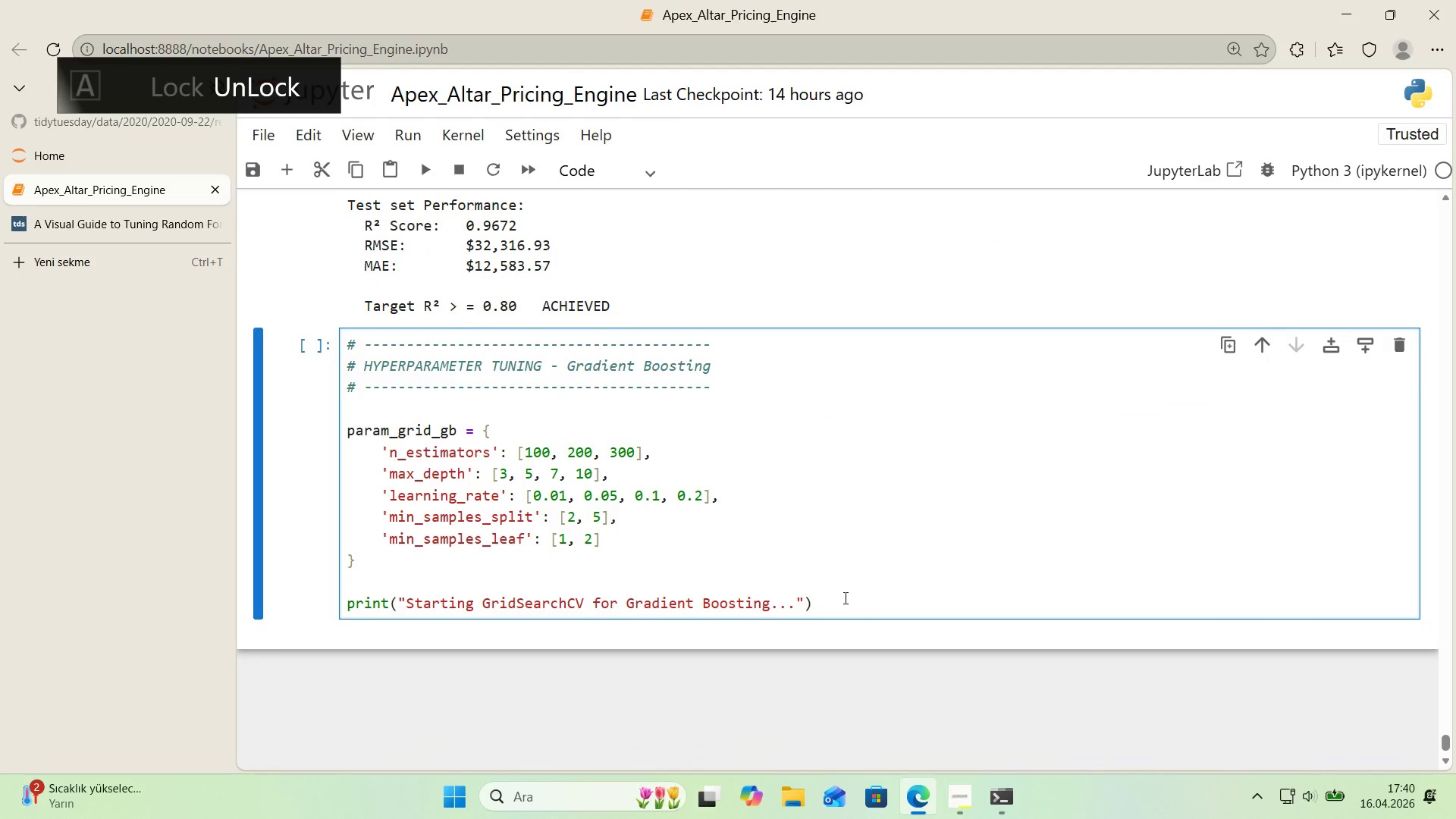 
key(Enter)
 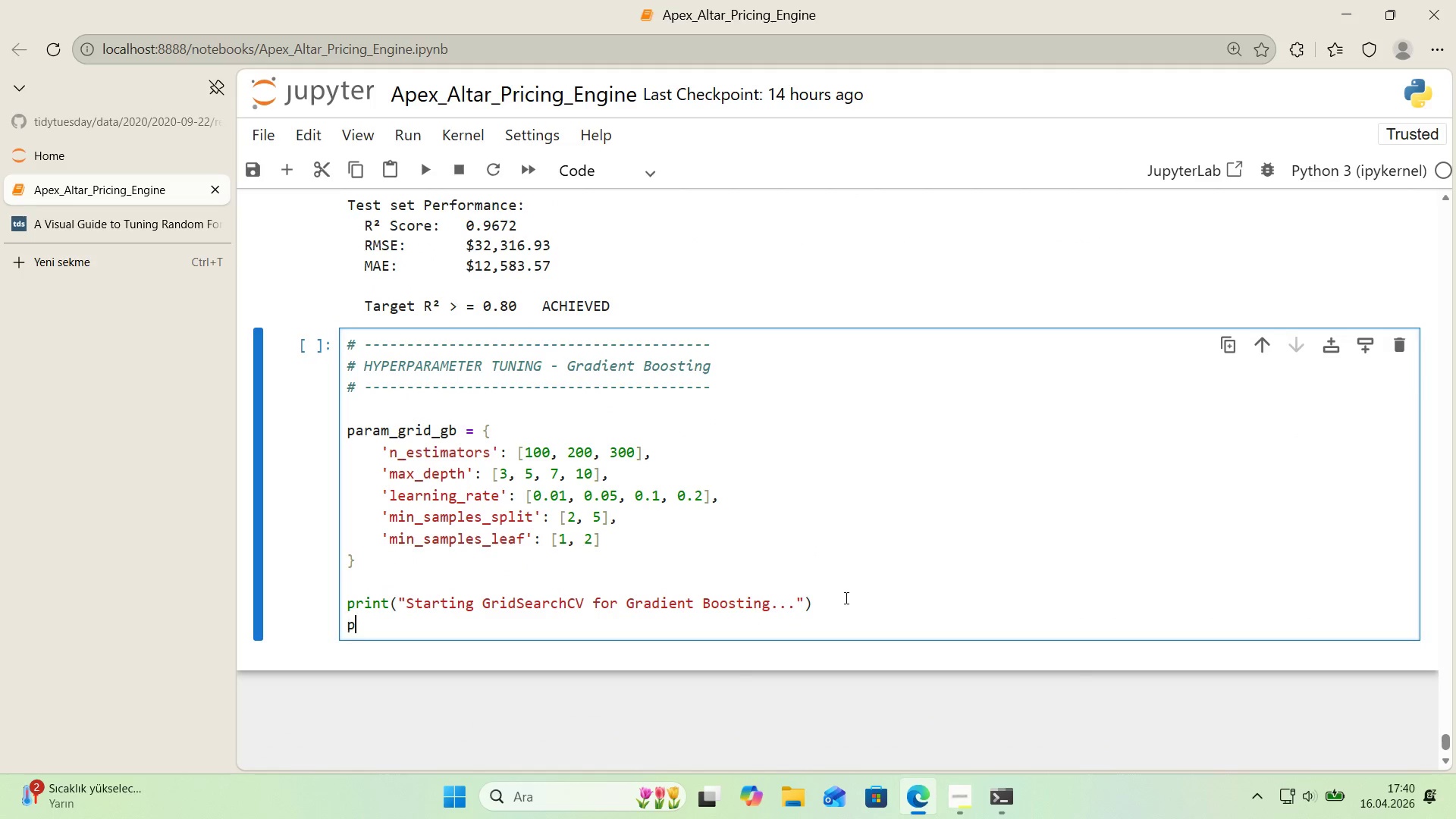 
type(pr'nt*()
 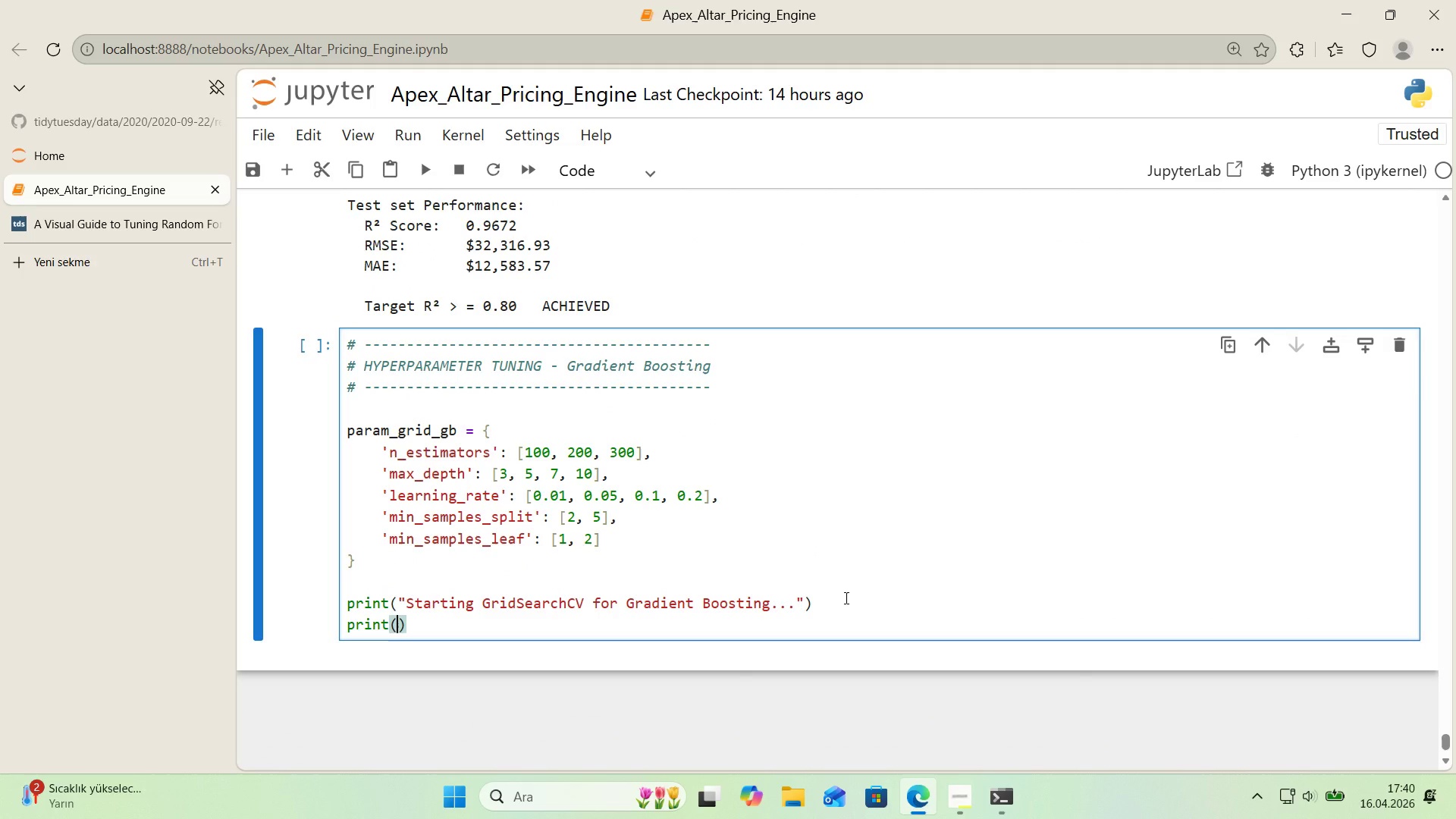 
 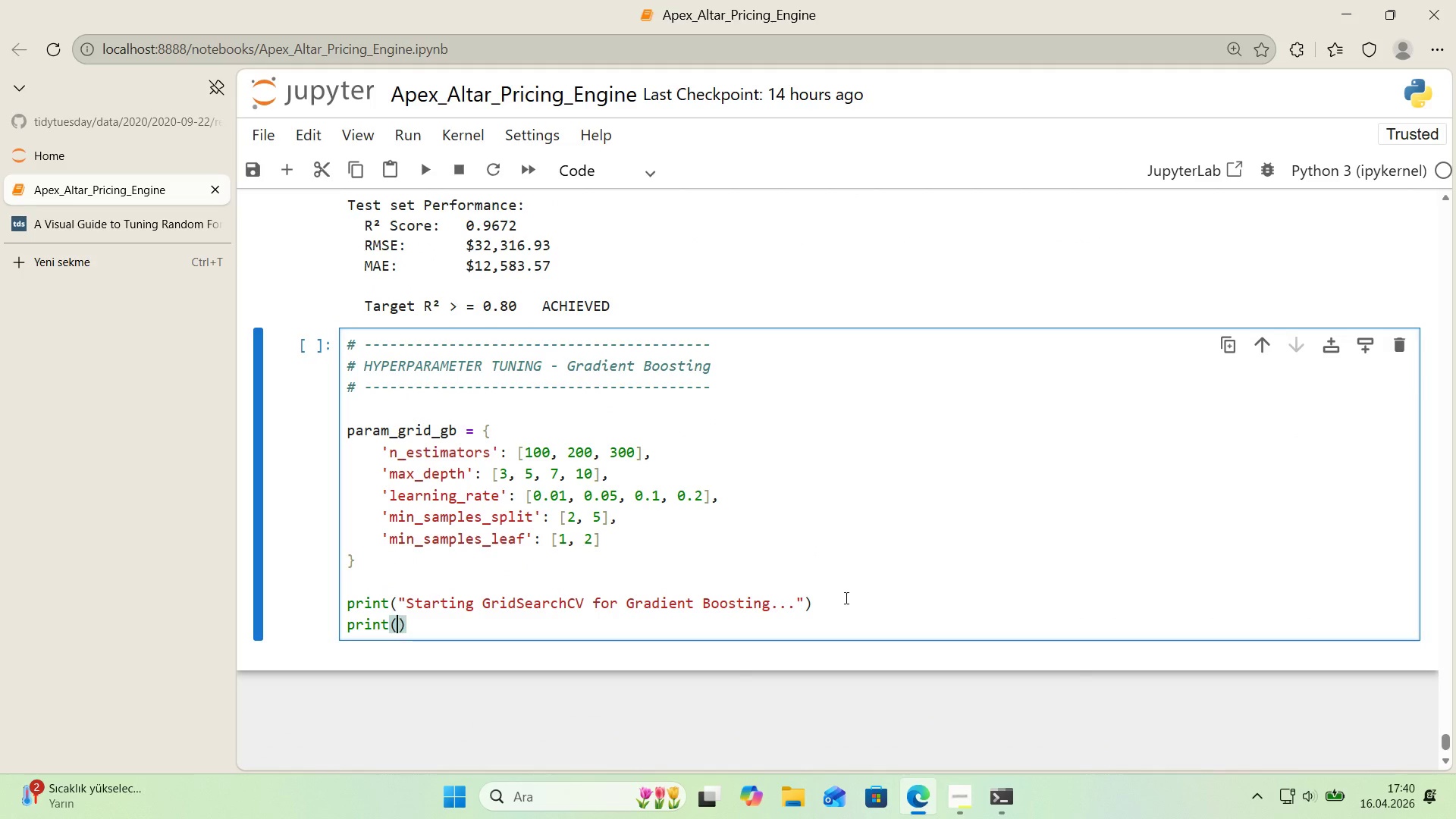 
key(ArrowLeft)
 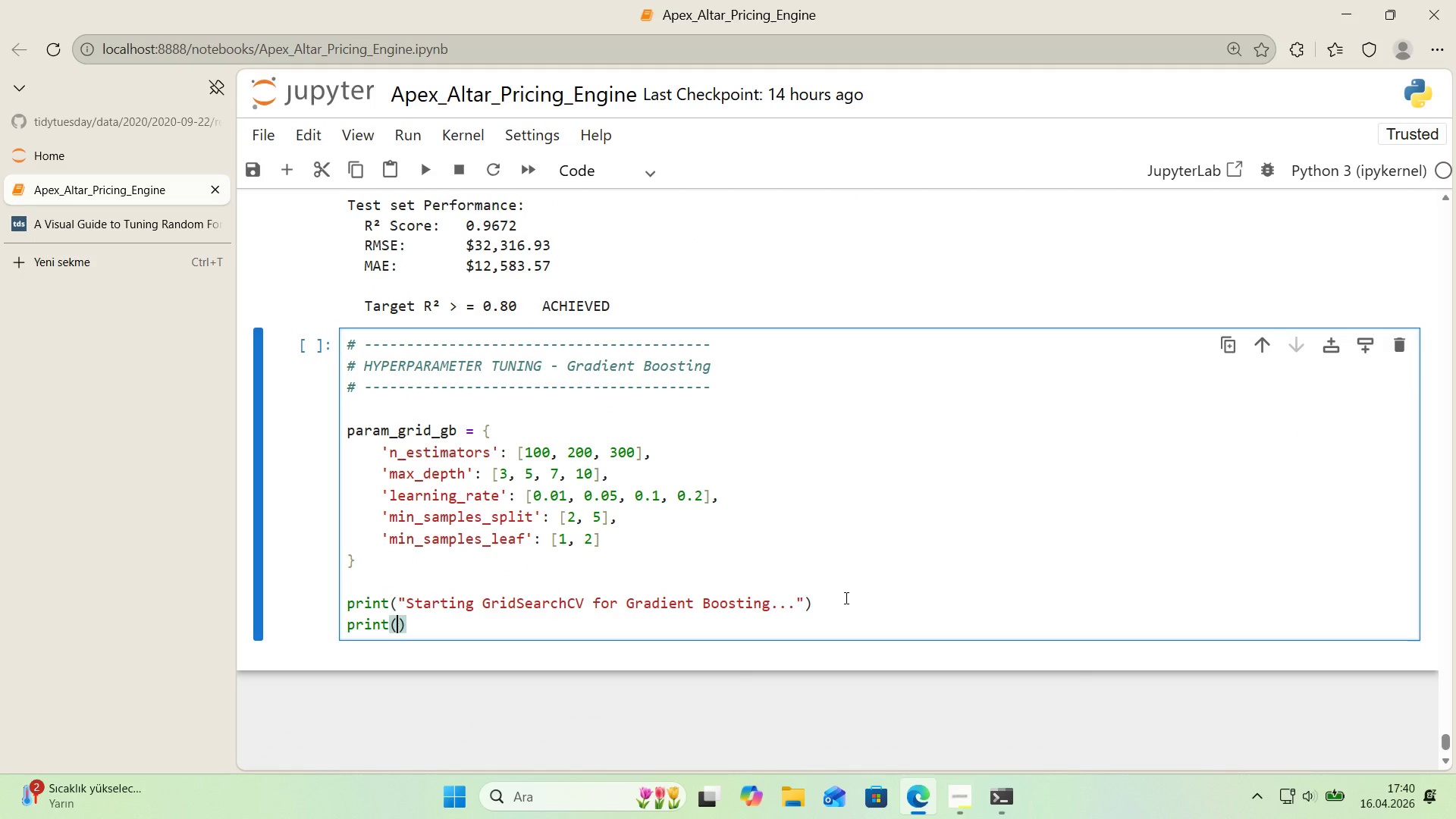 
key(Backquote)
 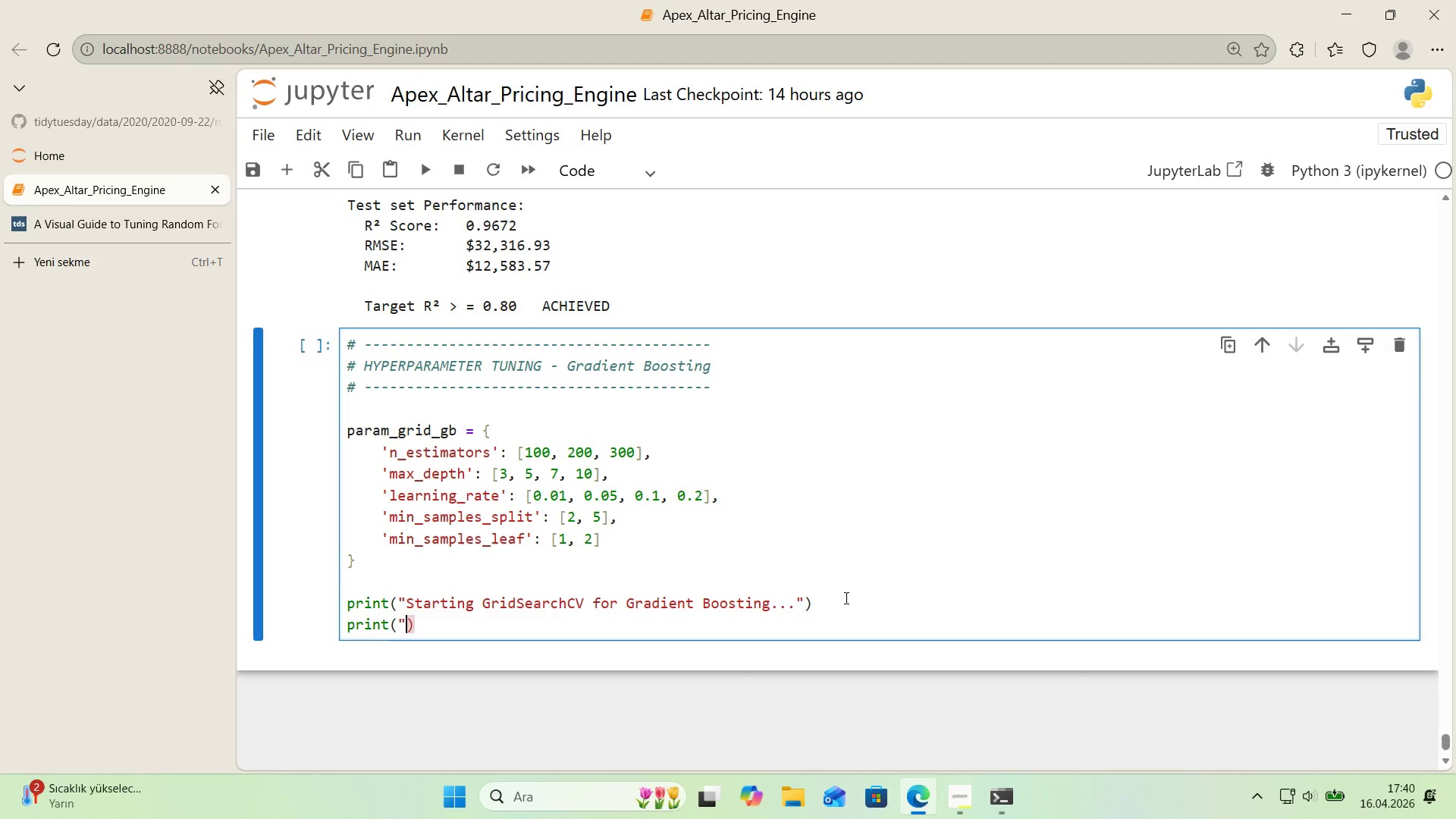 
key(Backquote)
 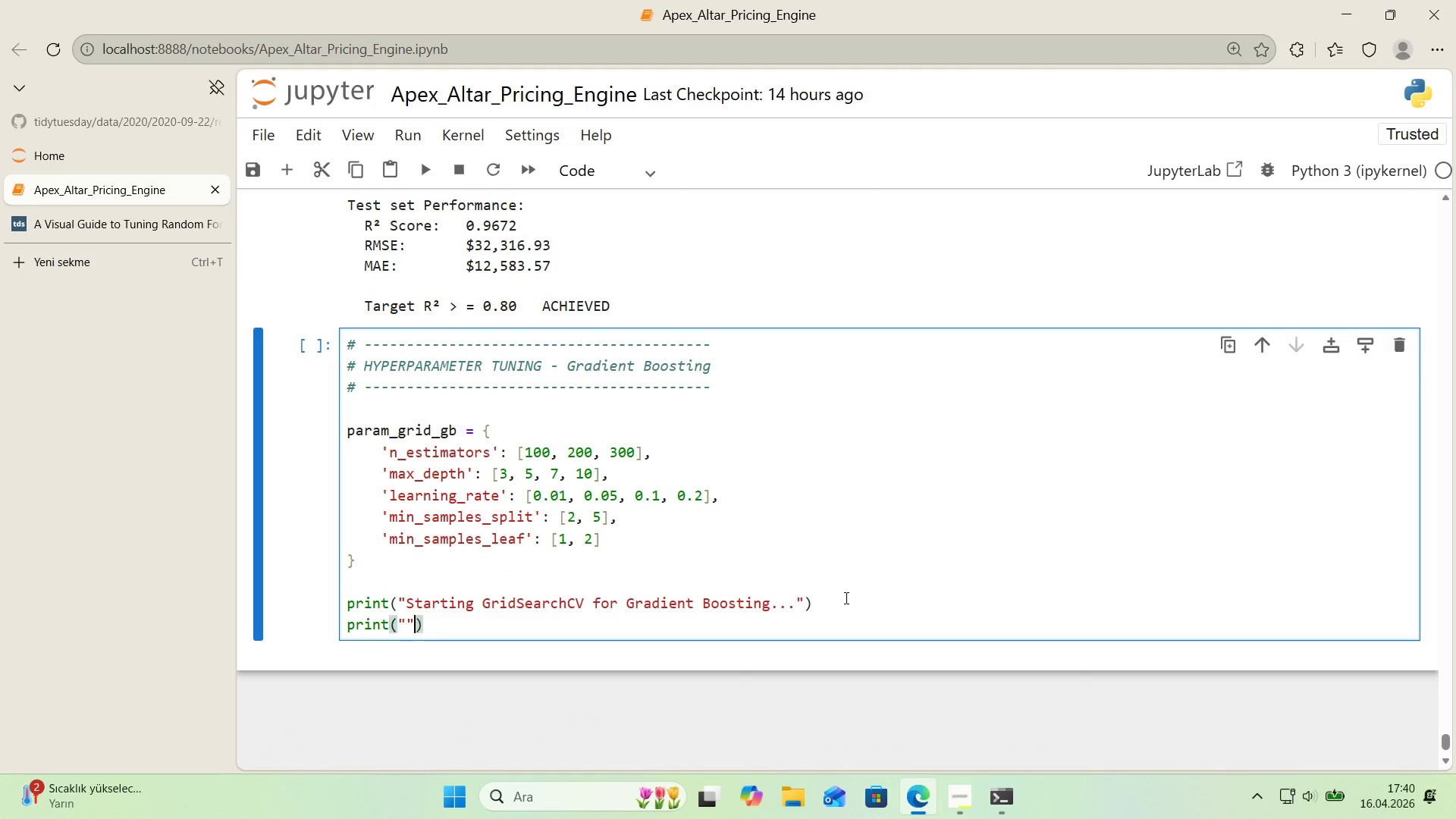 
key(ArrowLeft)
 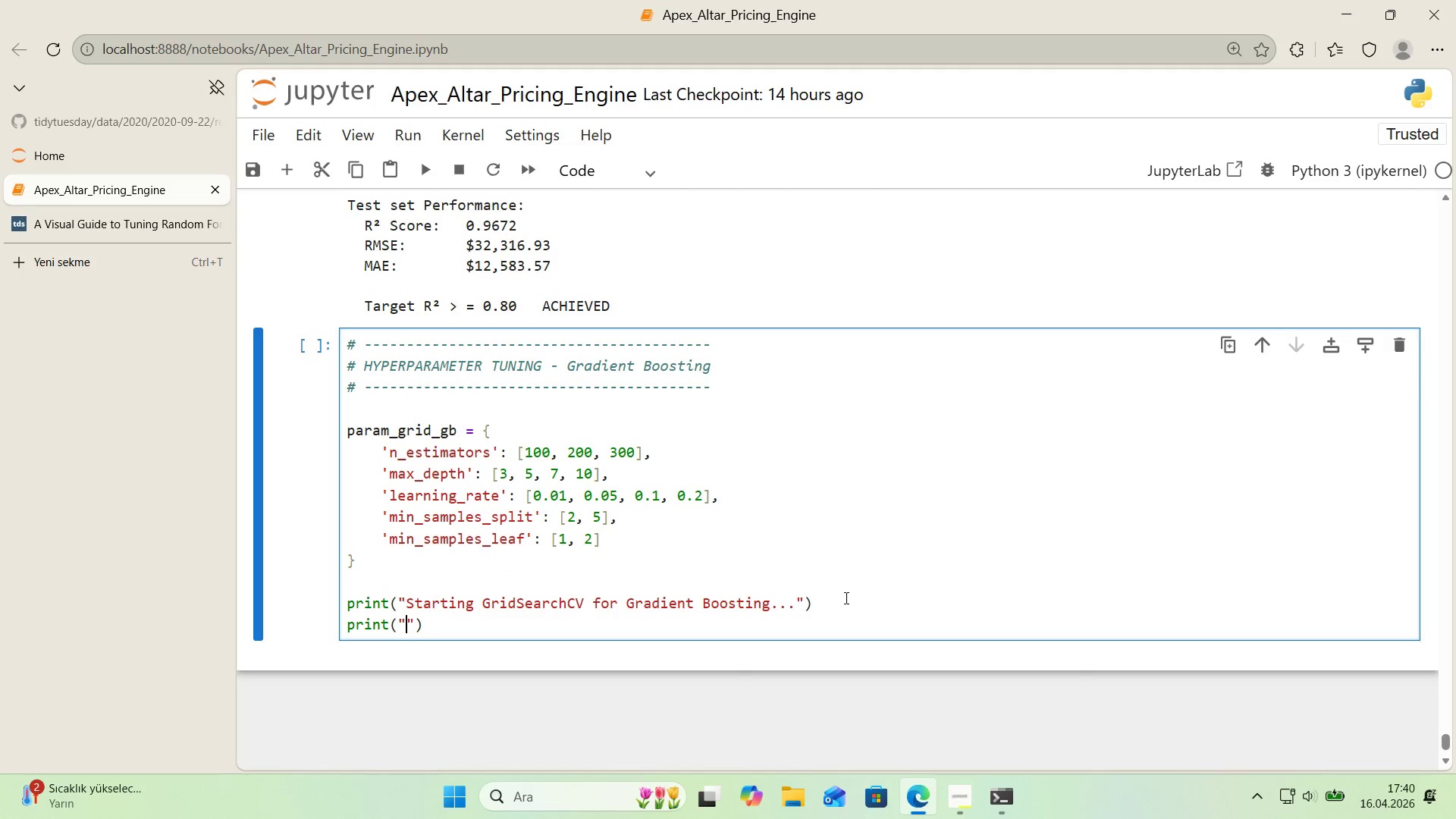 
type(Th's may take a few m'nutes...)
 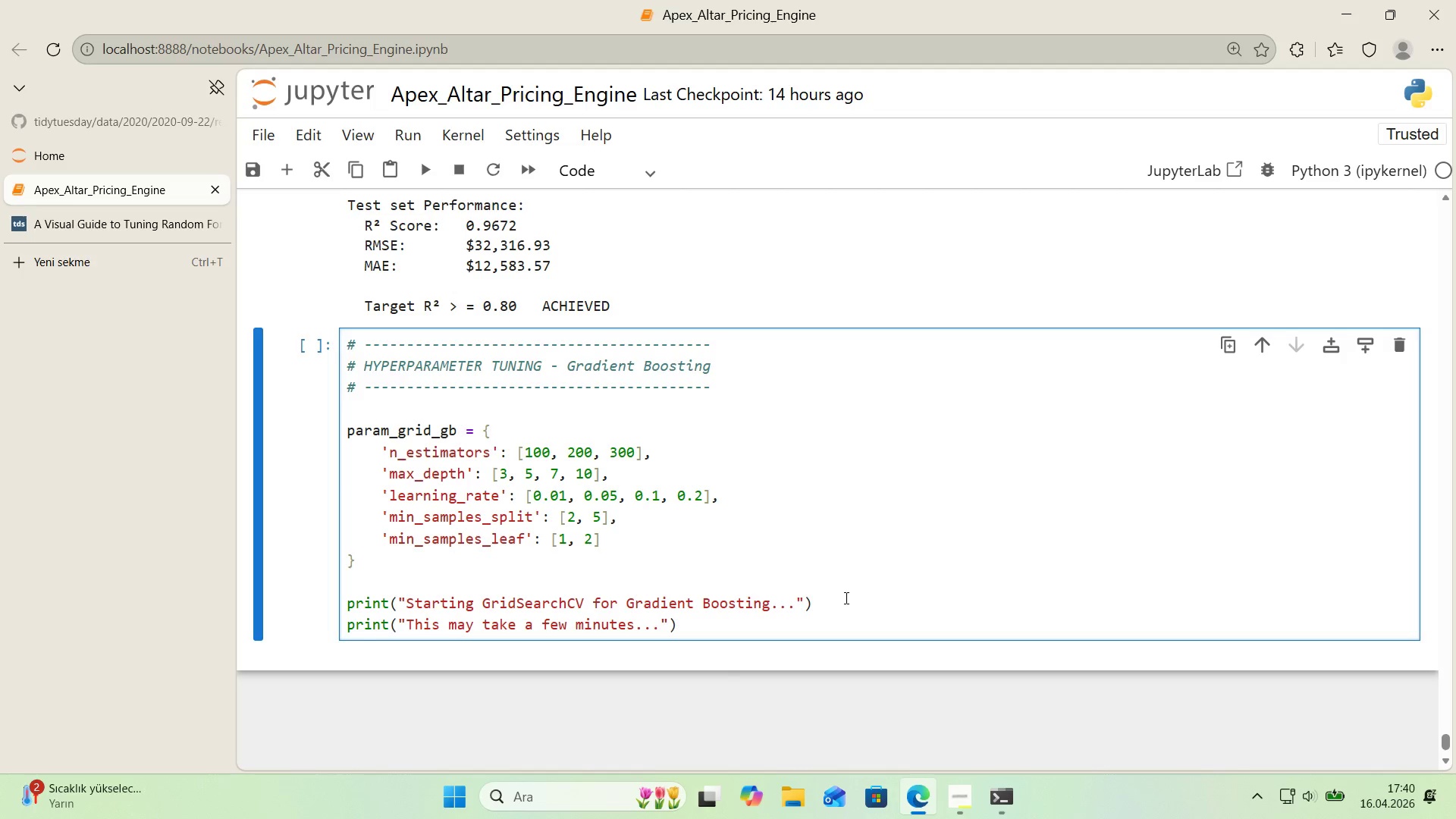 
key(Alt+Control+IntlYen)
 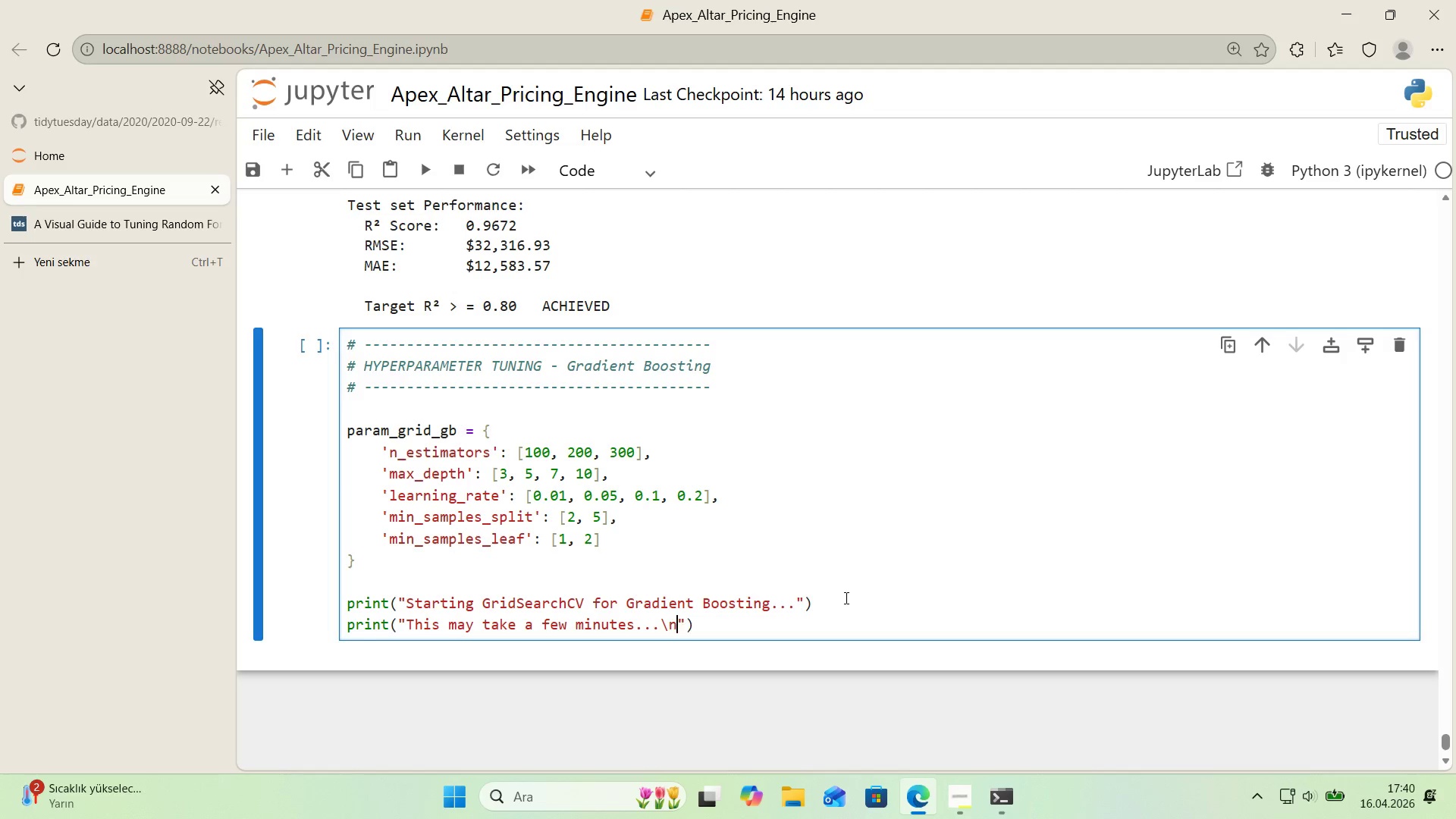 
key(N)
 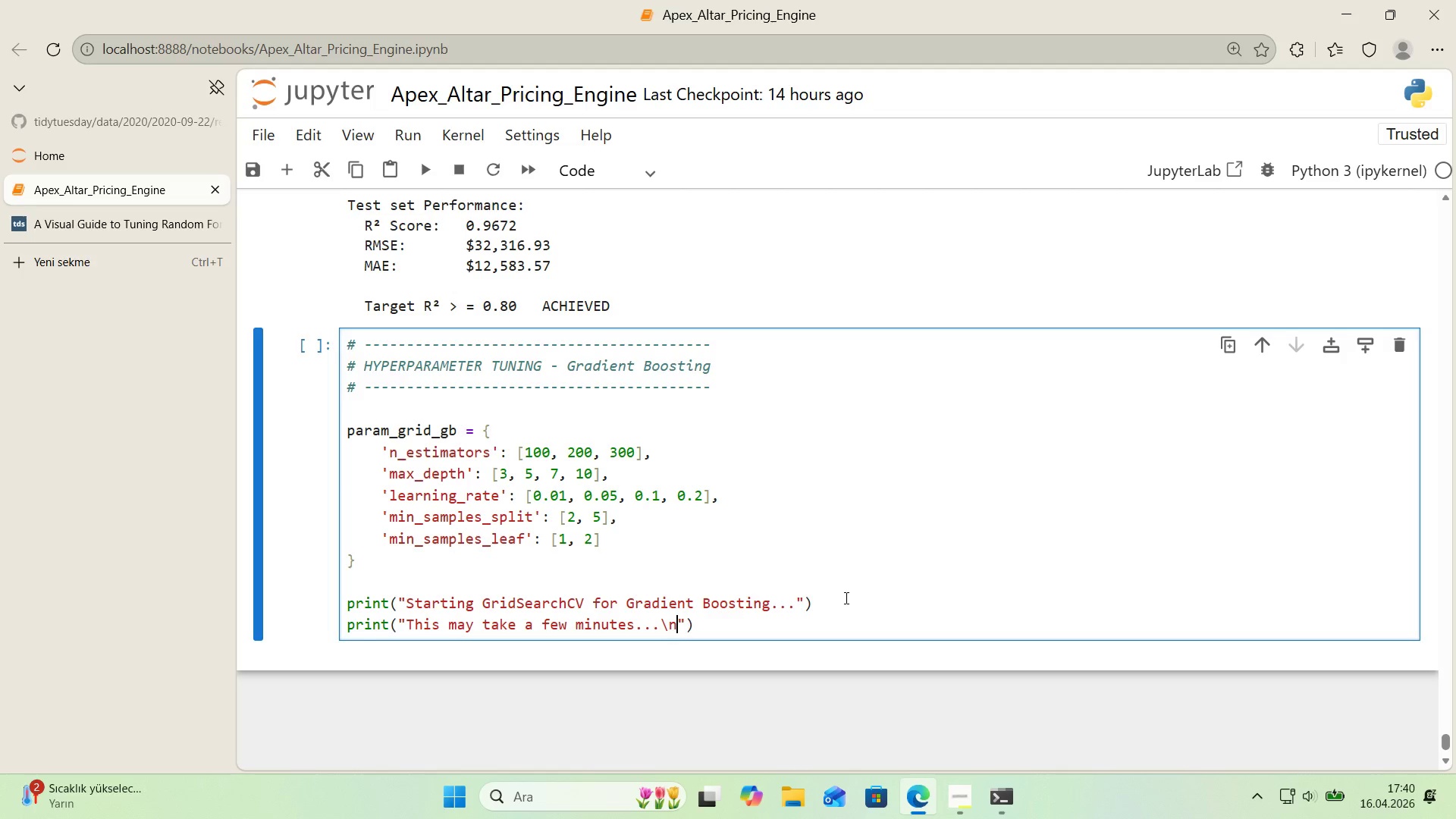 
key(ArrowRight)
 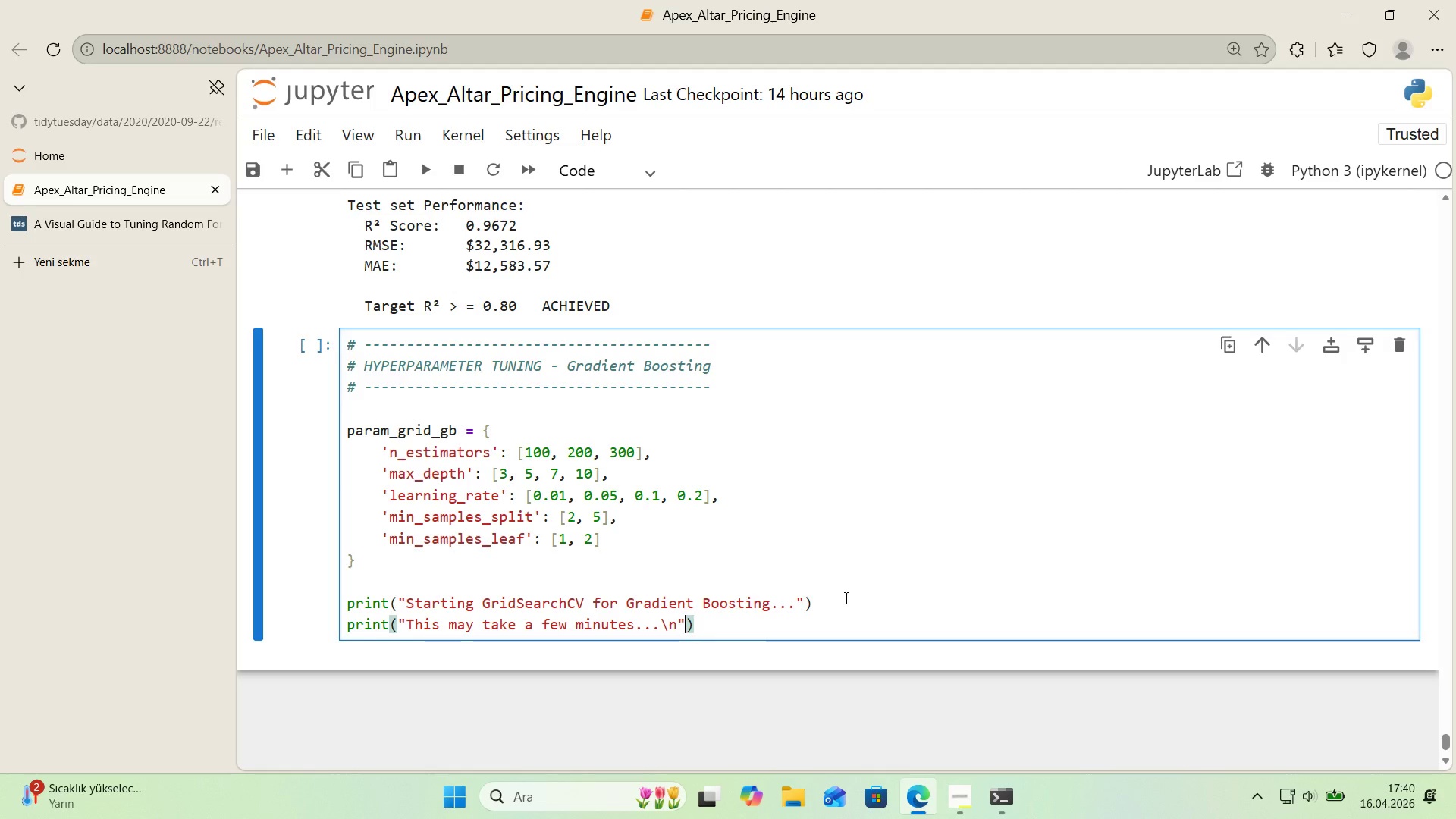 
key(ArrowRight)
 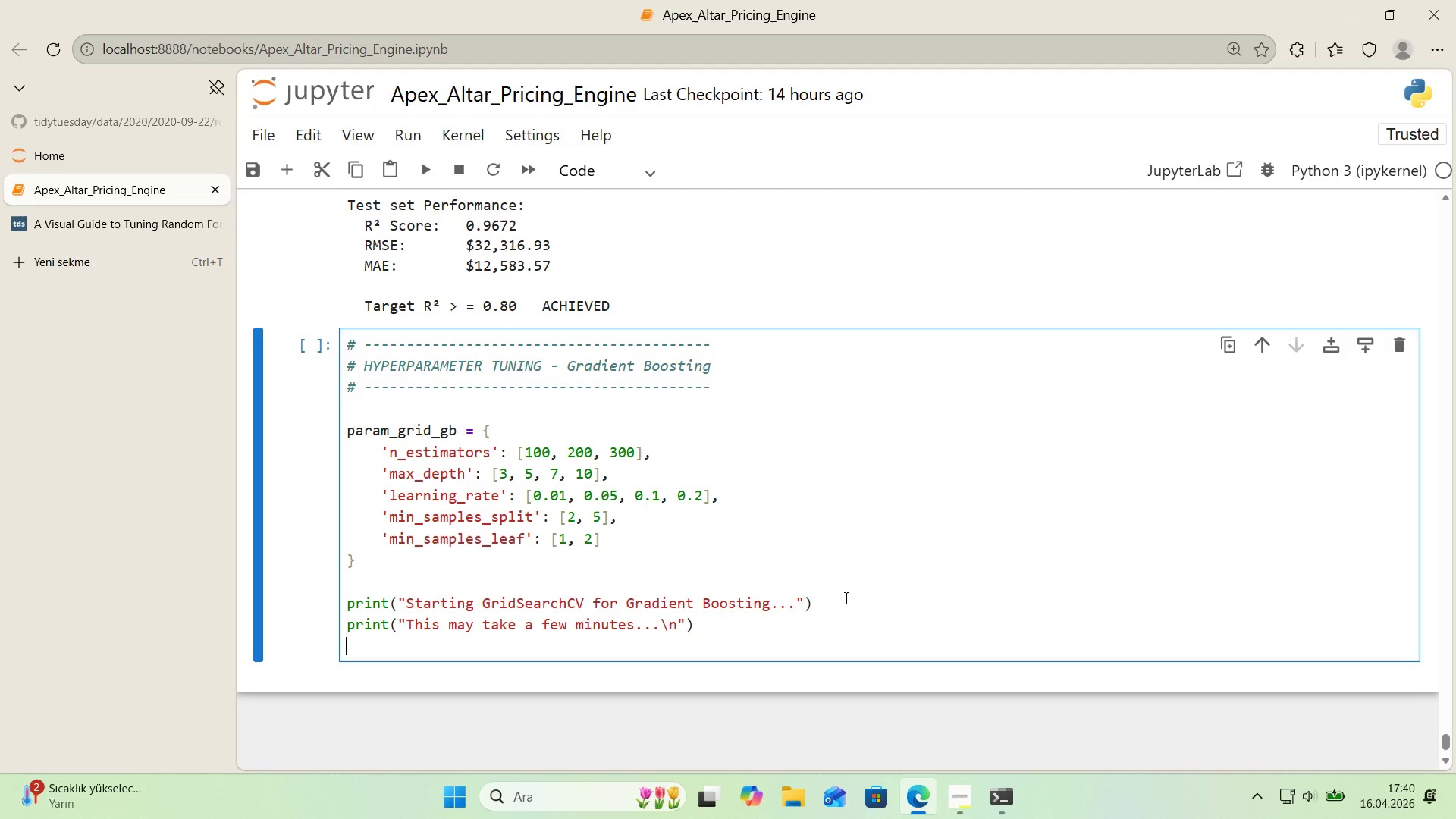 
key(Enter)
 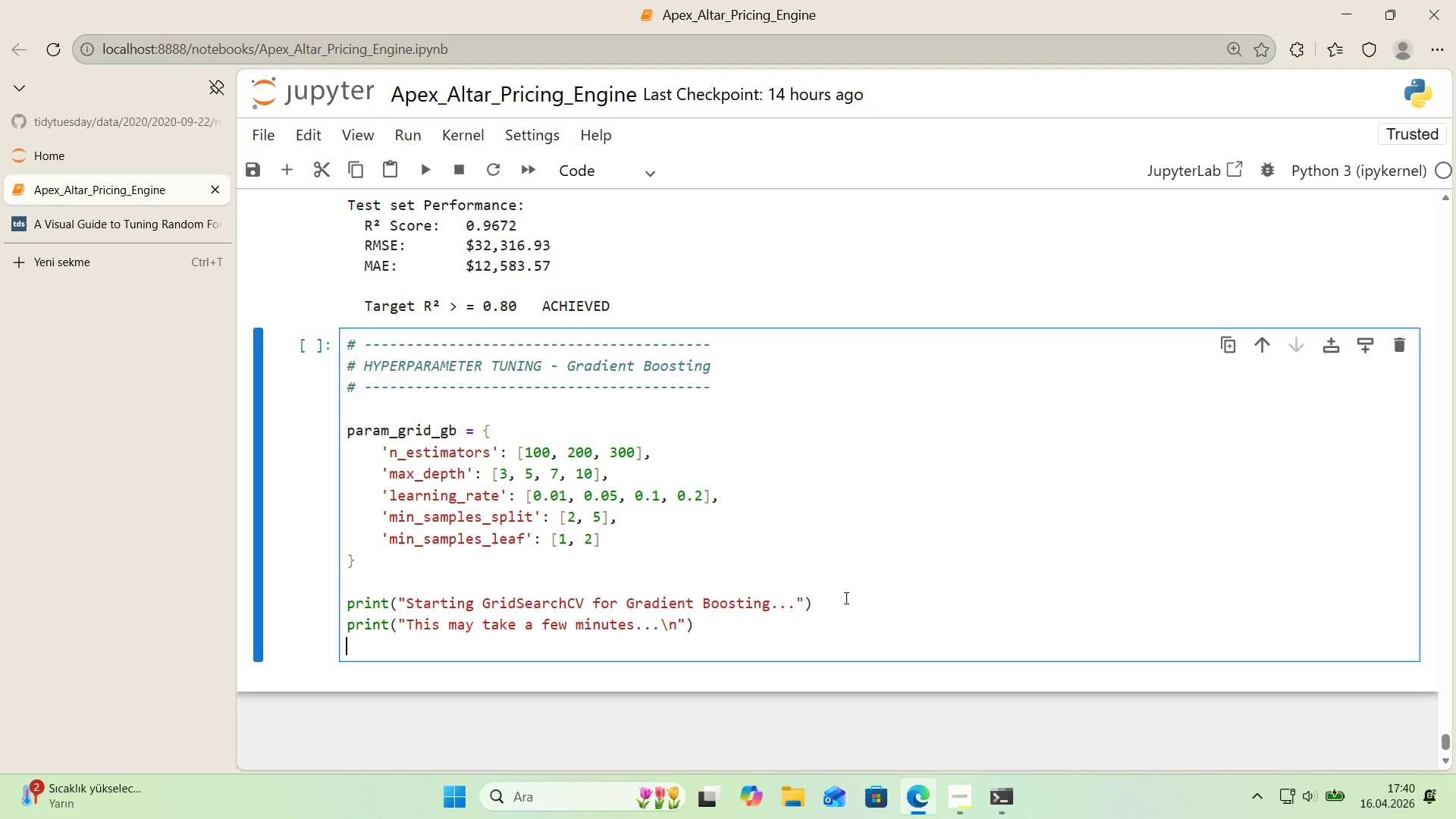 
key(Enter)
 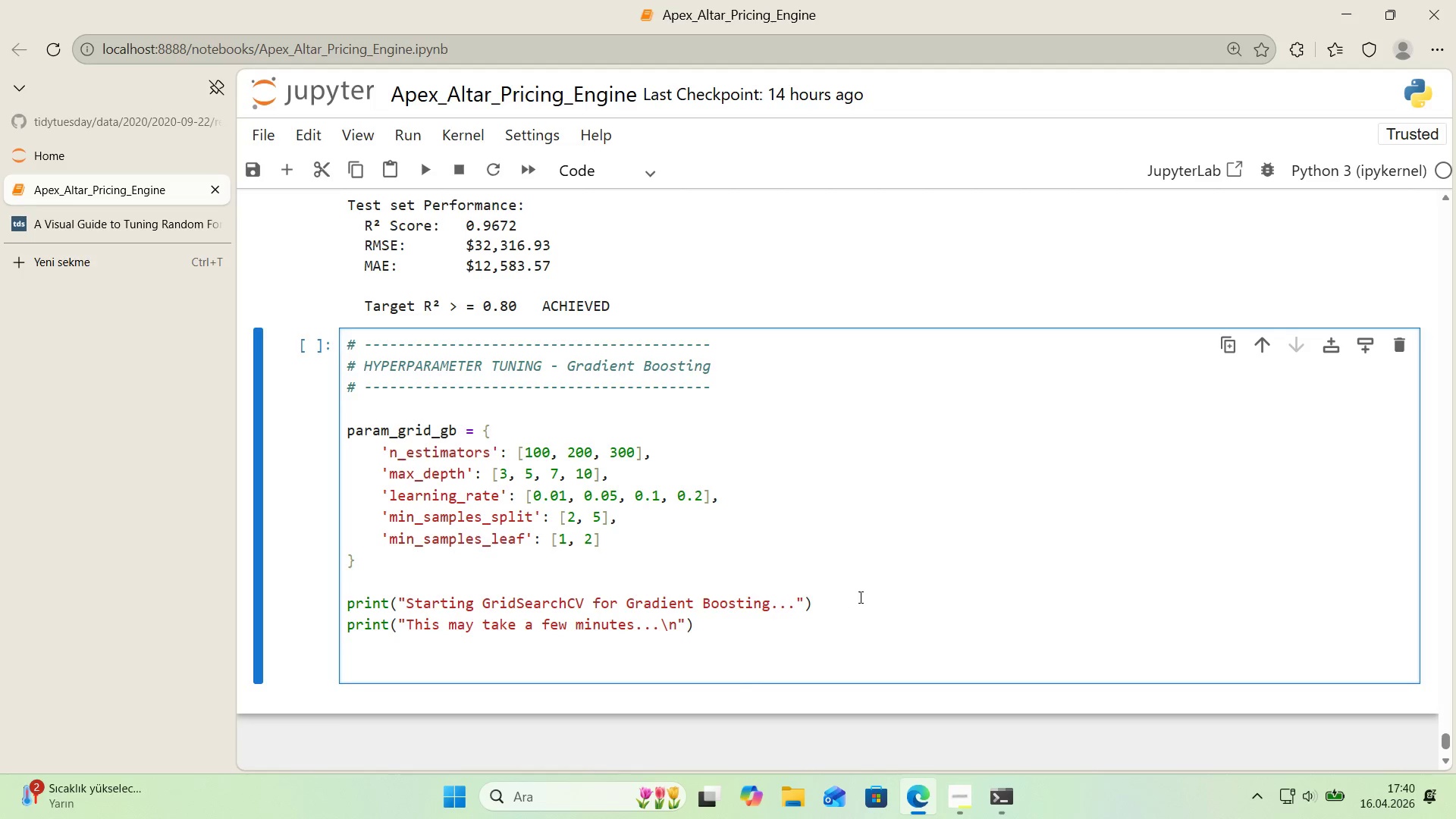 
type(gn)
 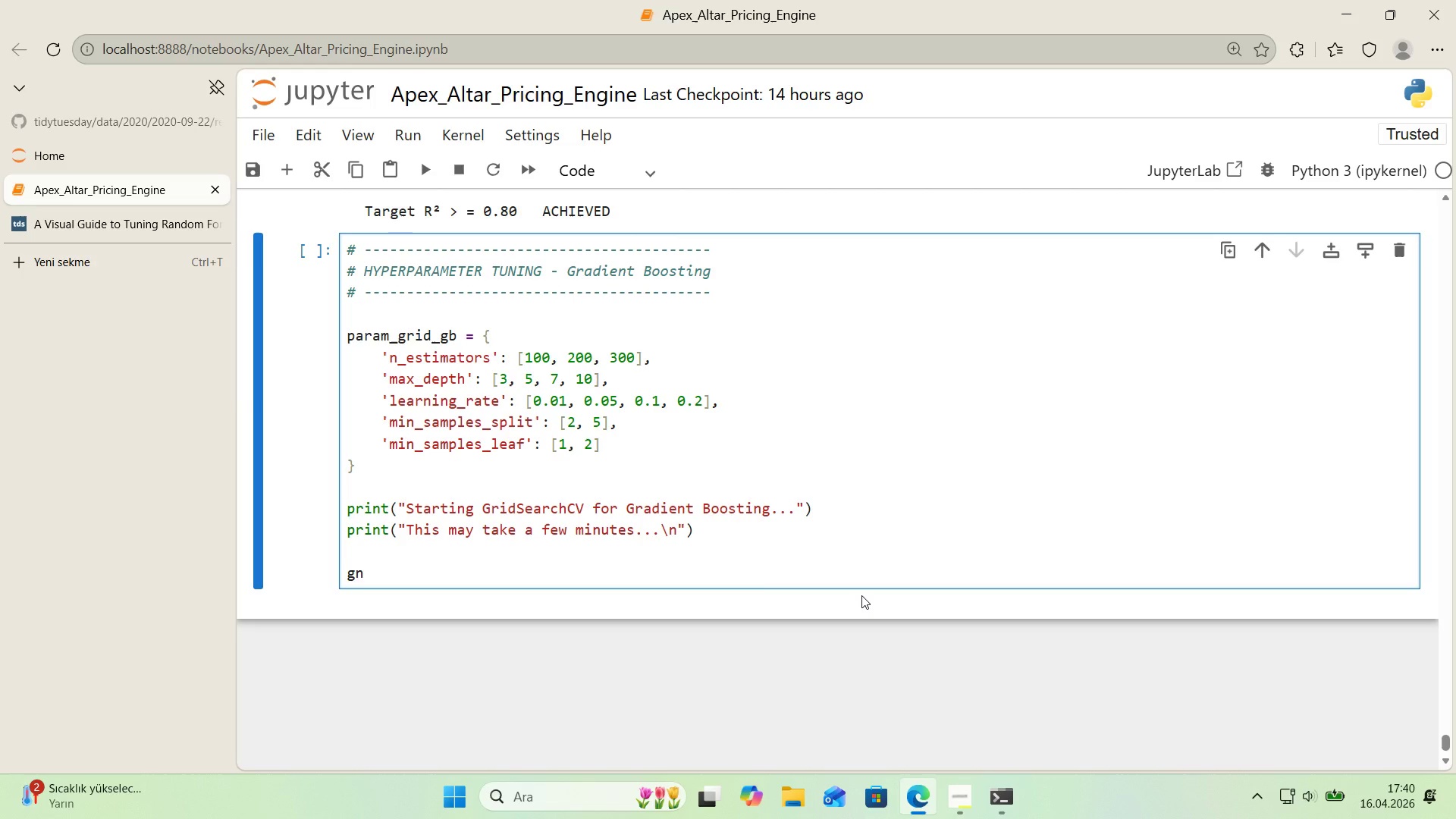 
scroll: coordinate [859, 597], scroll_direction: down, amount: 1.0
 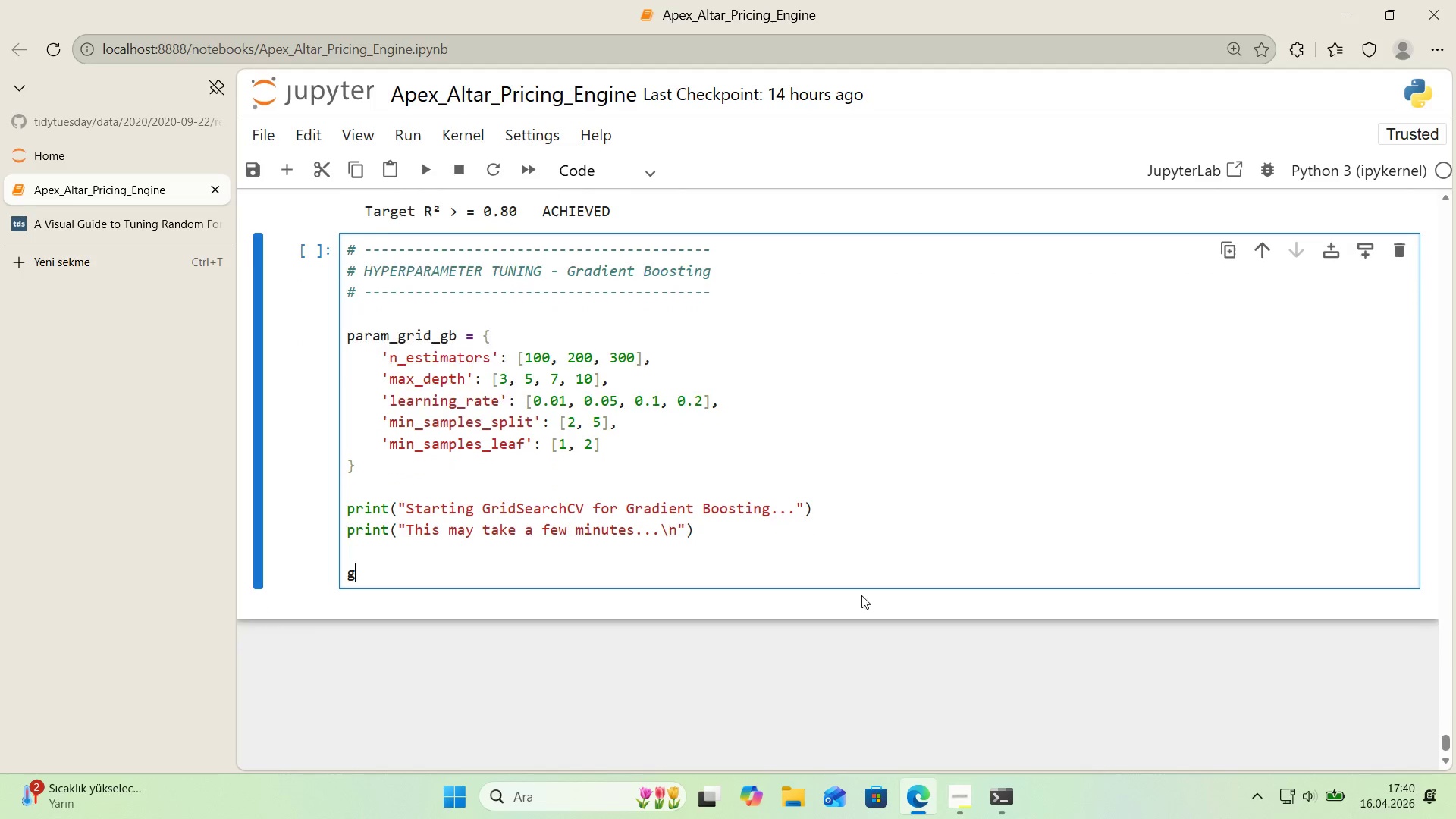 
key(Backspace)
type(B_GR'D ) gR'F)
key(Backspace)
type(Dss)
key(Backspace)
type(EAT)
key(Backspace)
type(RC)
key(Backspace)
key(Backspace)
type(RCHcv*()
 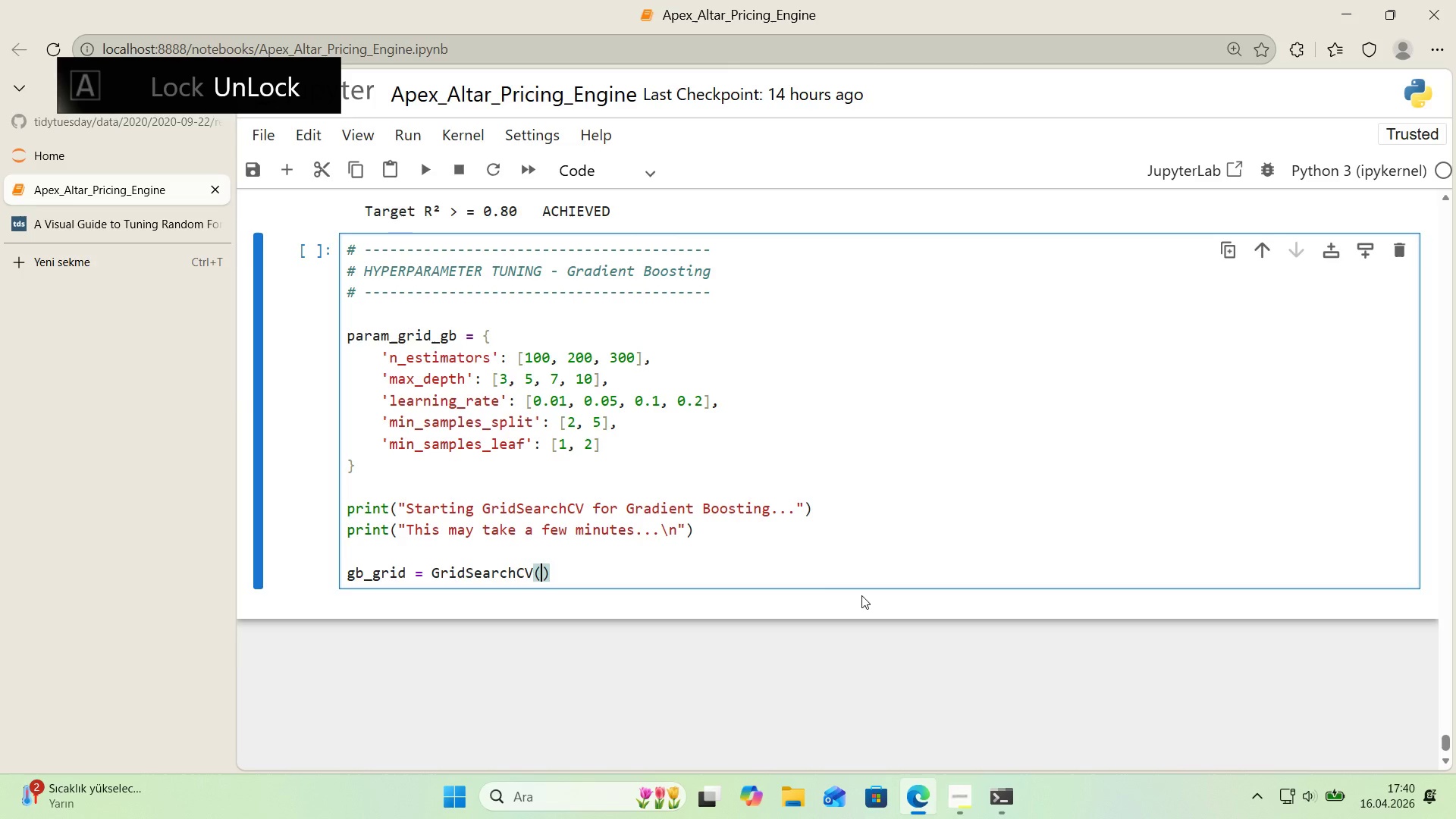 
 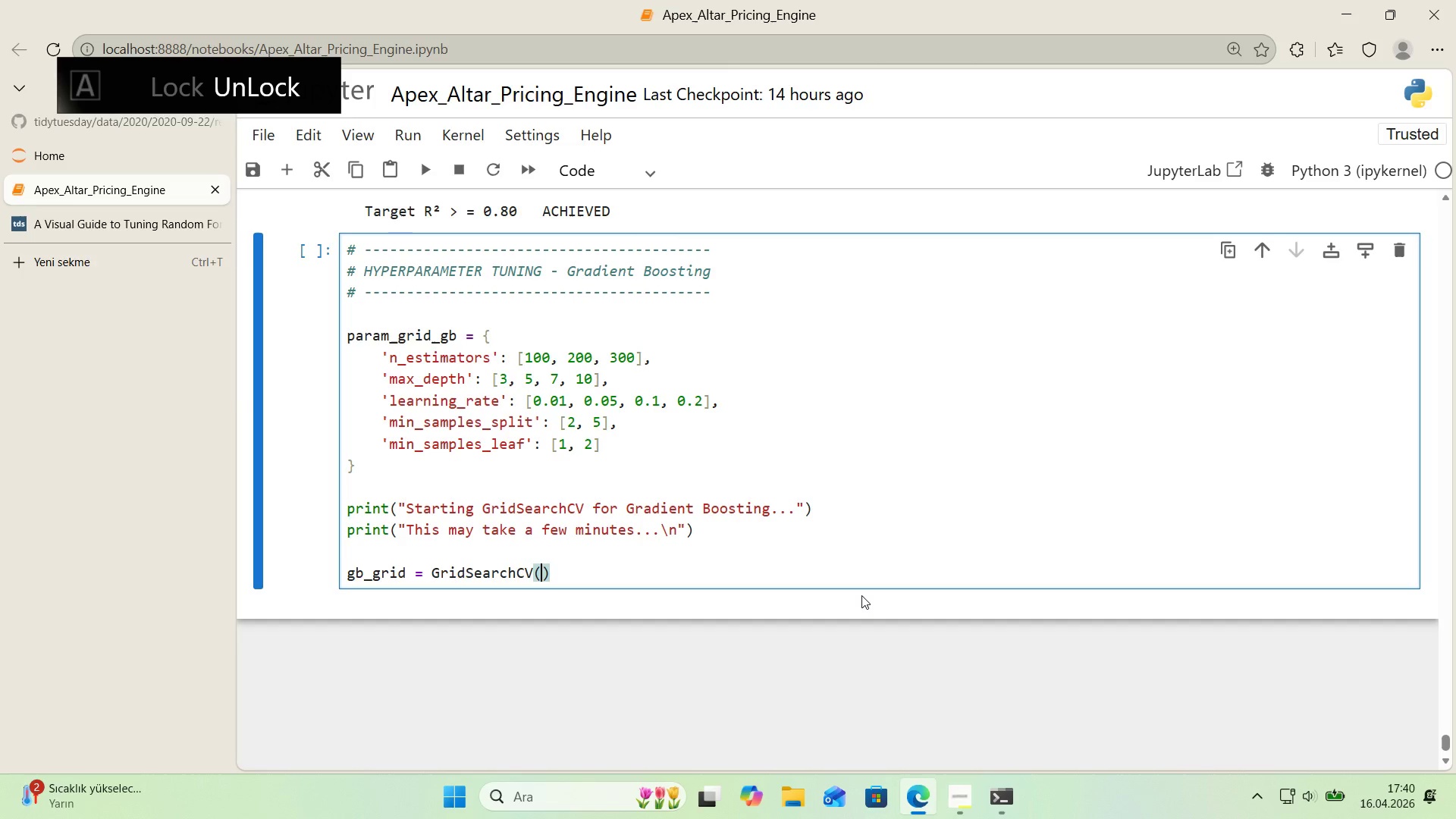 
key(ArrowLeft)
 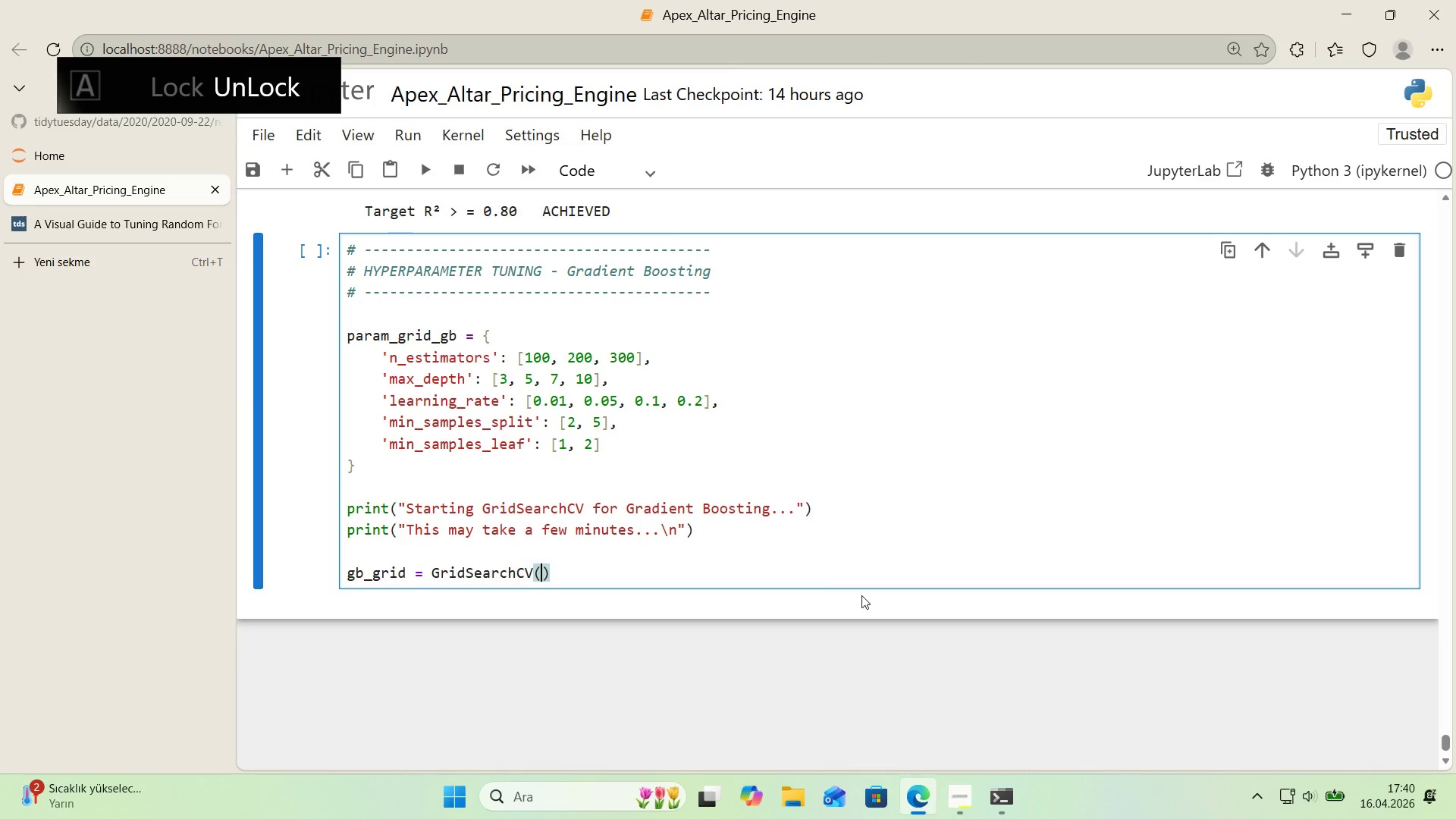 
key(Enter)
 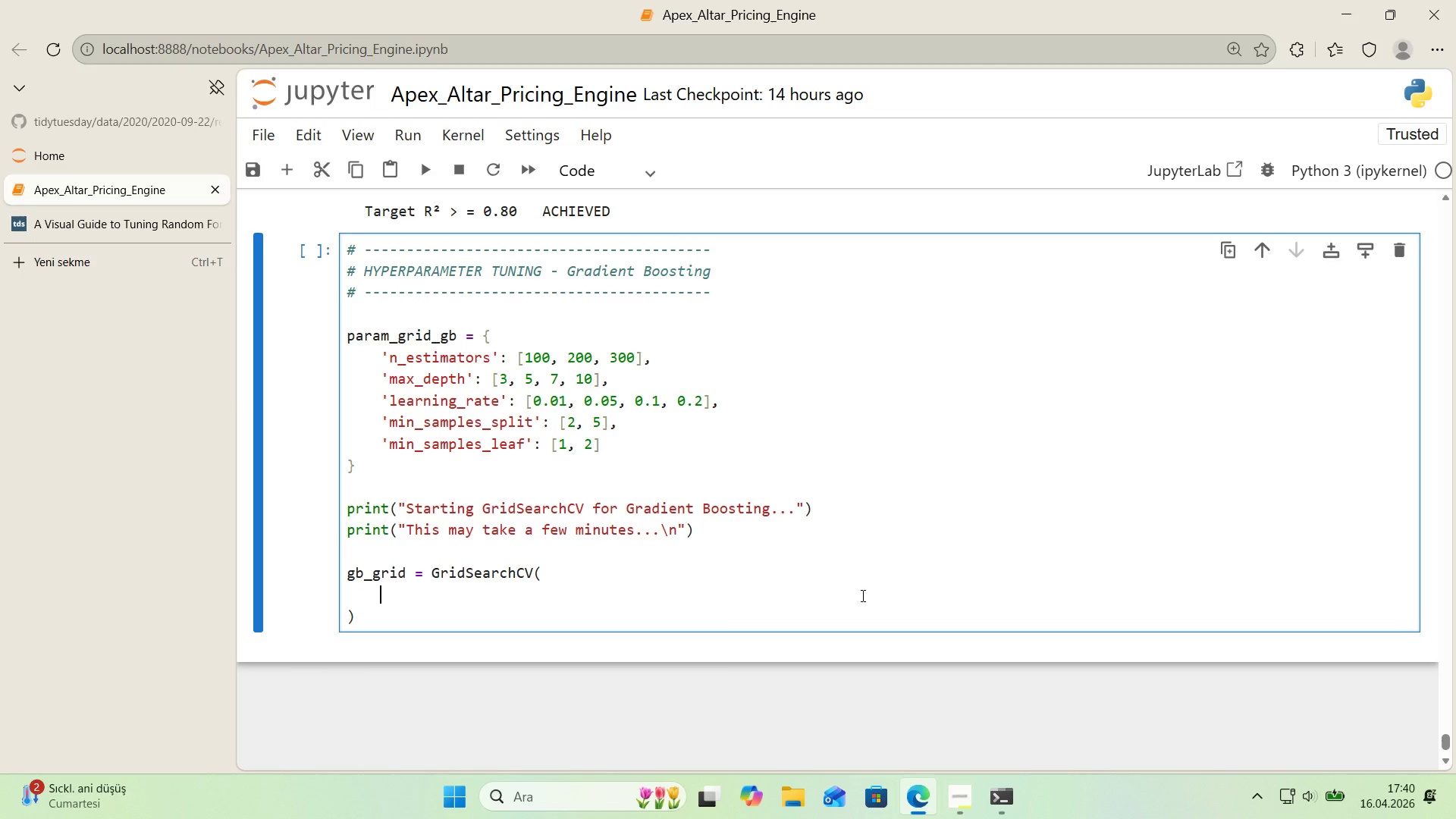 
wait(5.22)
 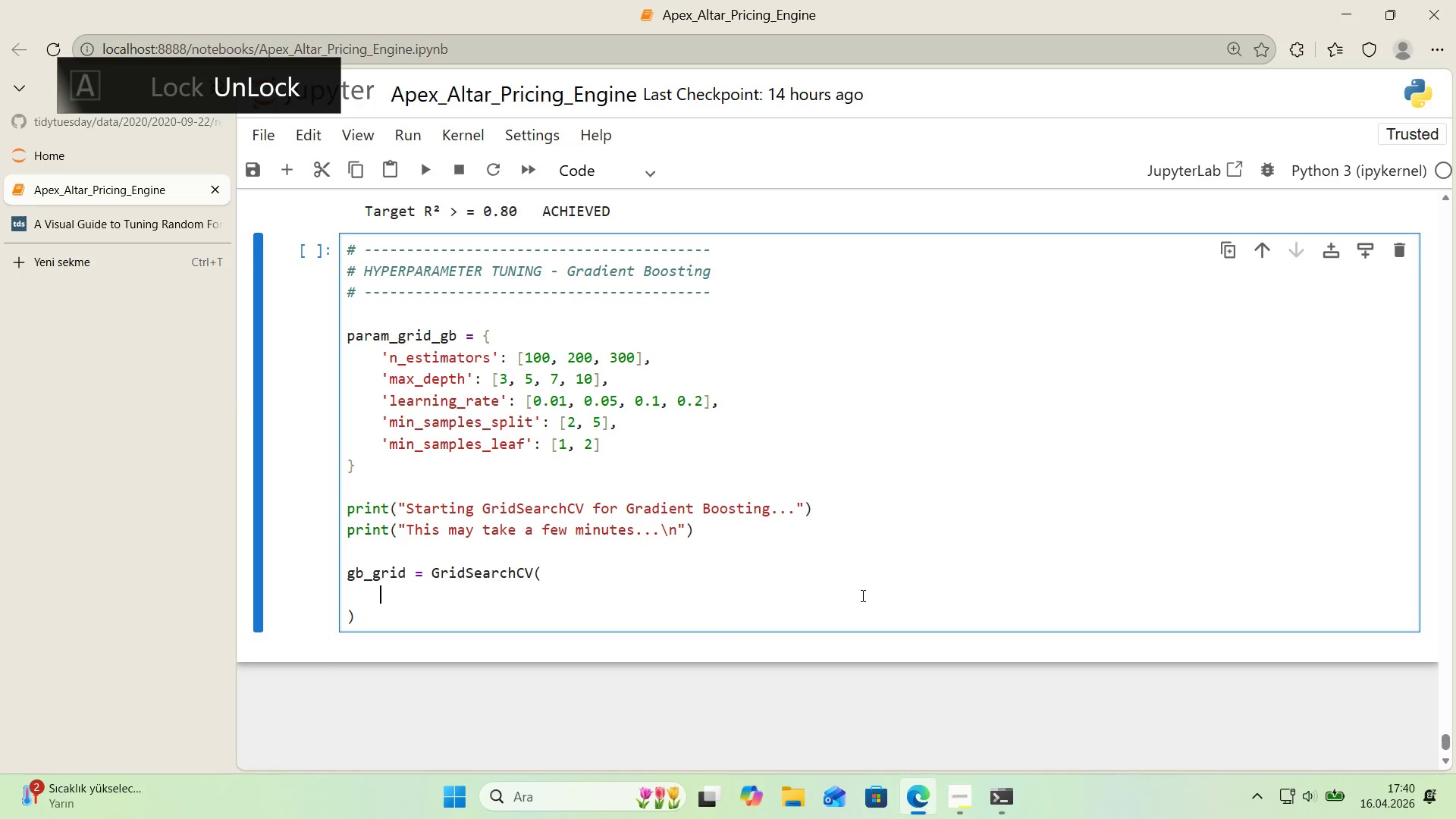 
type(Grad'entBoost'ngRegressor*()
 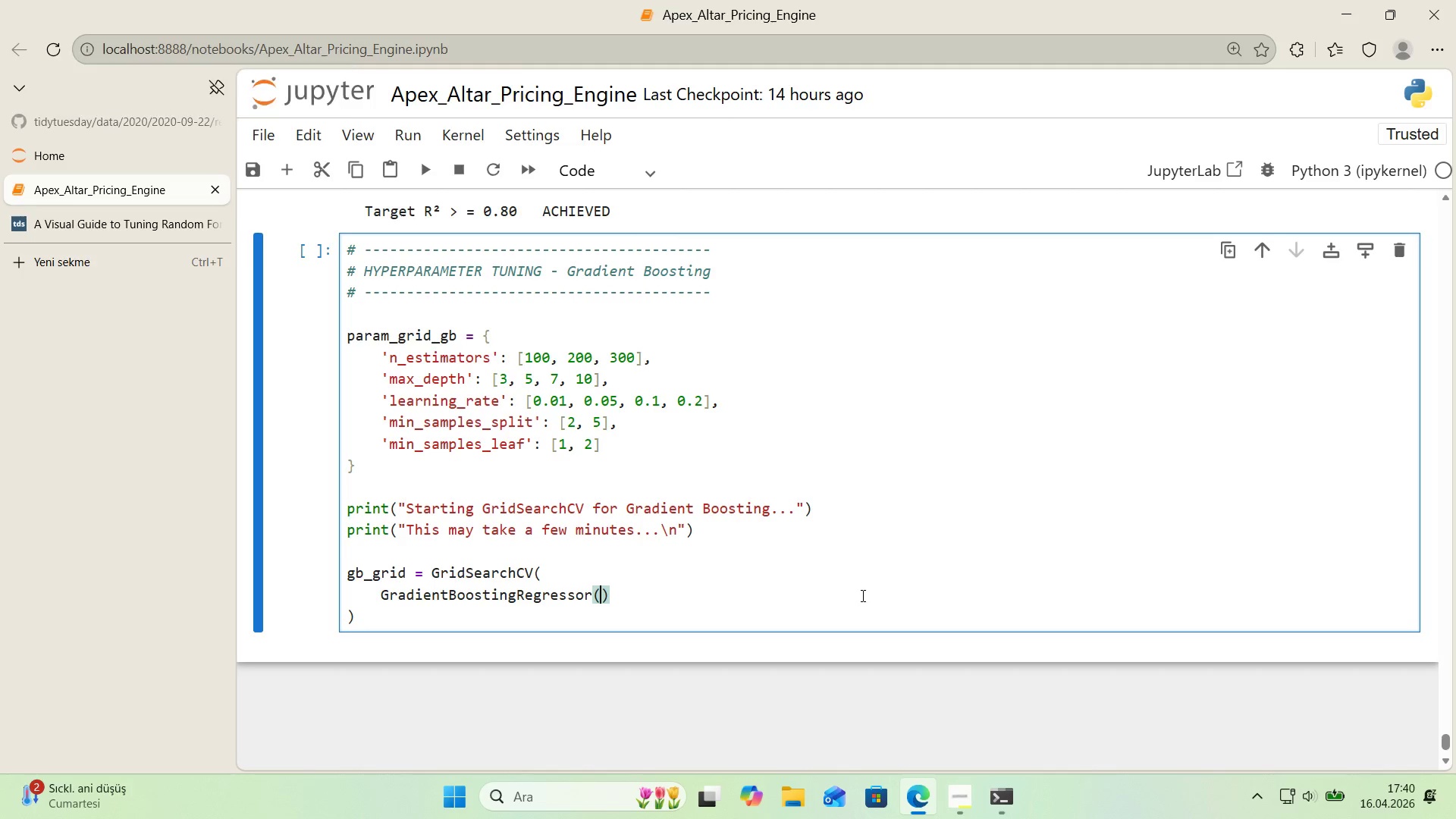 
 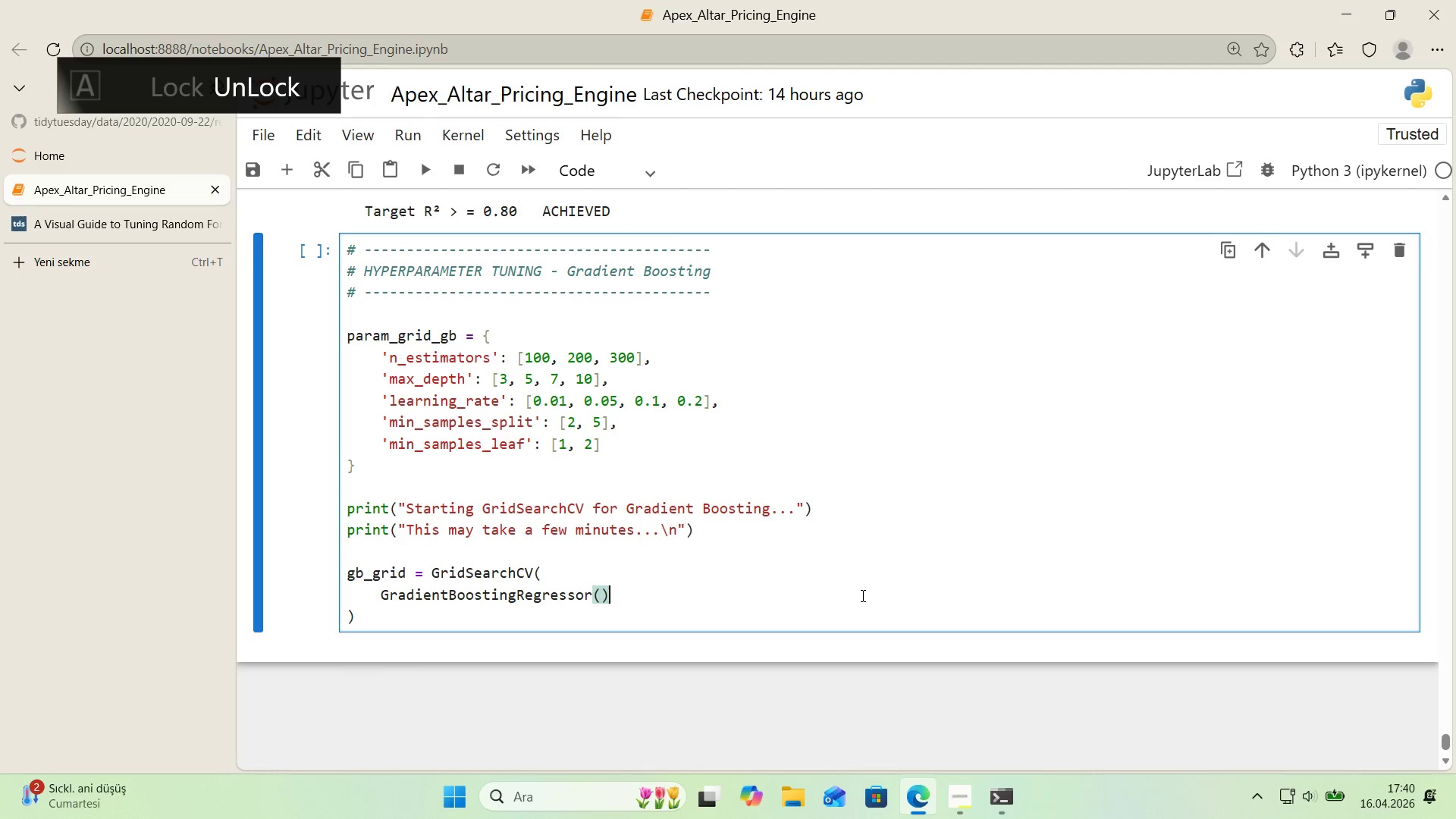 
key(ArrowLeft)
 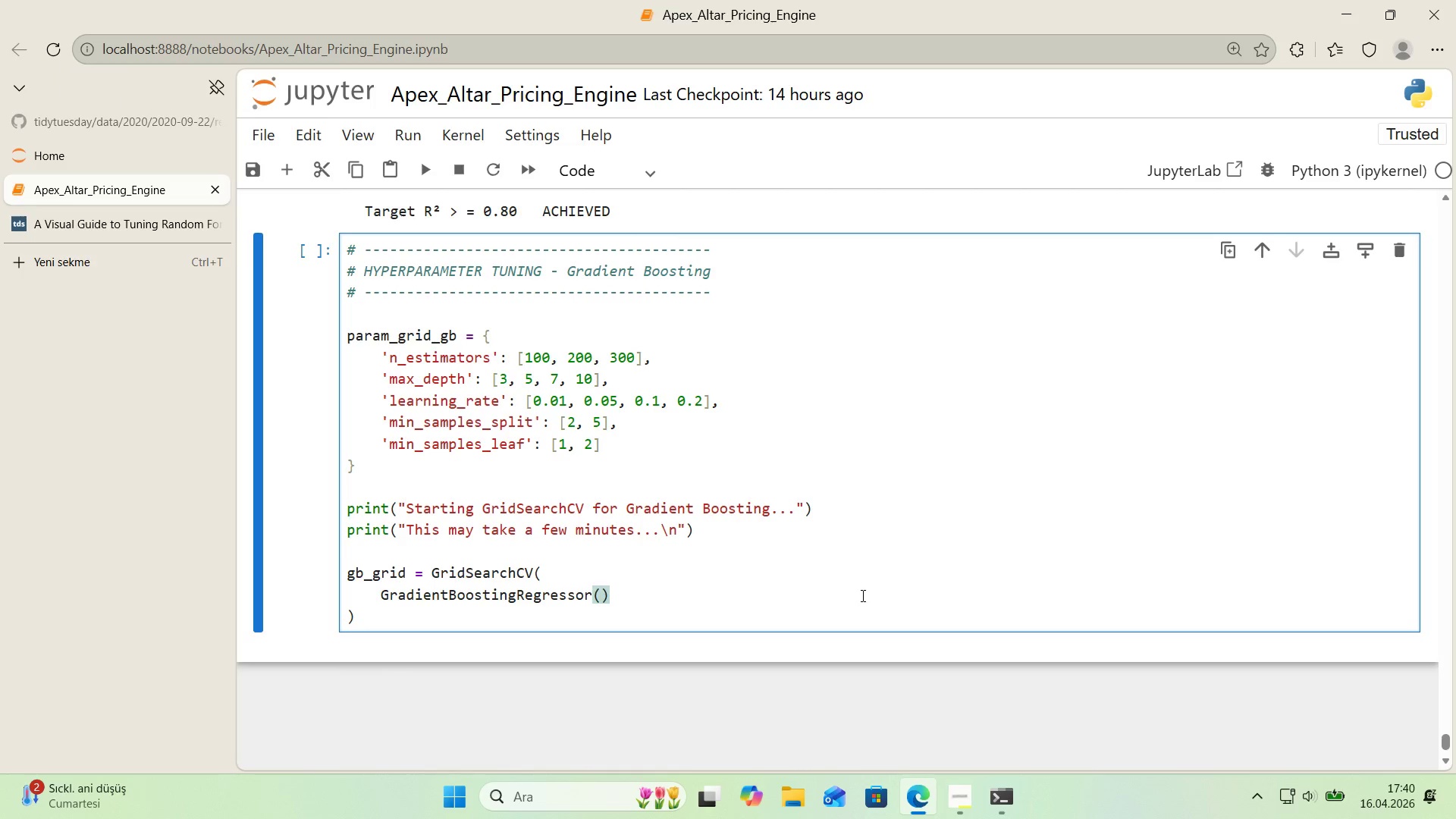 
type(random_state)RANDOM[IntlYen])
key(Backspace)
type(_STATE)
 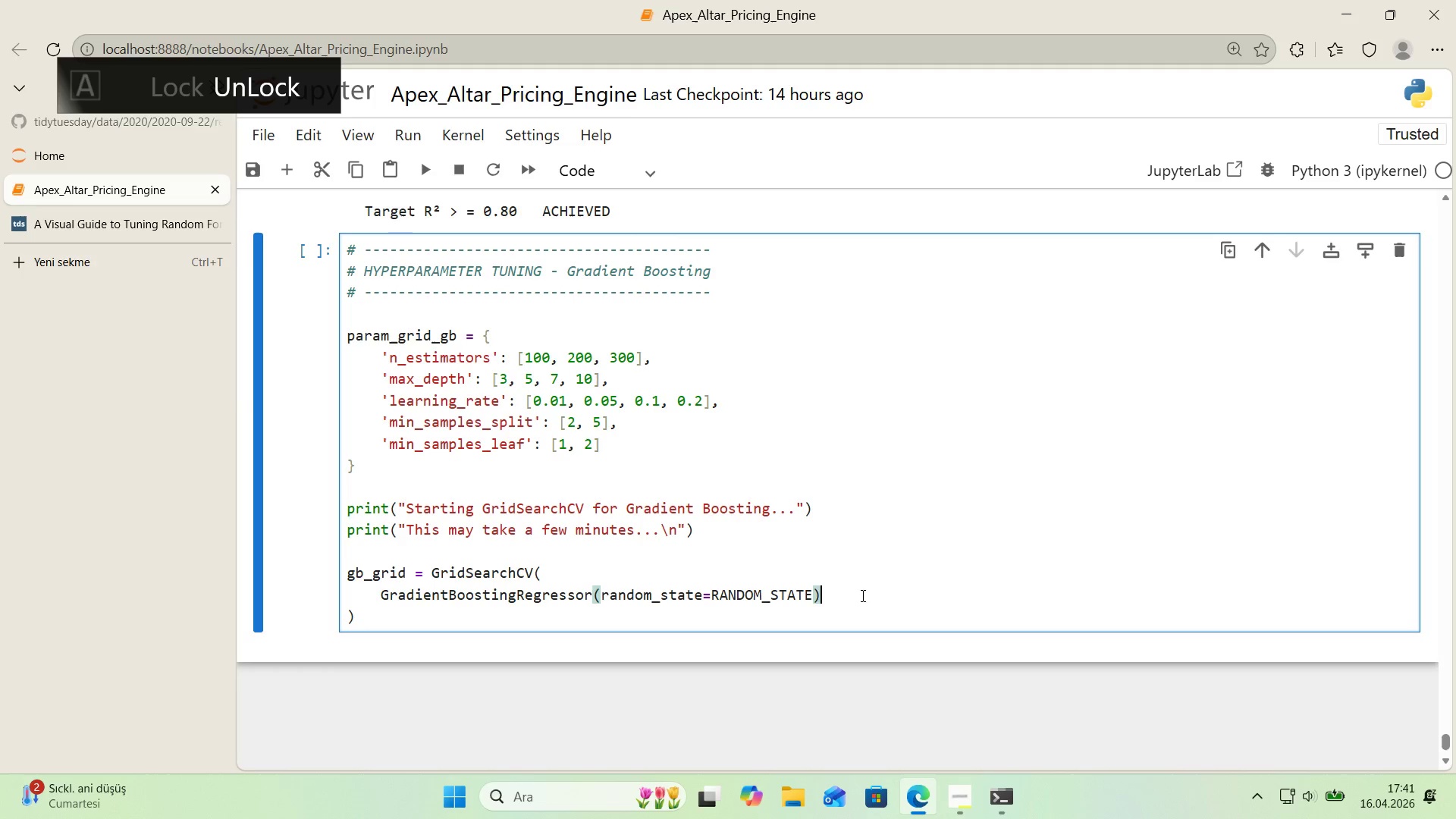 
 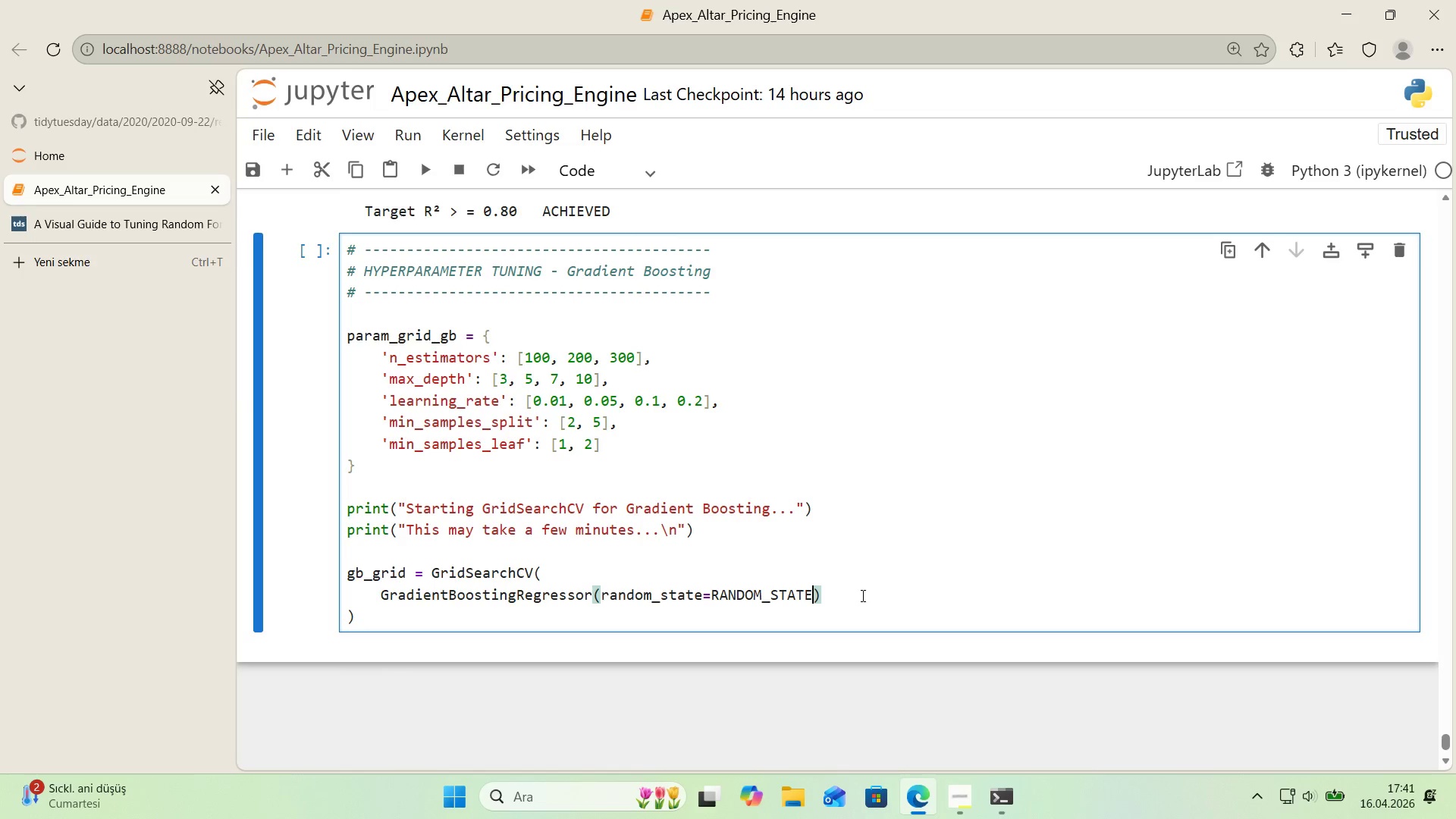 
key(ArrowRight)
 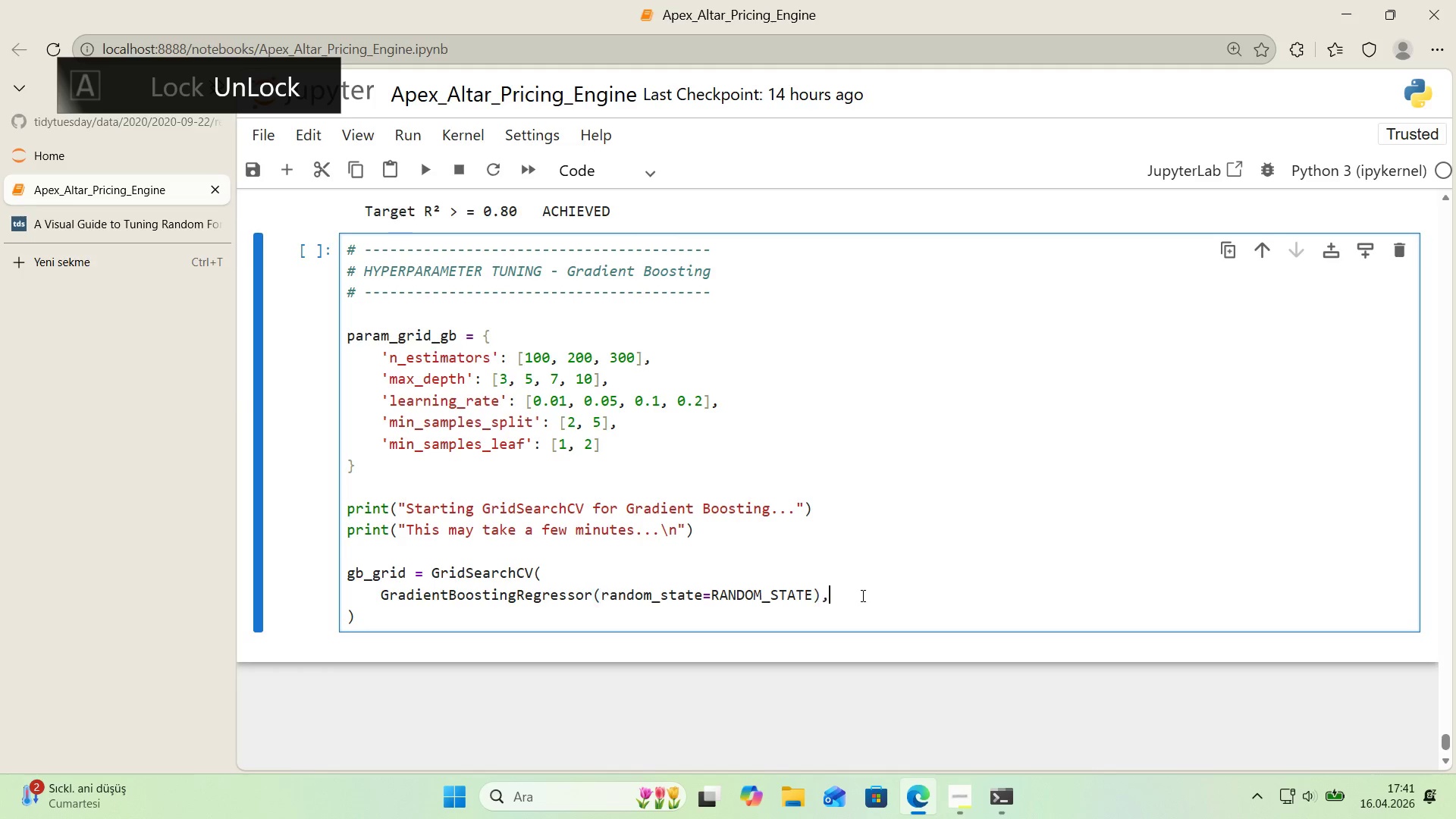 
key(Comma)
 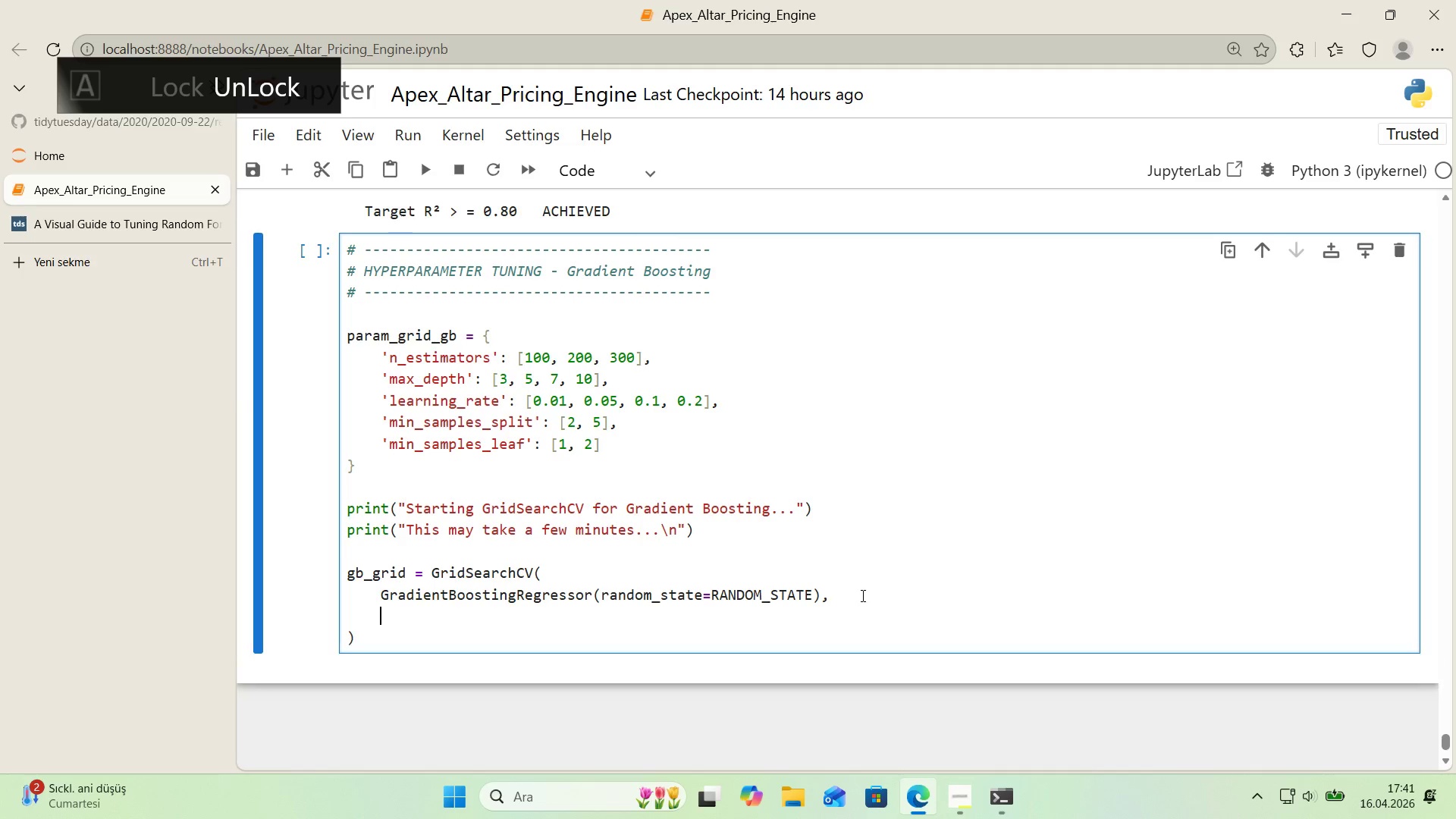 
key(Enter)
 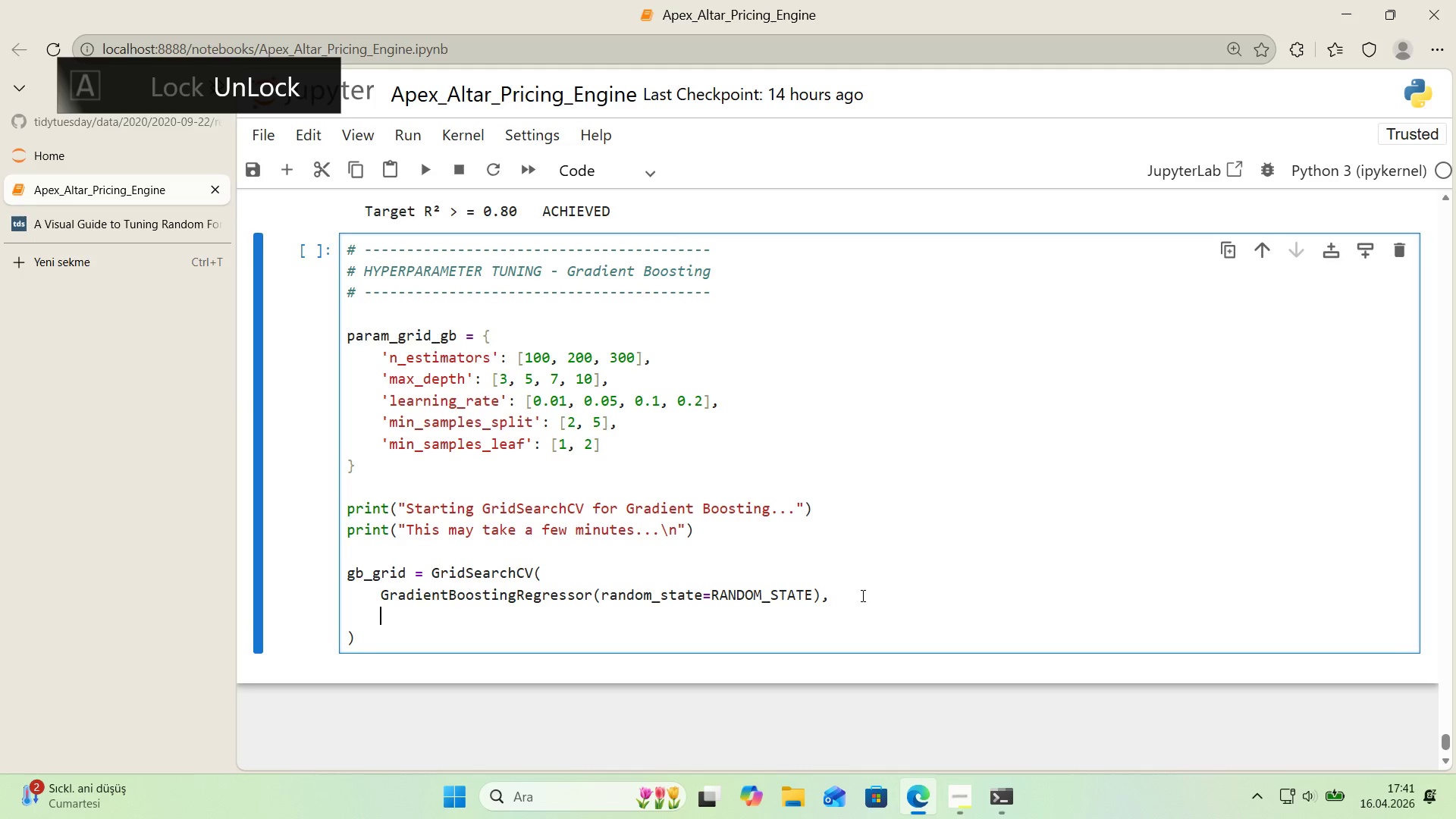 
type(oa)
key(Backspace)
key(Backspace)
type(param_rg')
key(Backspace)
key(Backspace)
key(Backspace)
type(gr'd_gb,)
 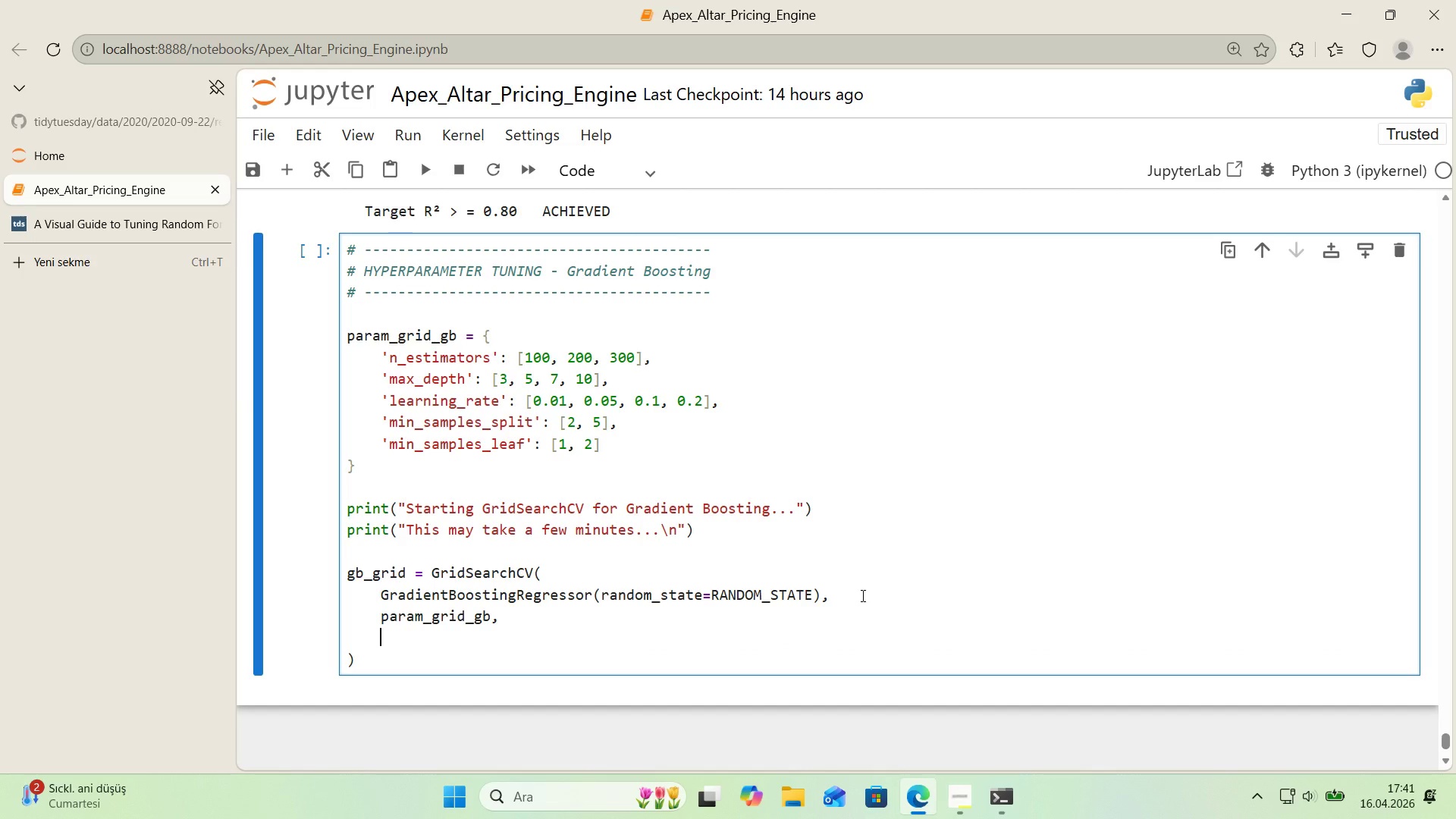 
 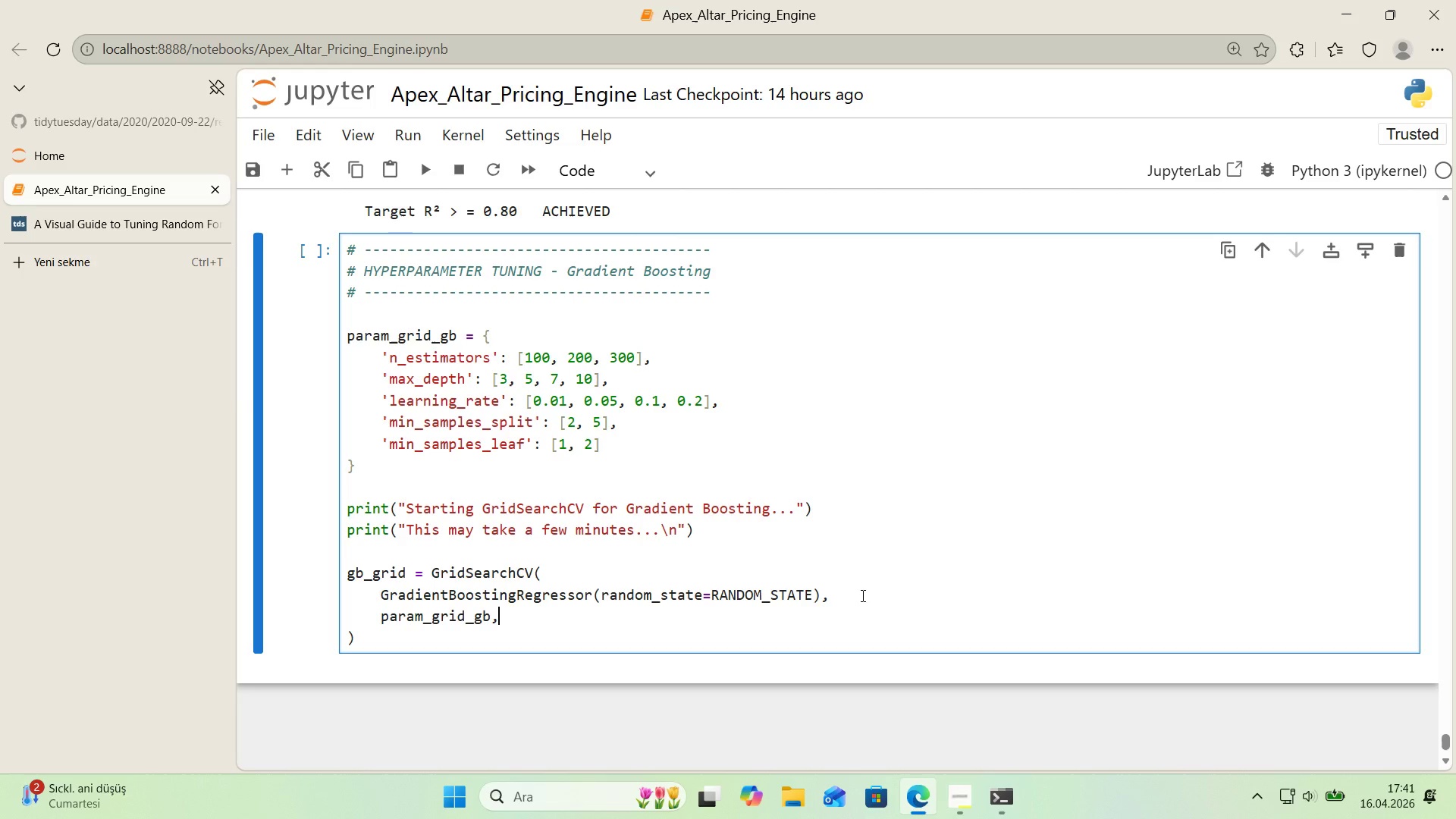 
key(Enter)
 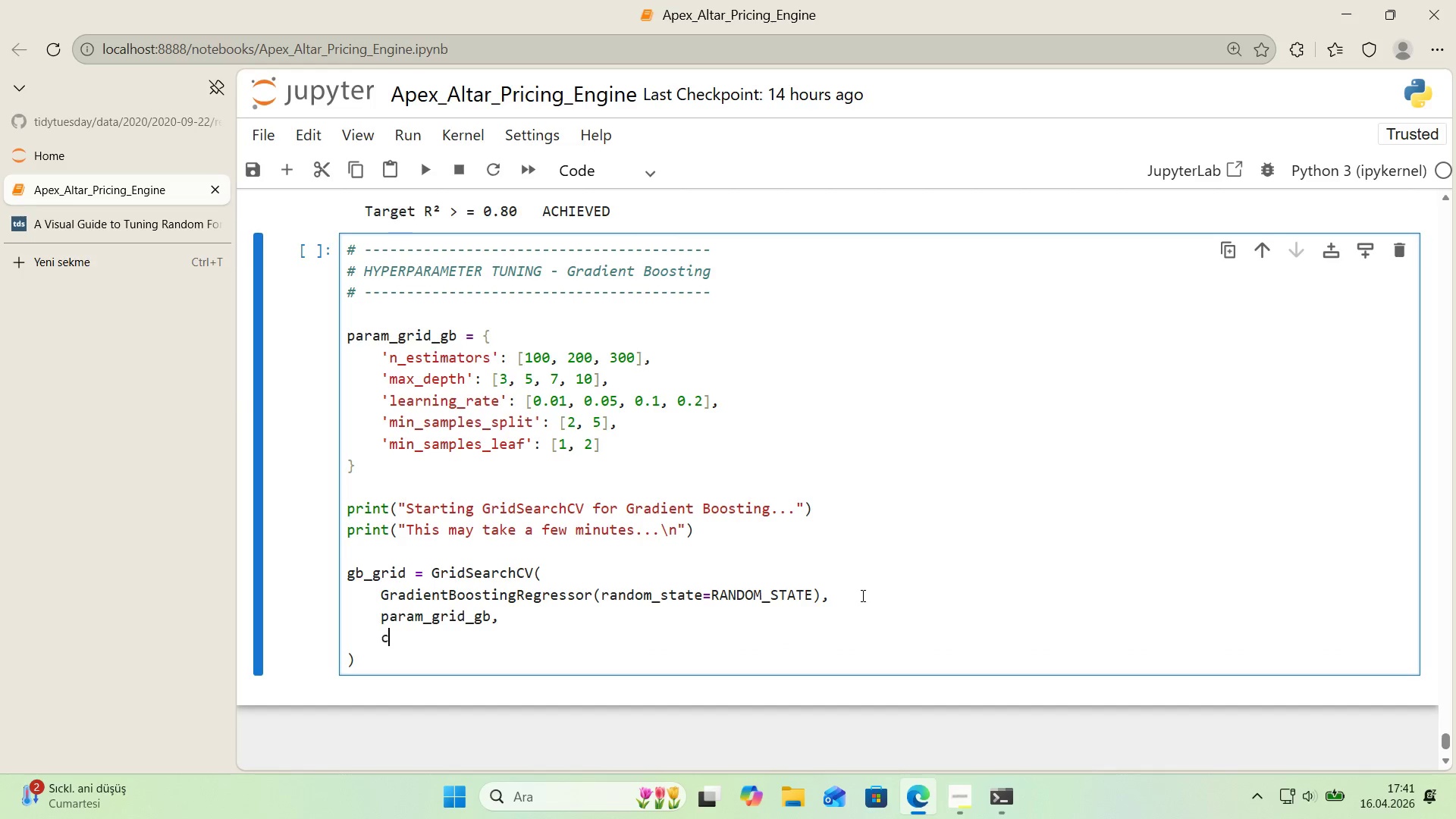 
type(cv)5,)
 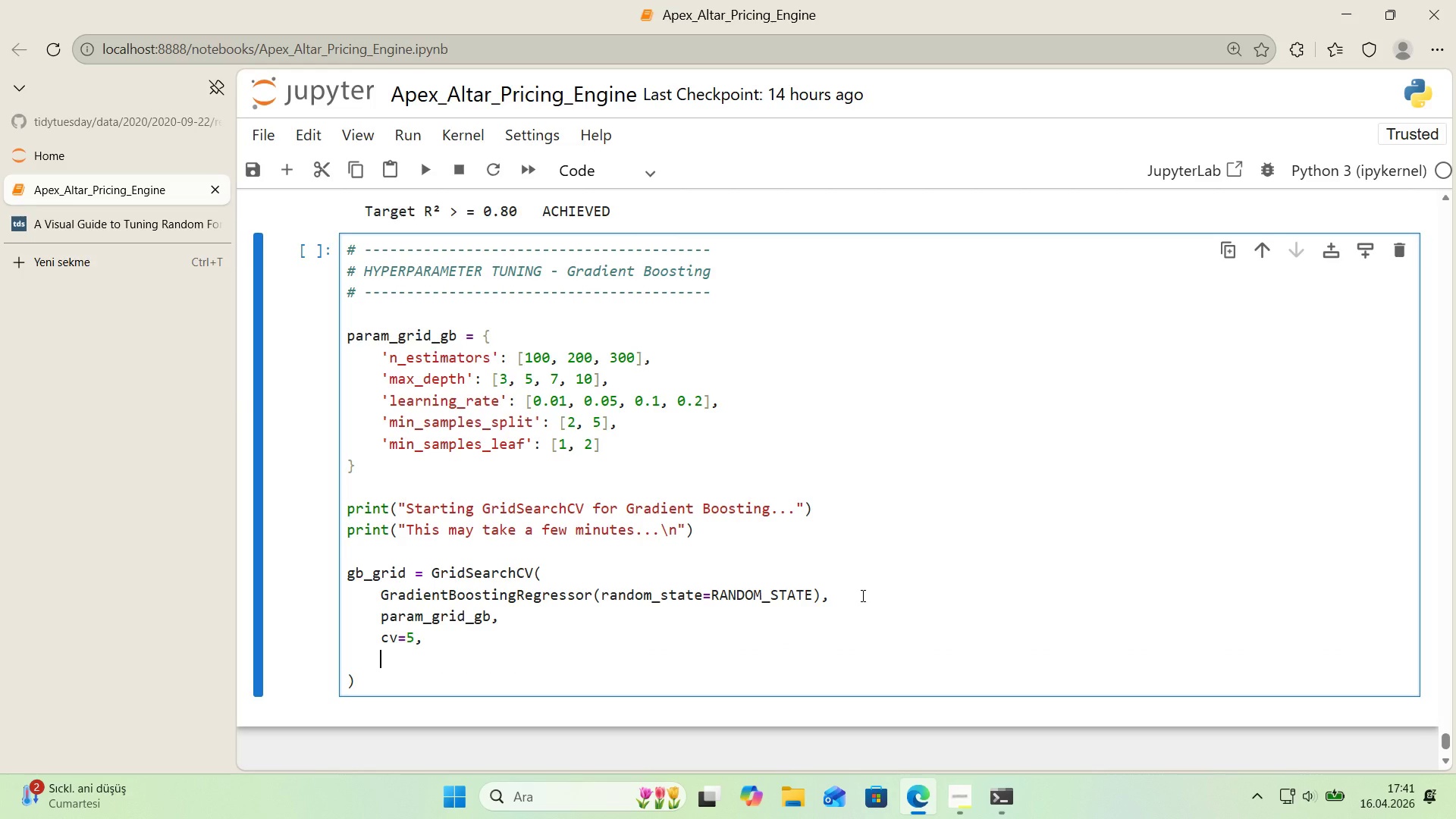 
 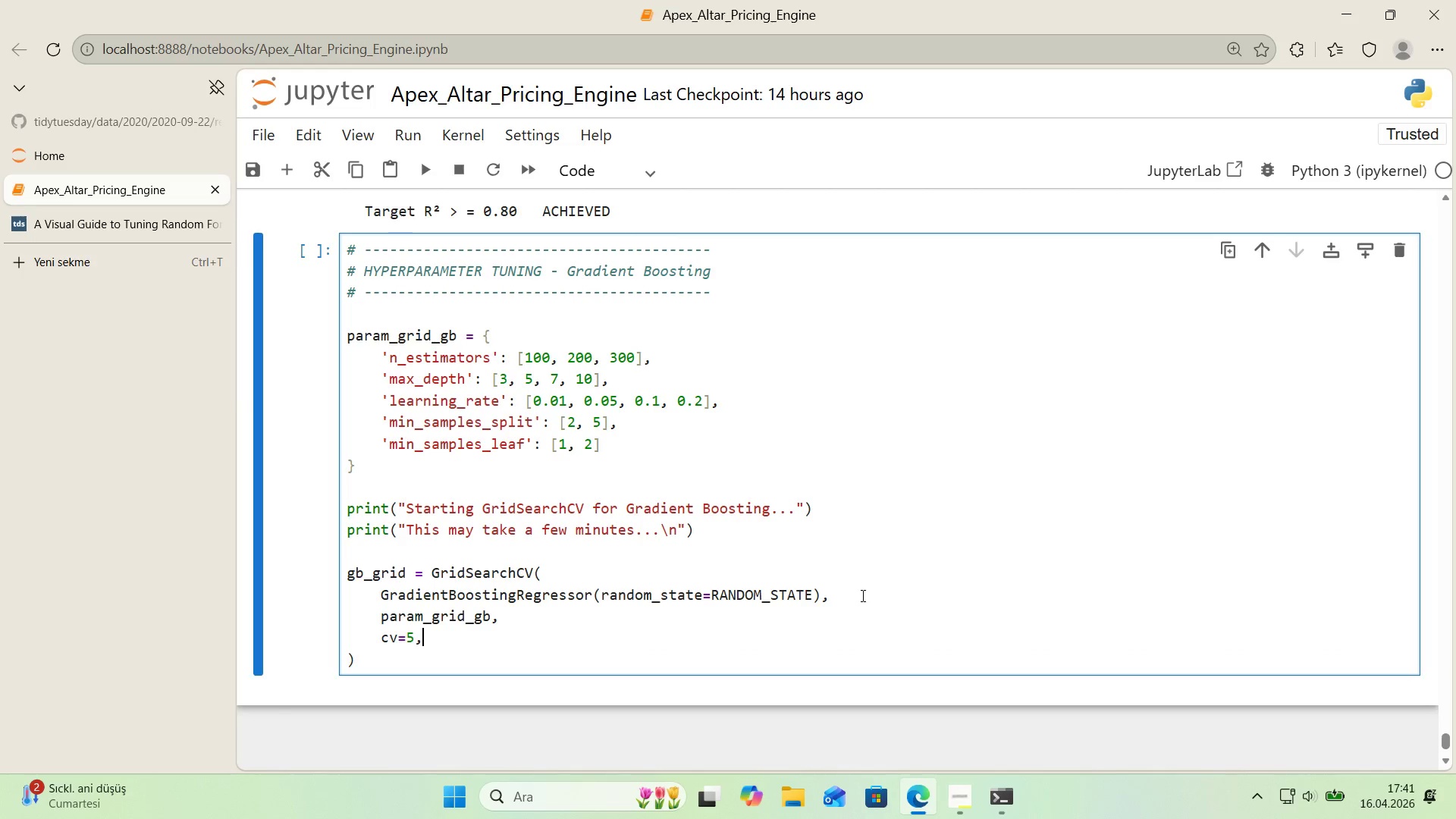 
key(Enter)
 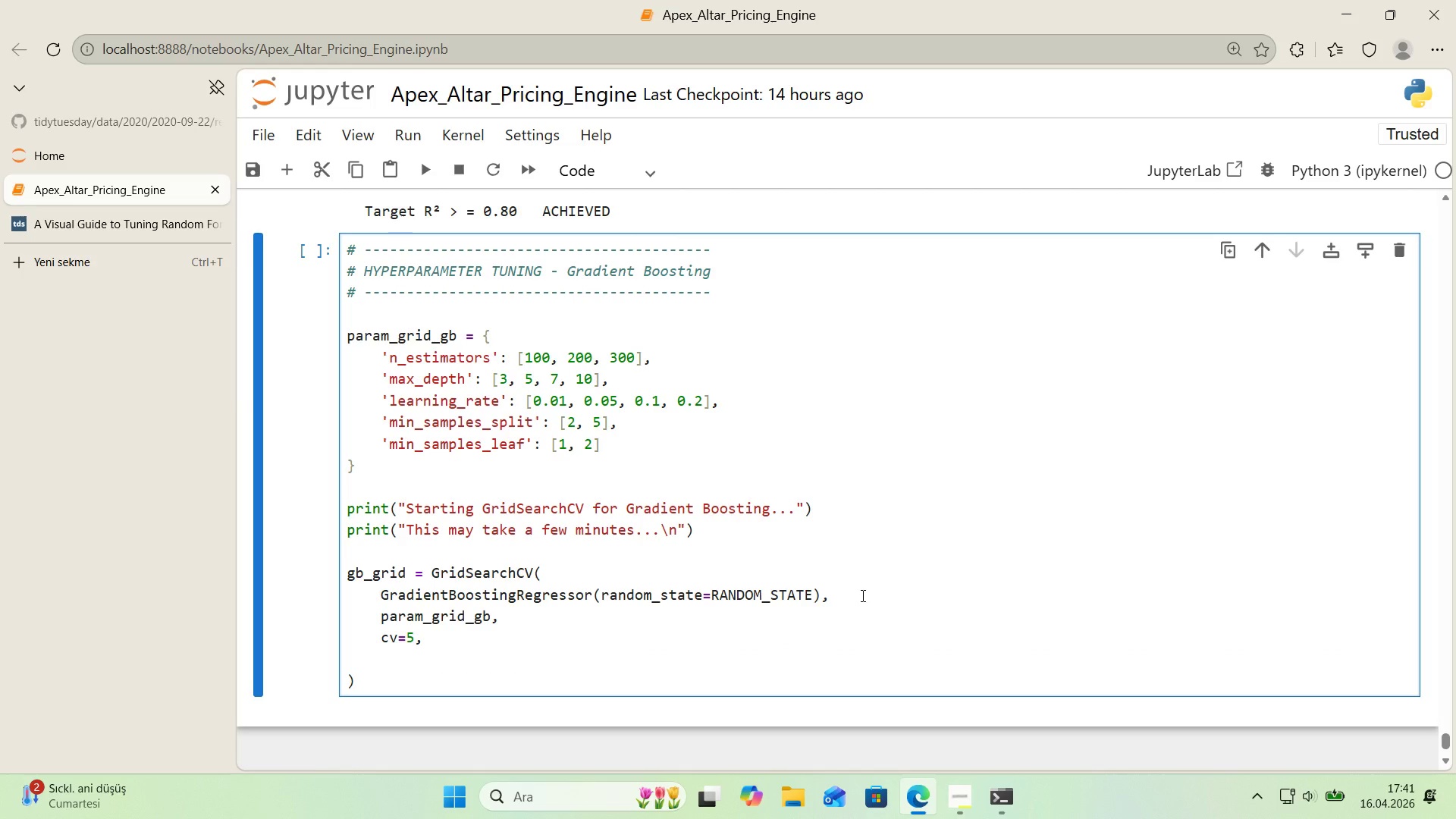 
type(scor'ng)@@)
 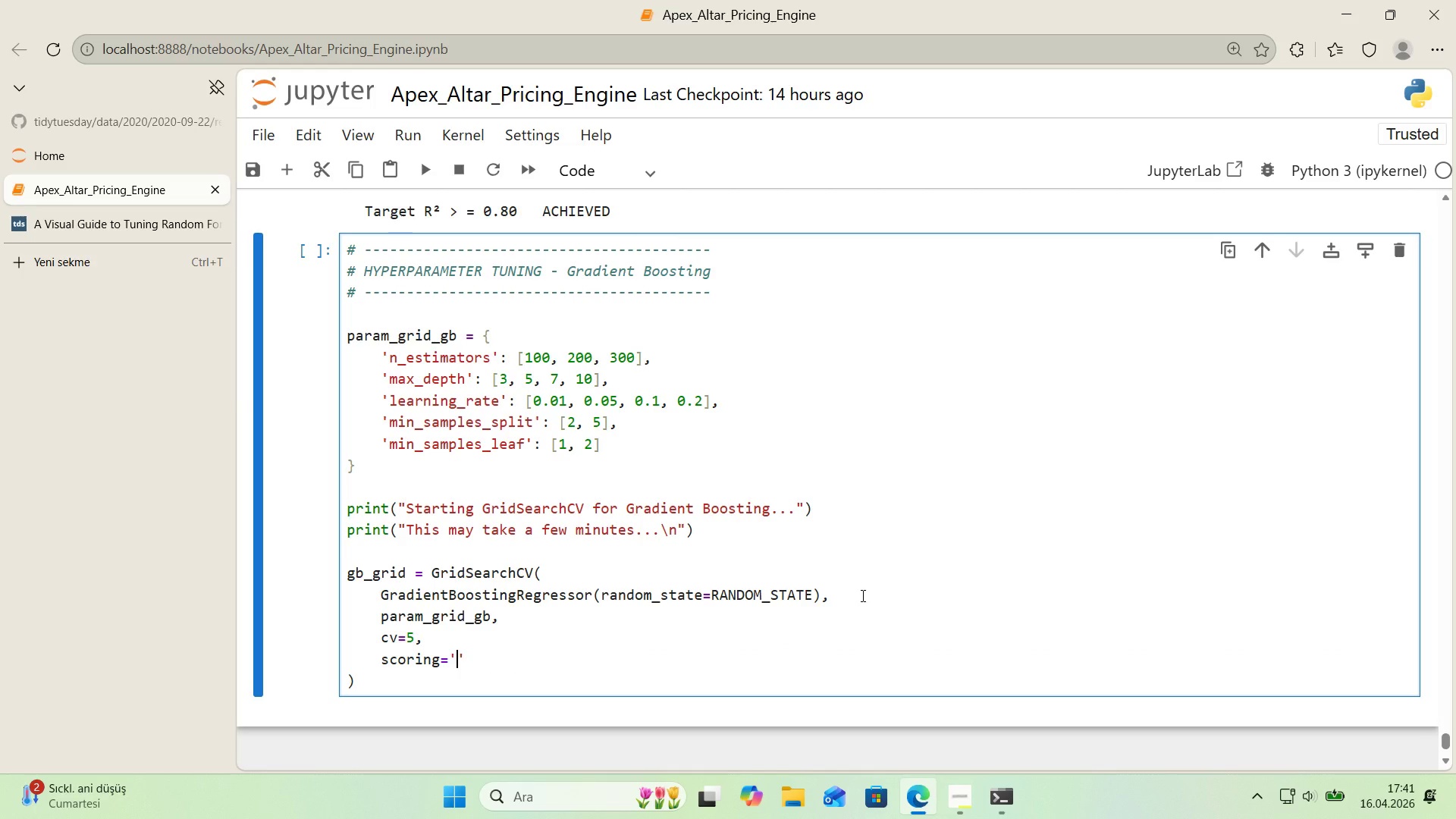 
 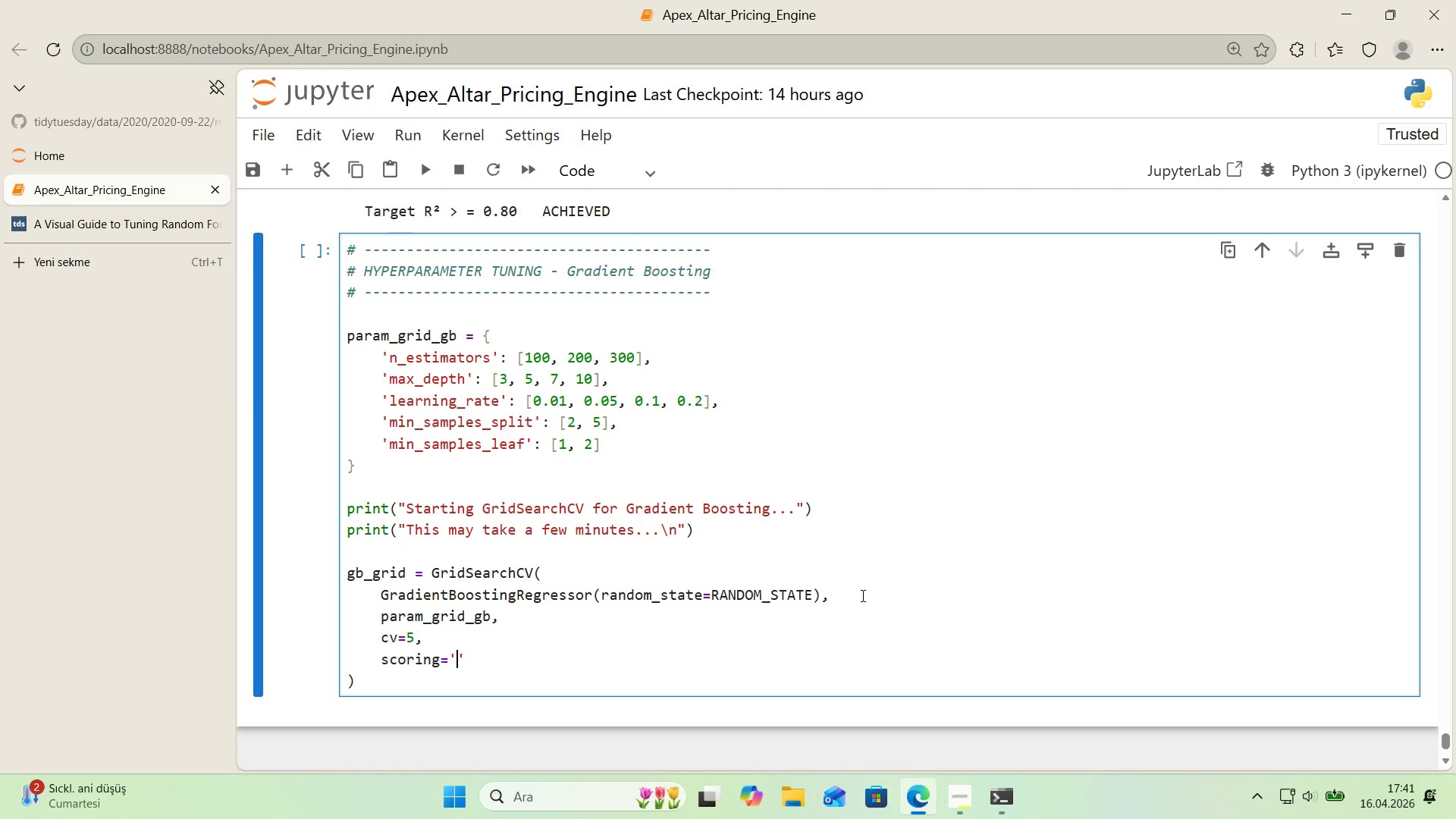 
key(ArrowLeft)
 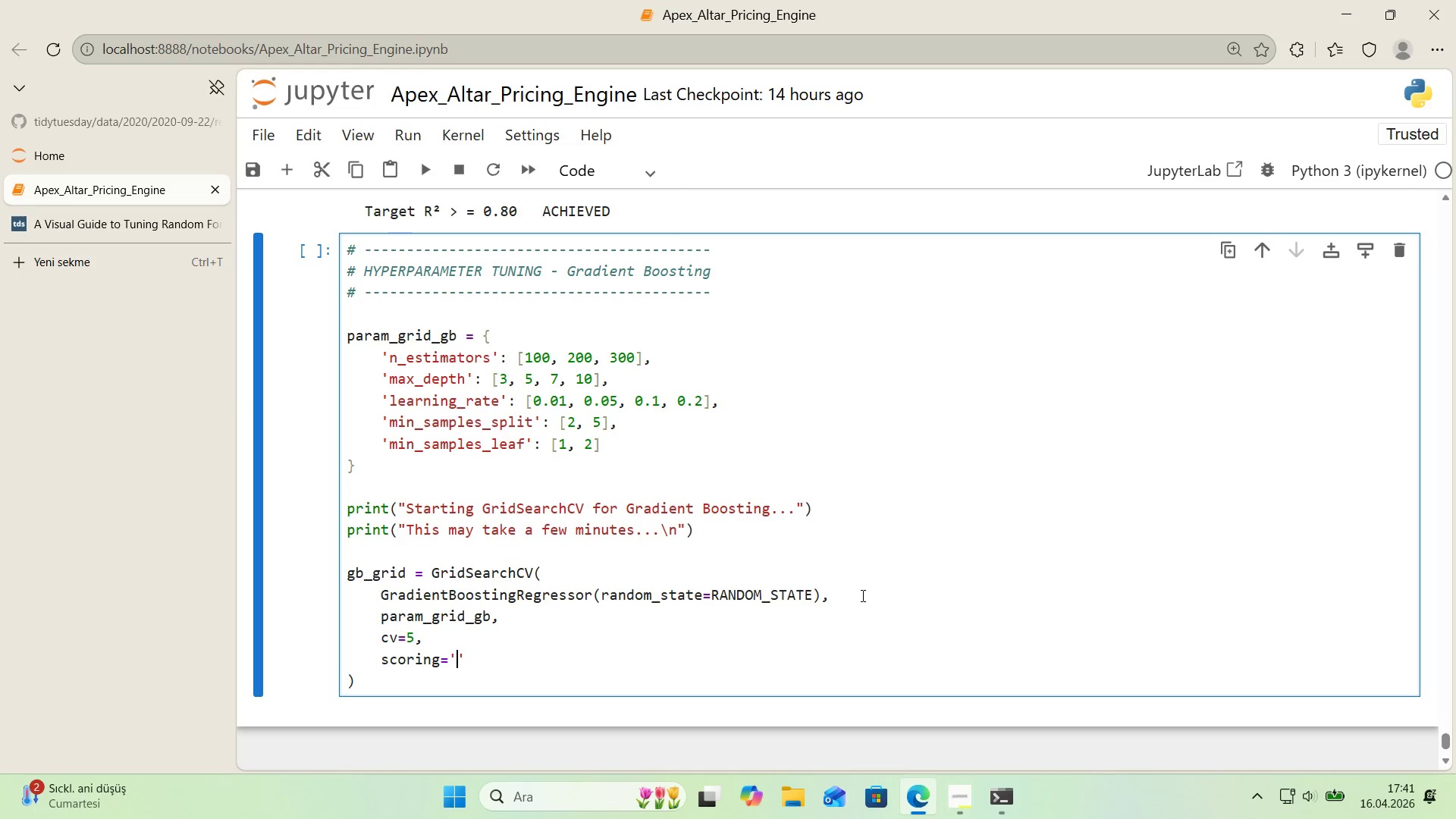 
type(r2)
 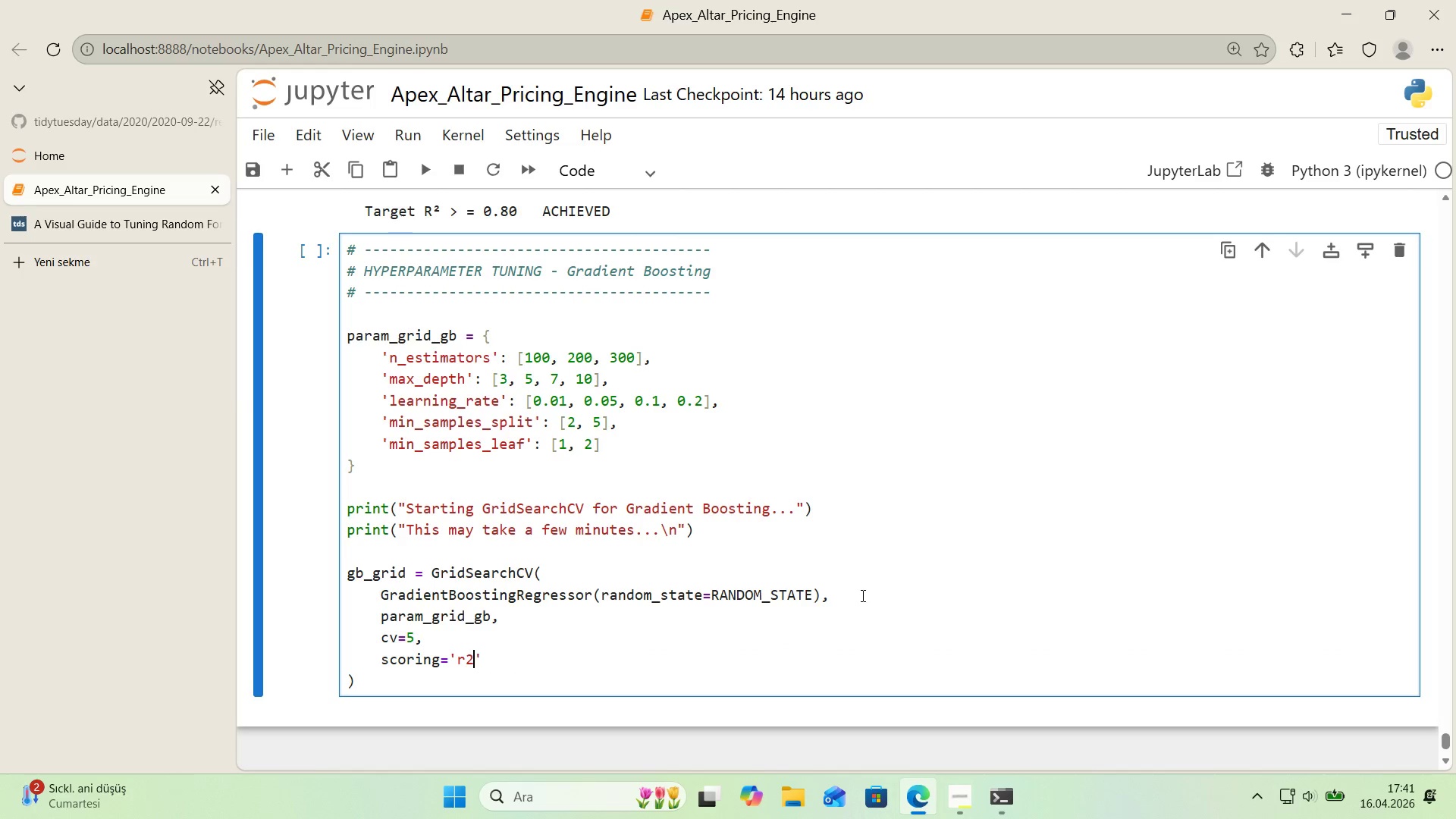 
key(ArrowRight)
 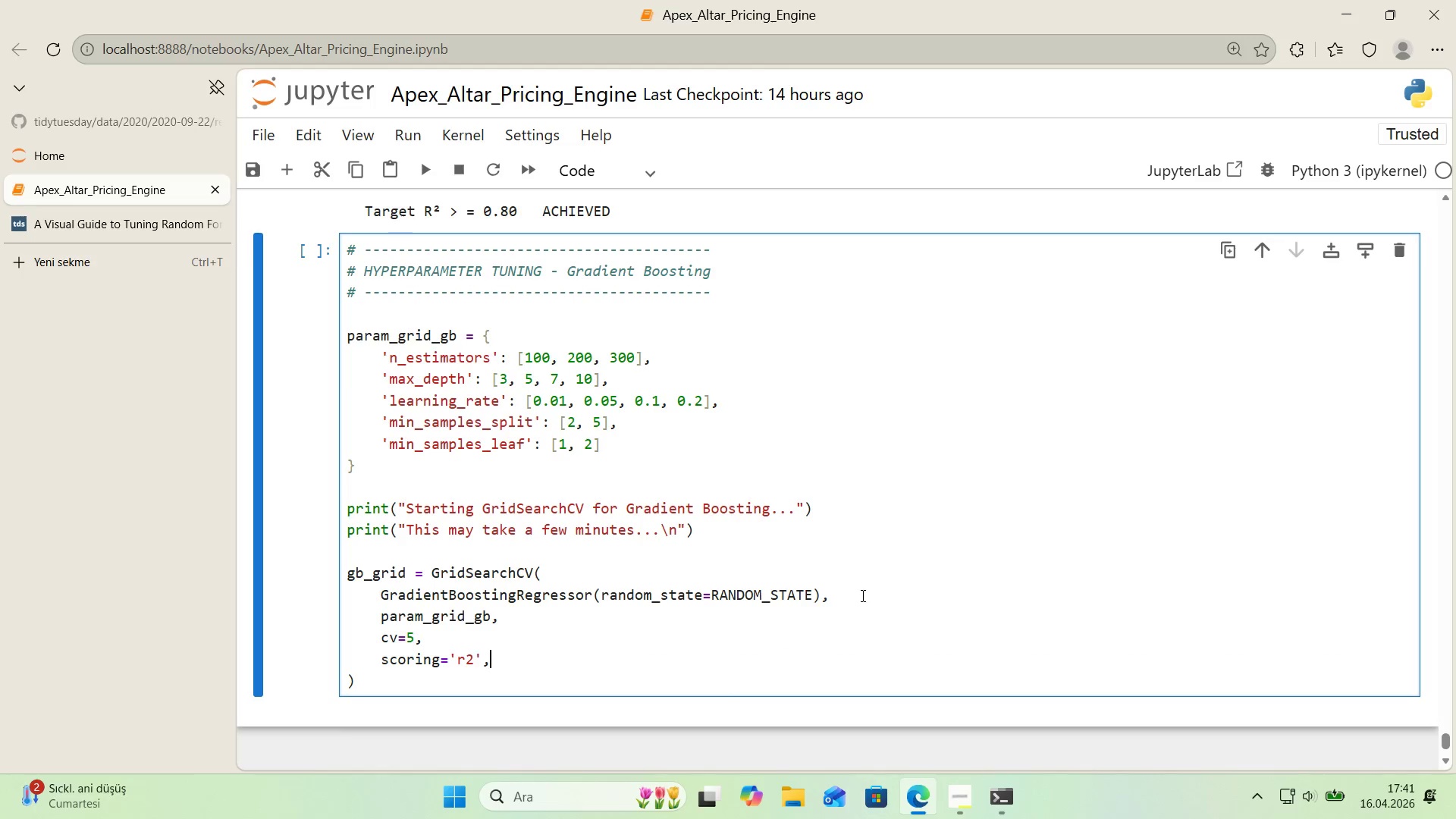 
key(Comma)
 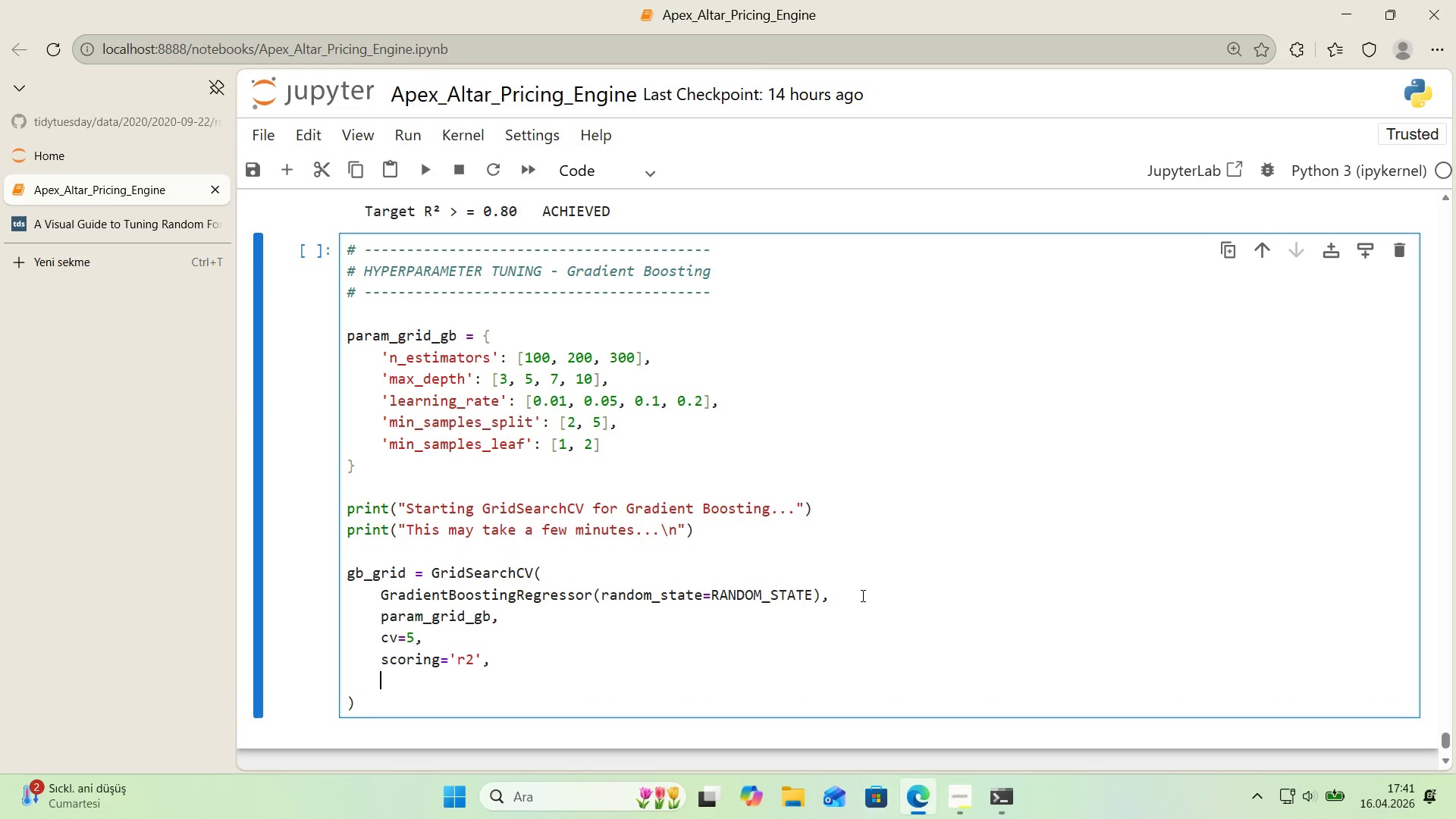 
key(Enter)
 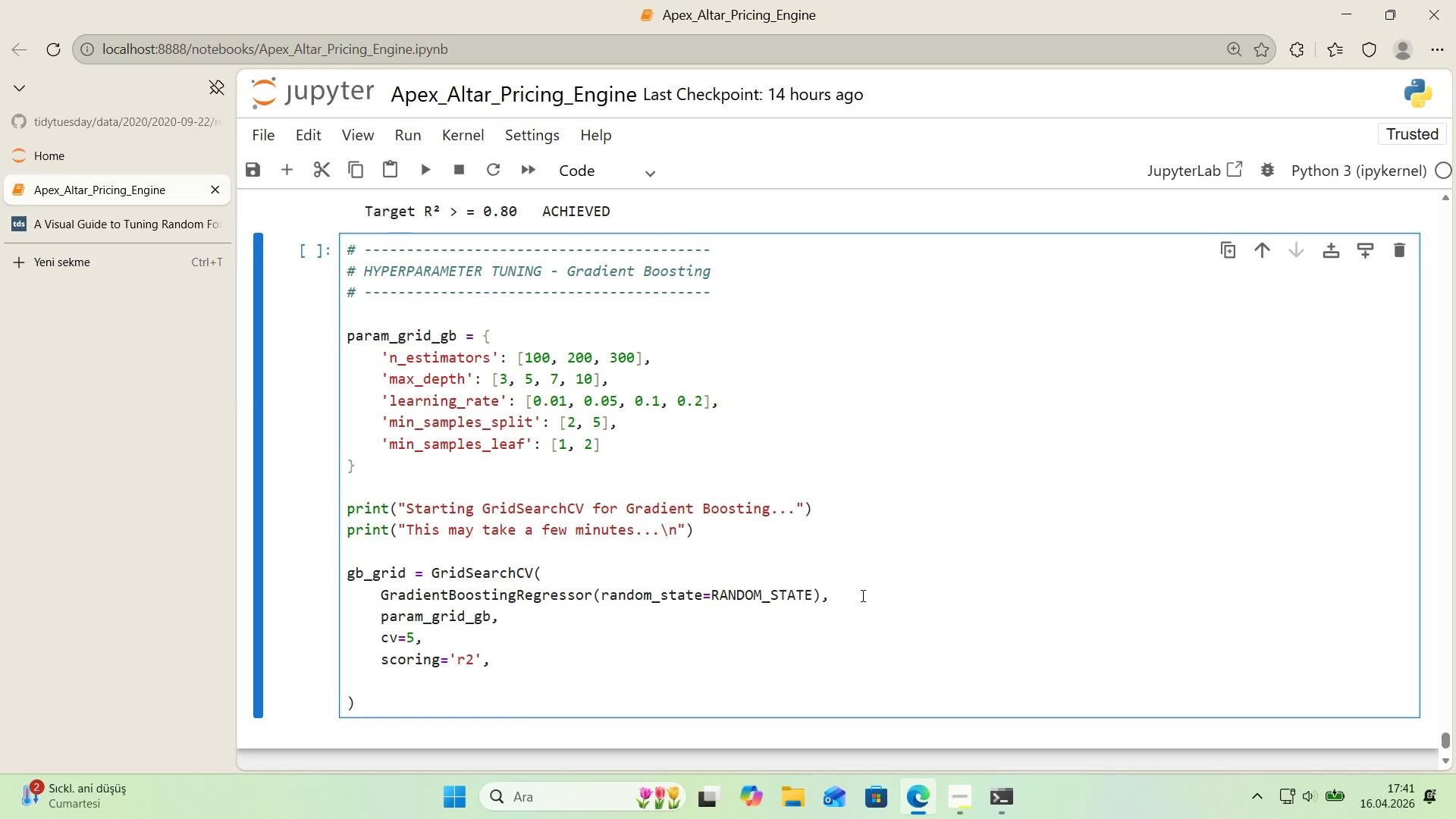 
type(verbose)1,)
 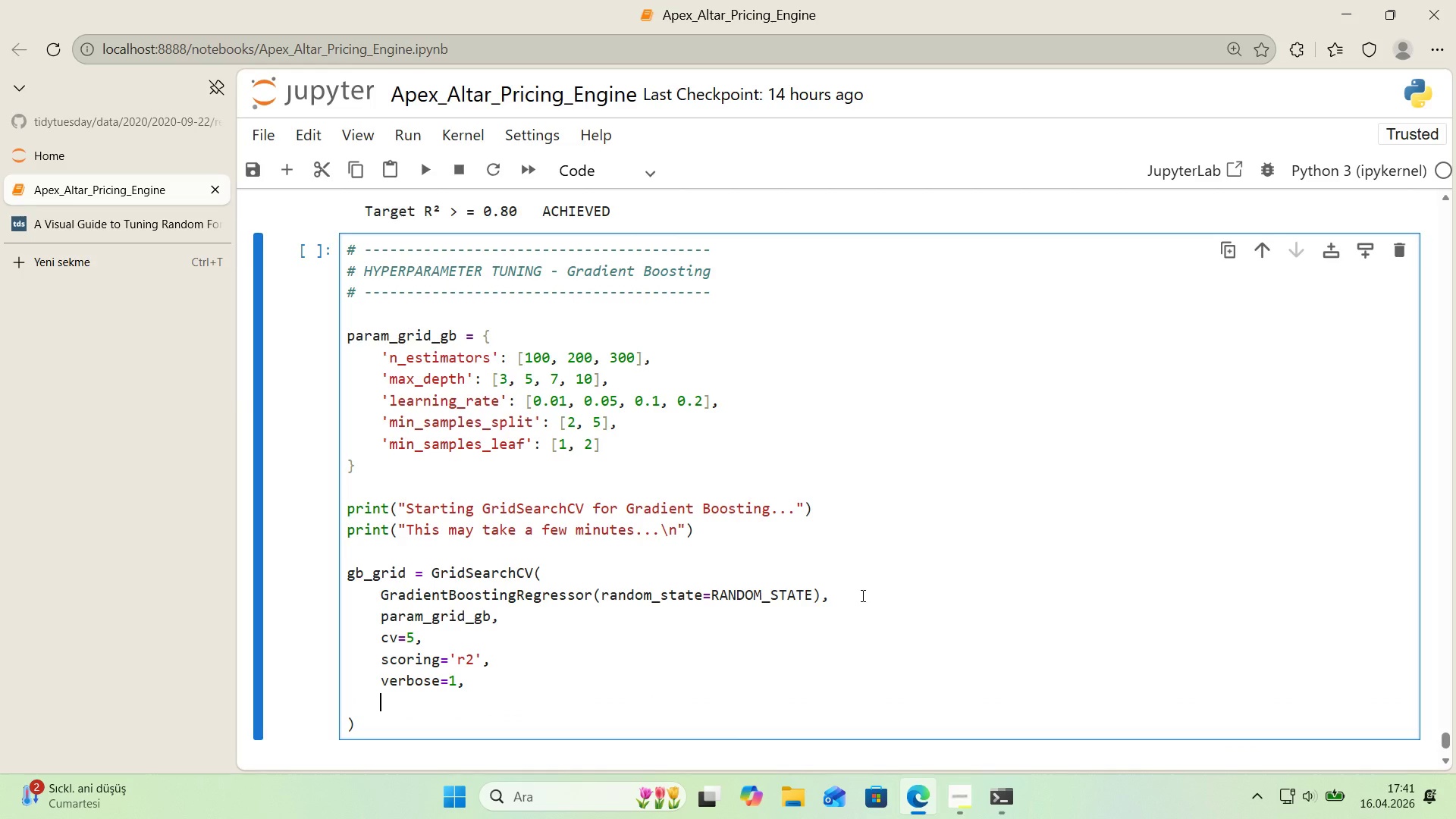 
 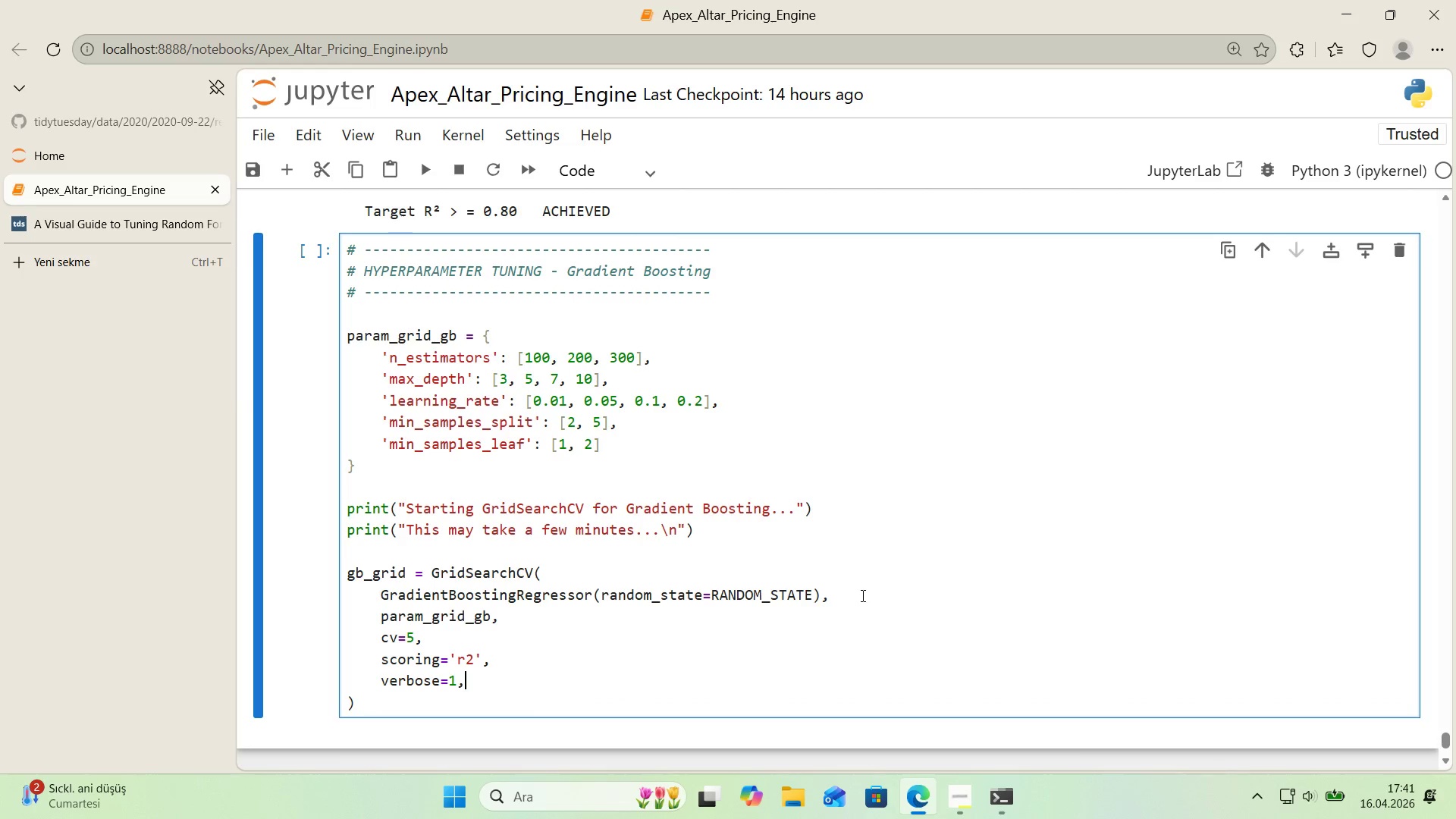 
key(Enter)
 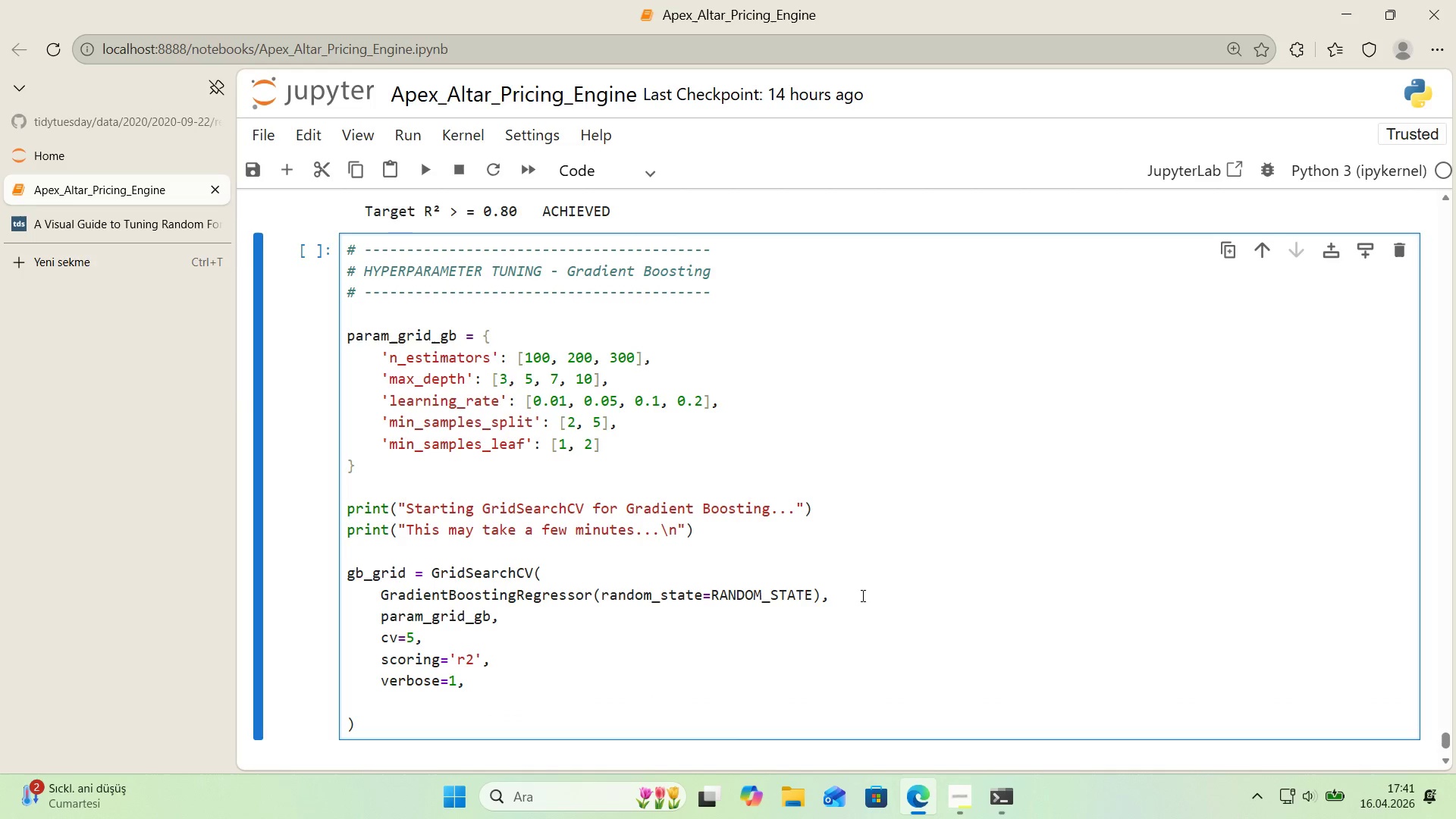 
type(n_jobs)-1)
 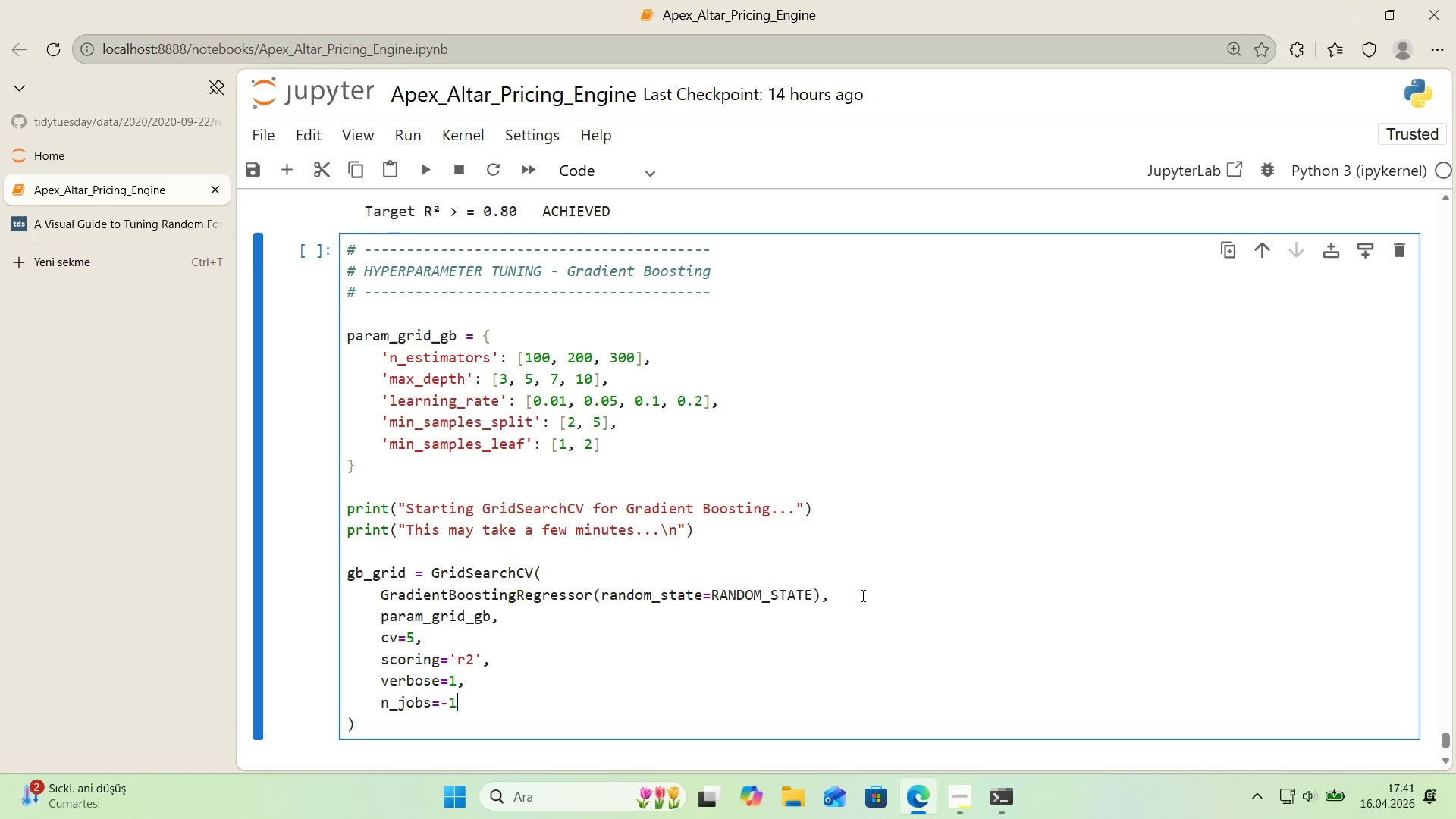 
key(ArrowDown)
 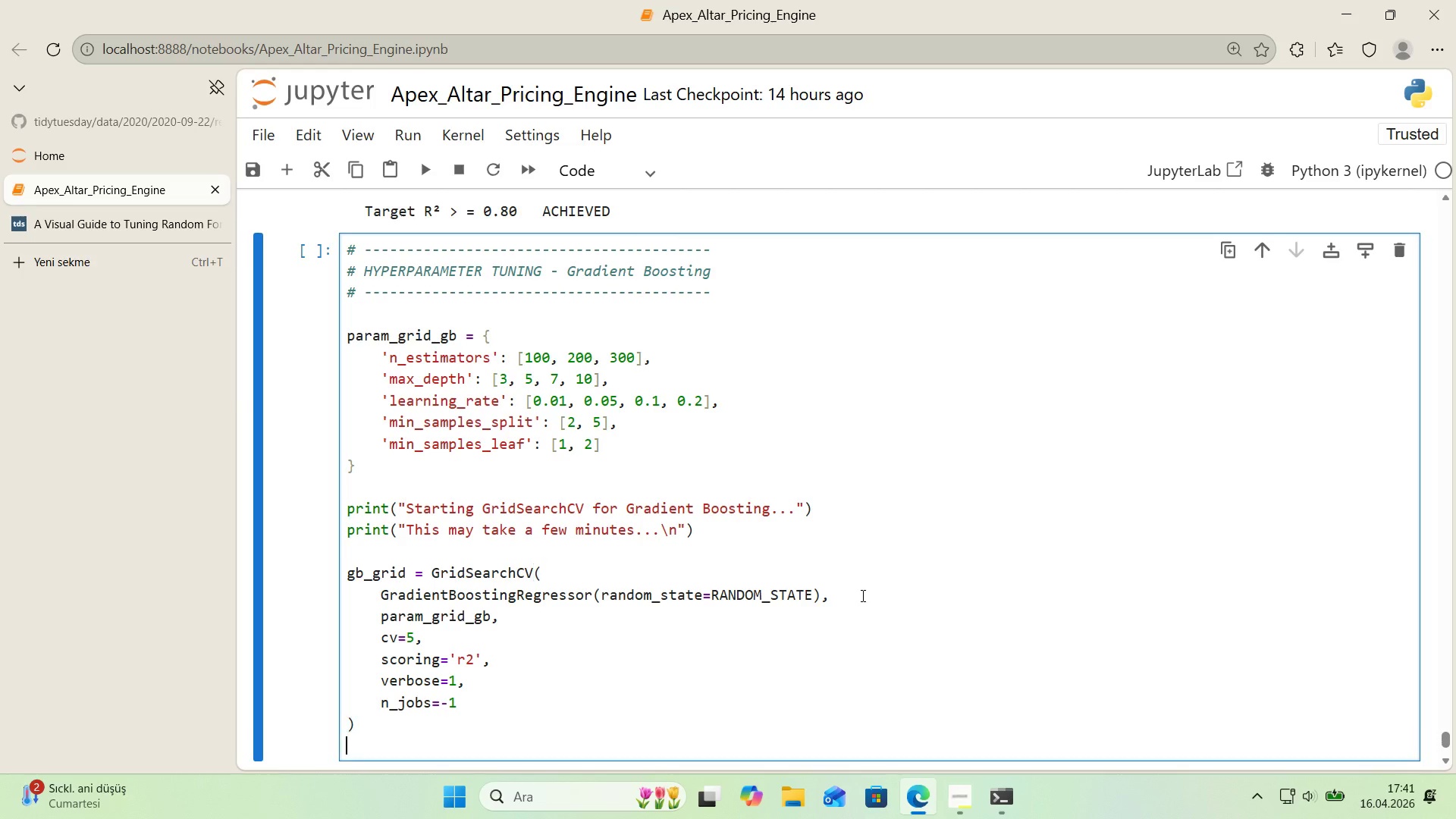 
key(Enter)
 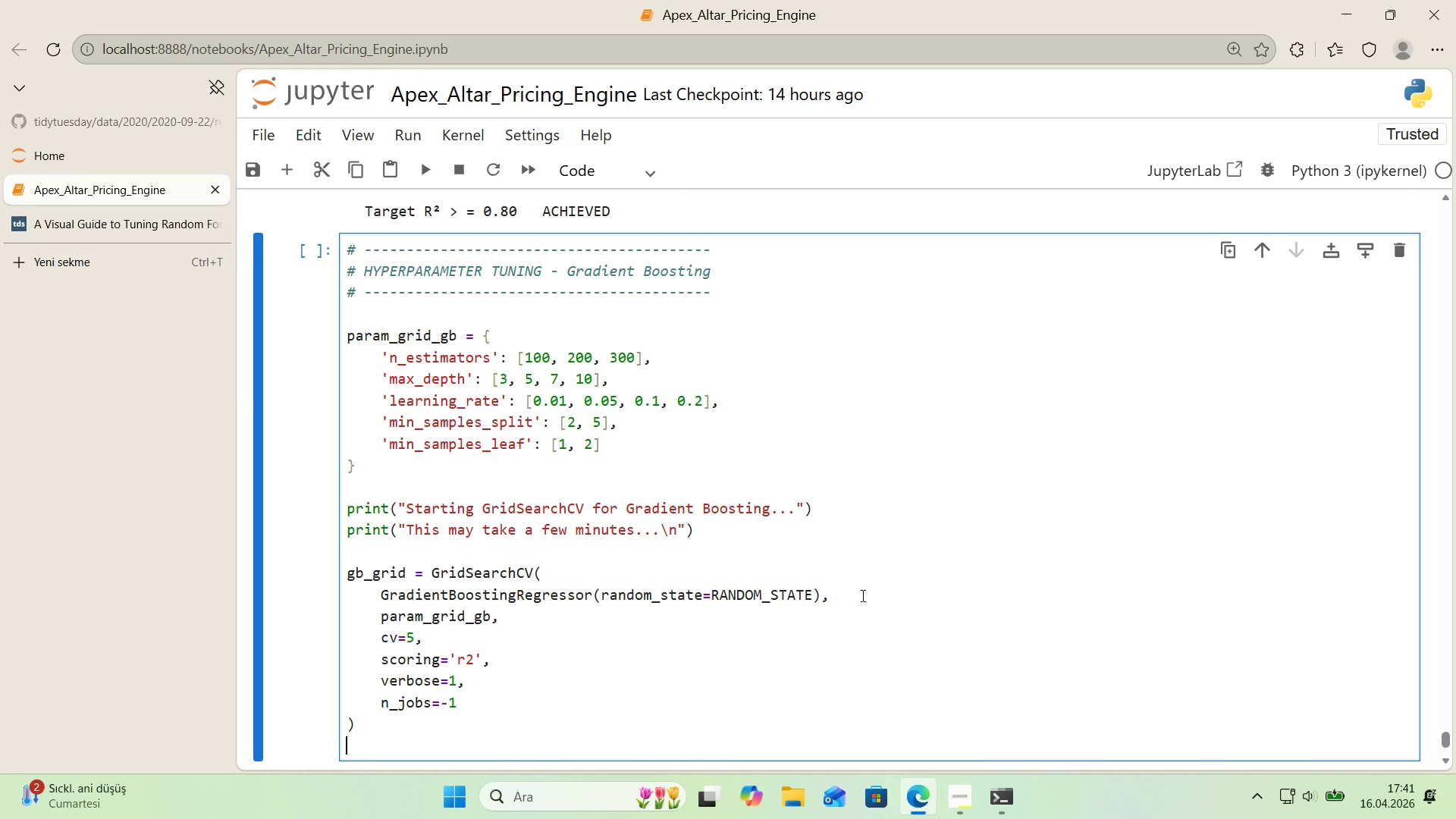 
key(Enter)
 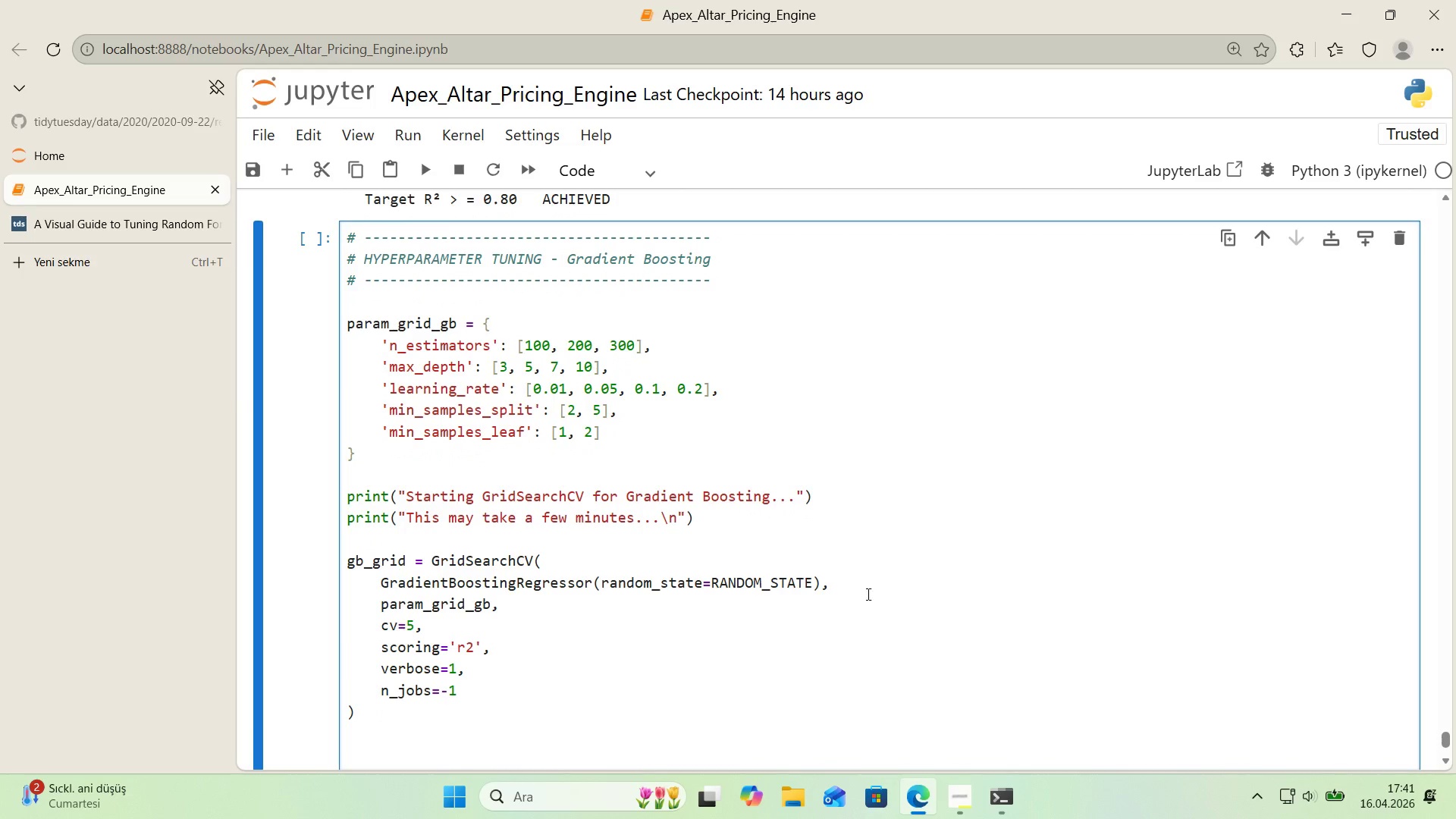 
scroll: coordinate [866, 594], scroll_direction: down, amount: 1.0
 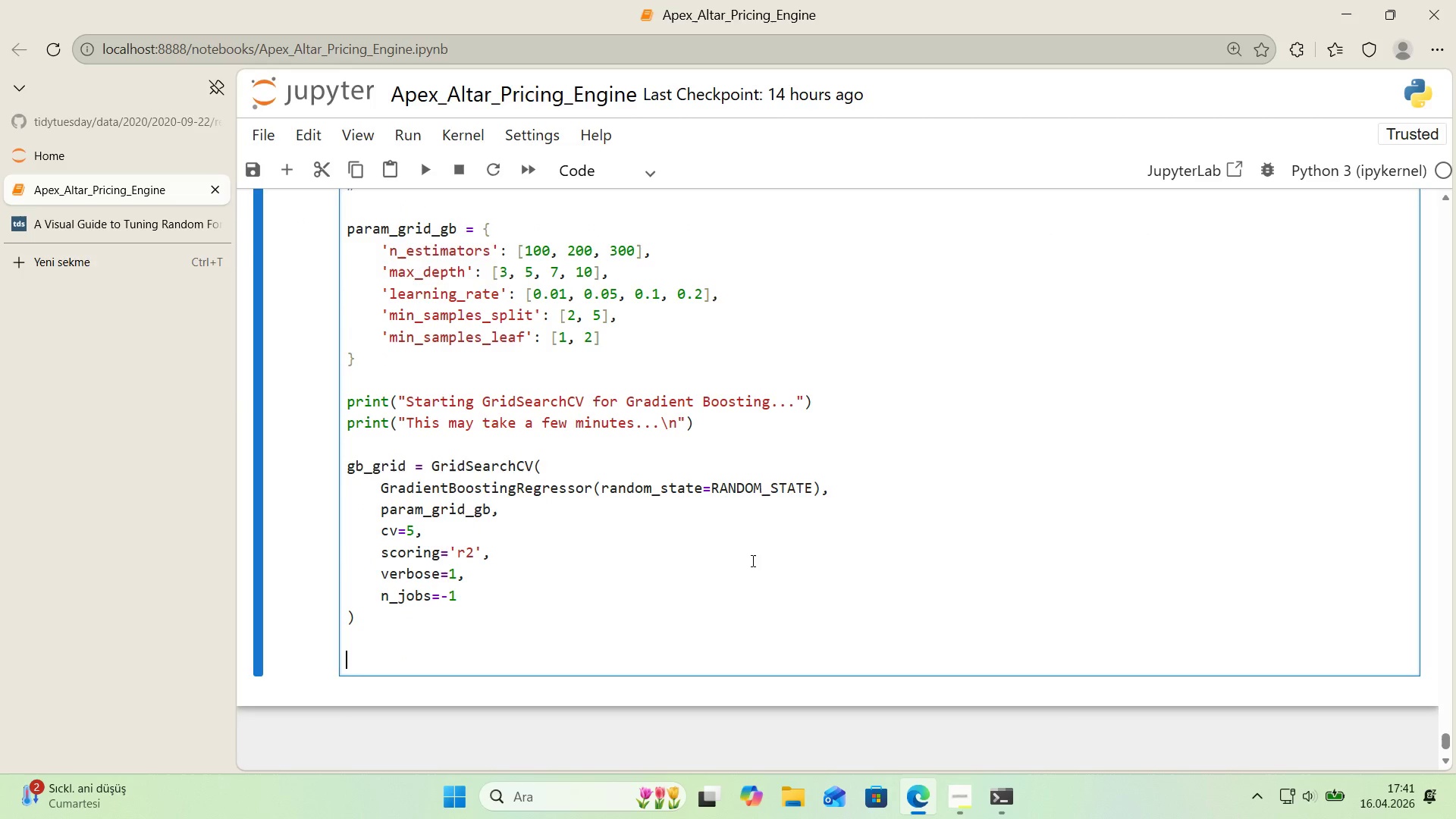 
type(gb_gr'd.f't*()
 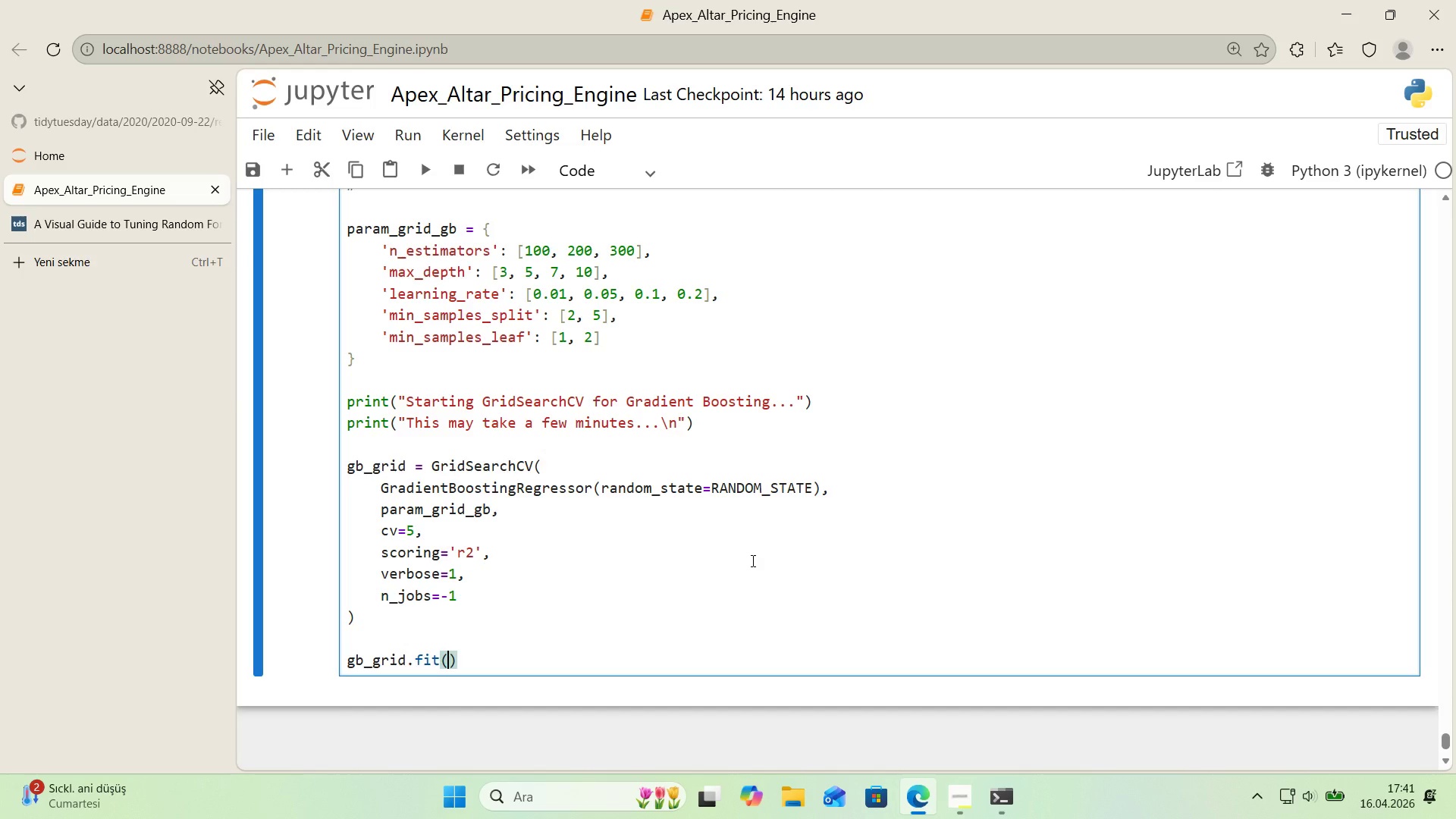 
 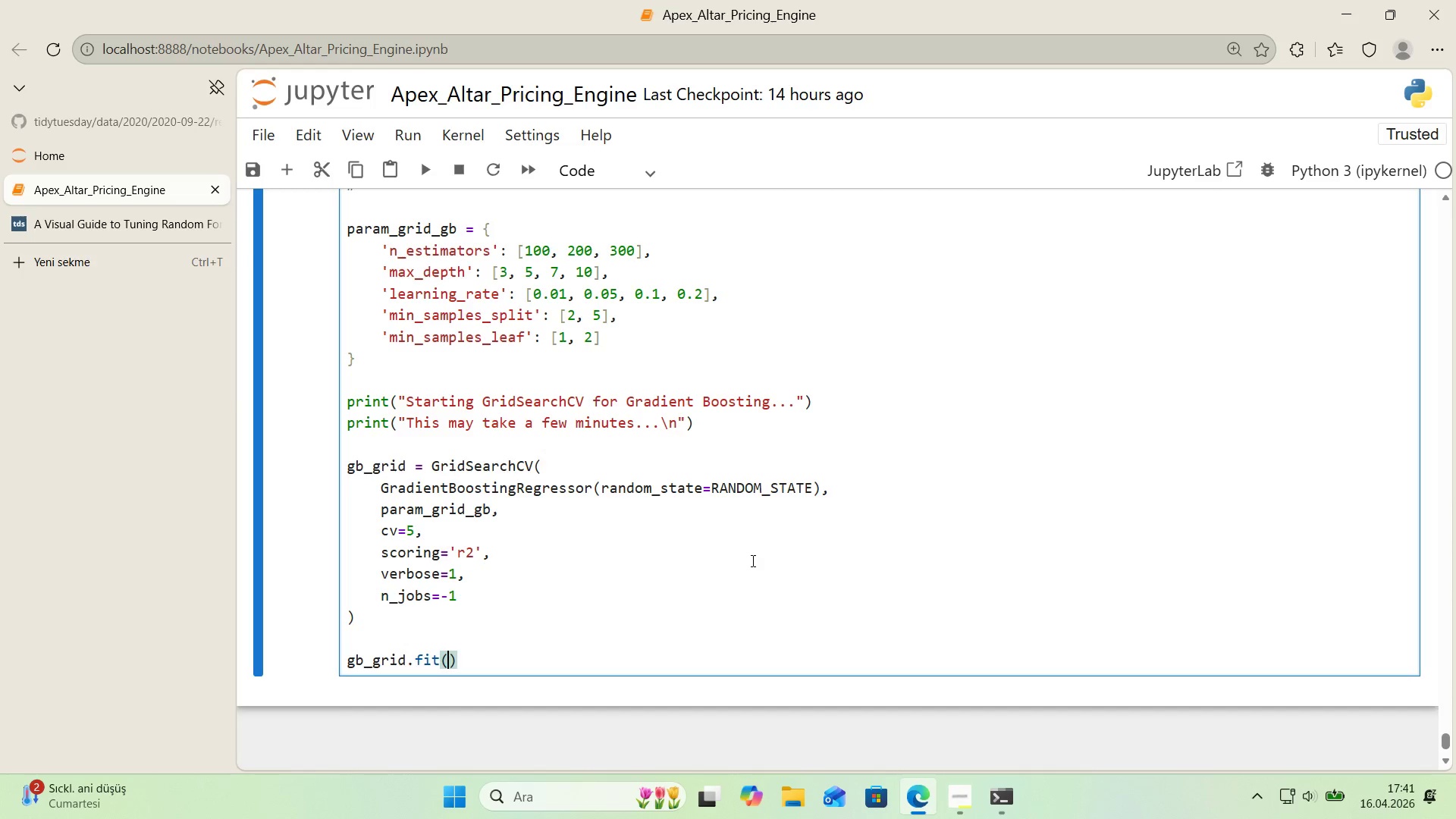 
key(ArrowLeft)
 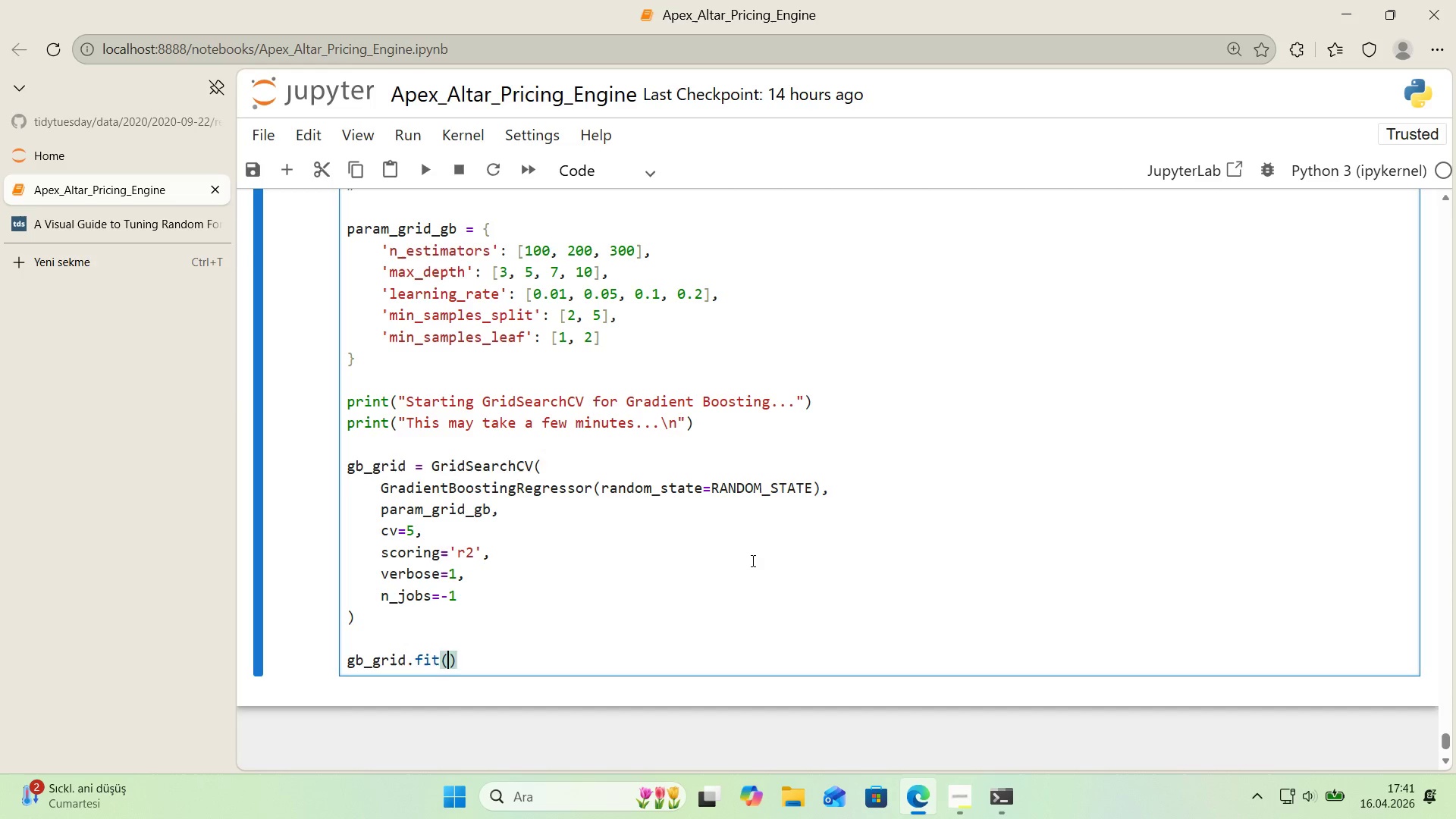 
type(X_tra'n_sclae)
key(Backspace)
key(Backspace)
key(Backspace)
type(aled, y_tra'n)
 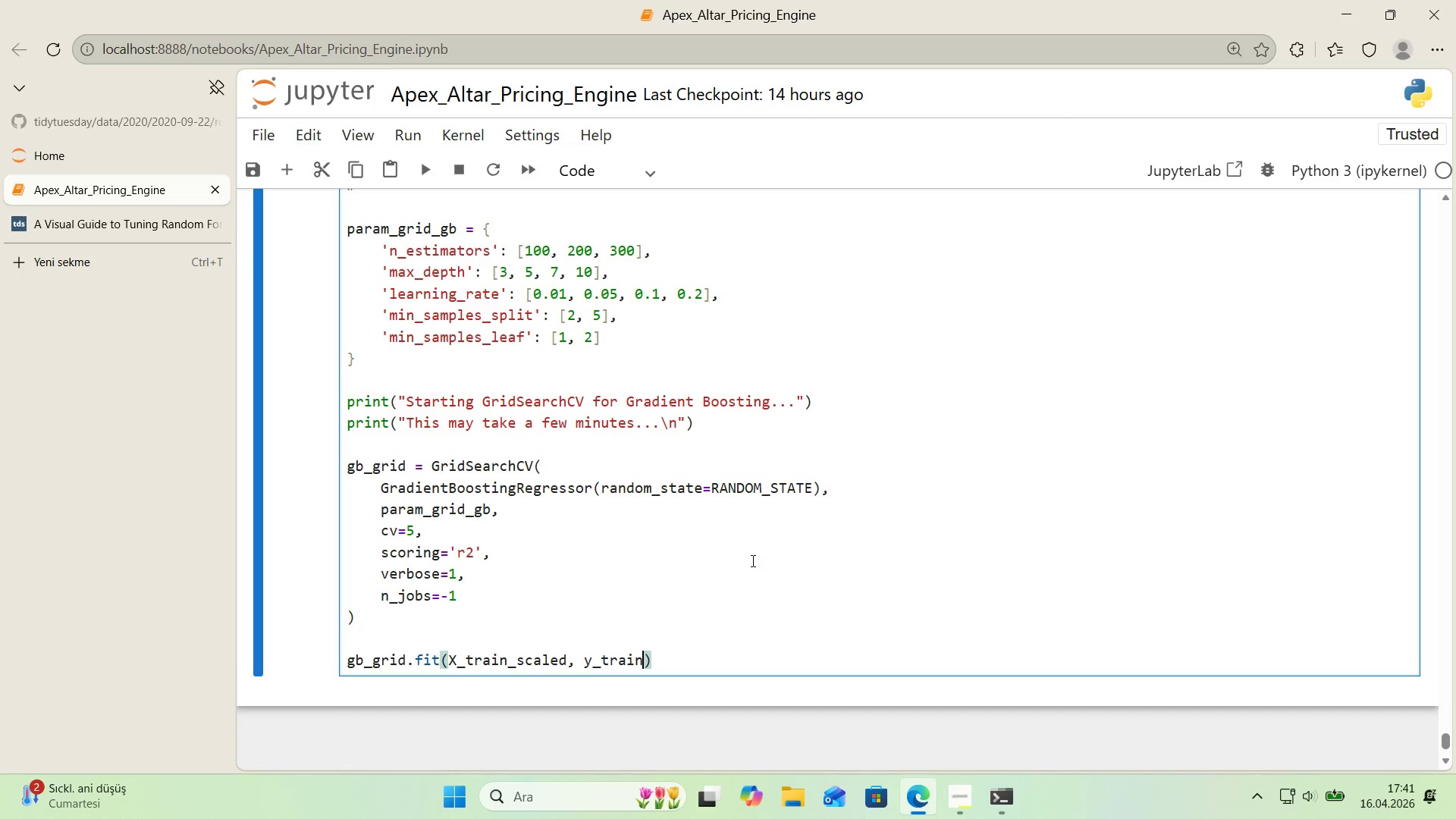 
key(ArrowRight)
 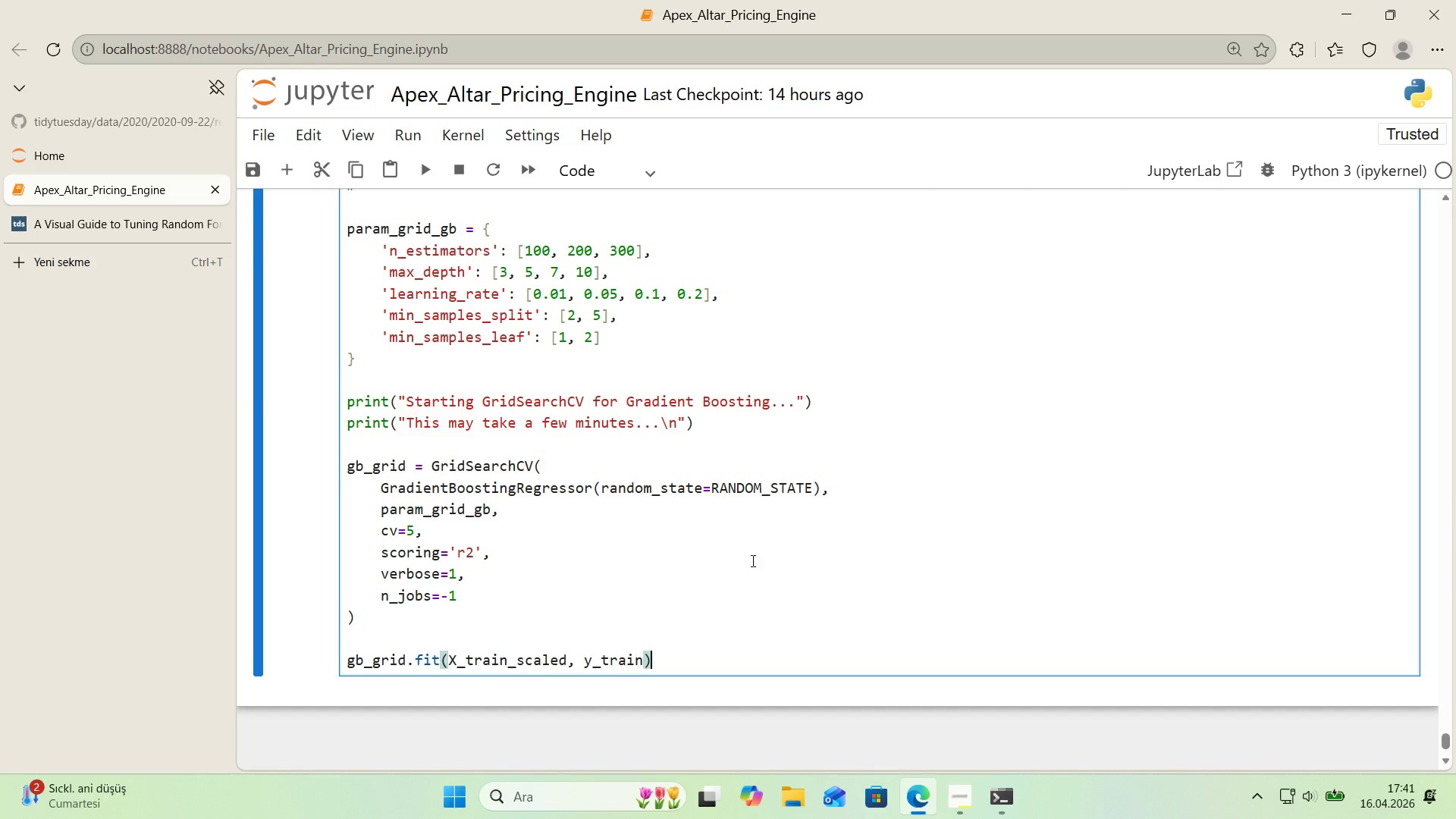 
key(Enter)
 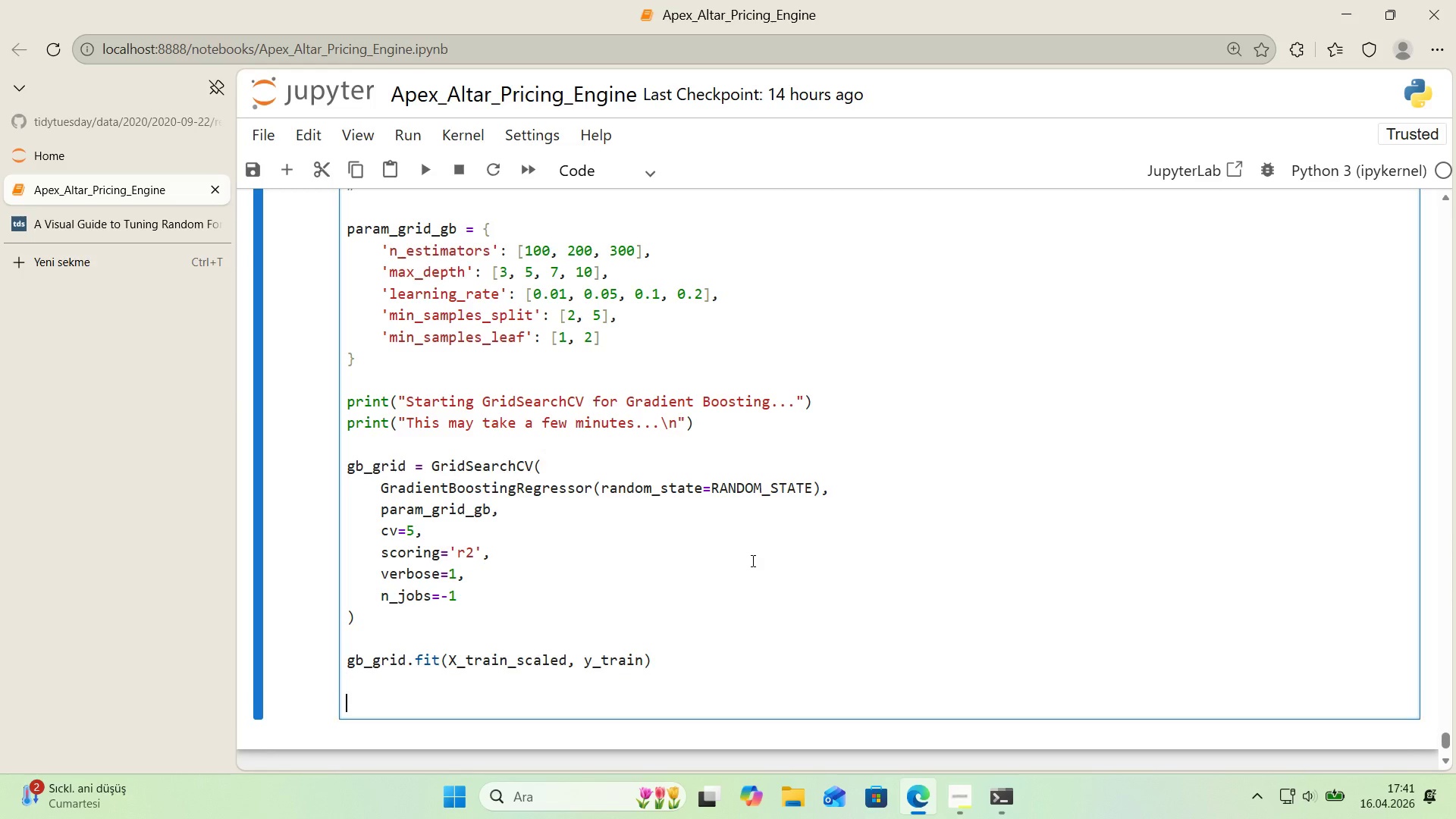 
key(Enter)
 